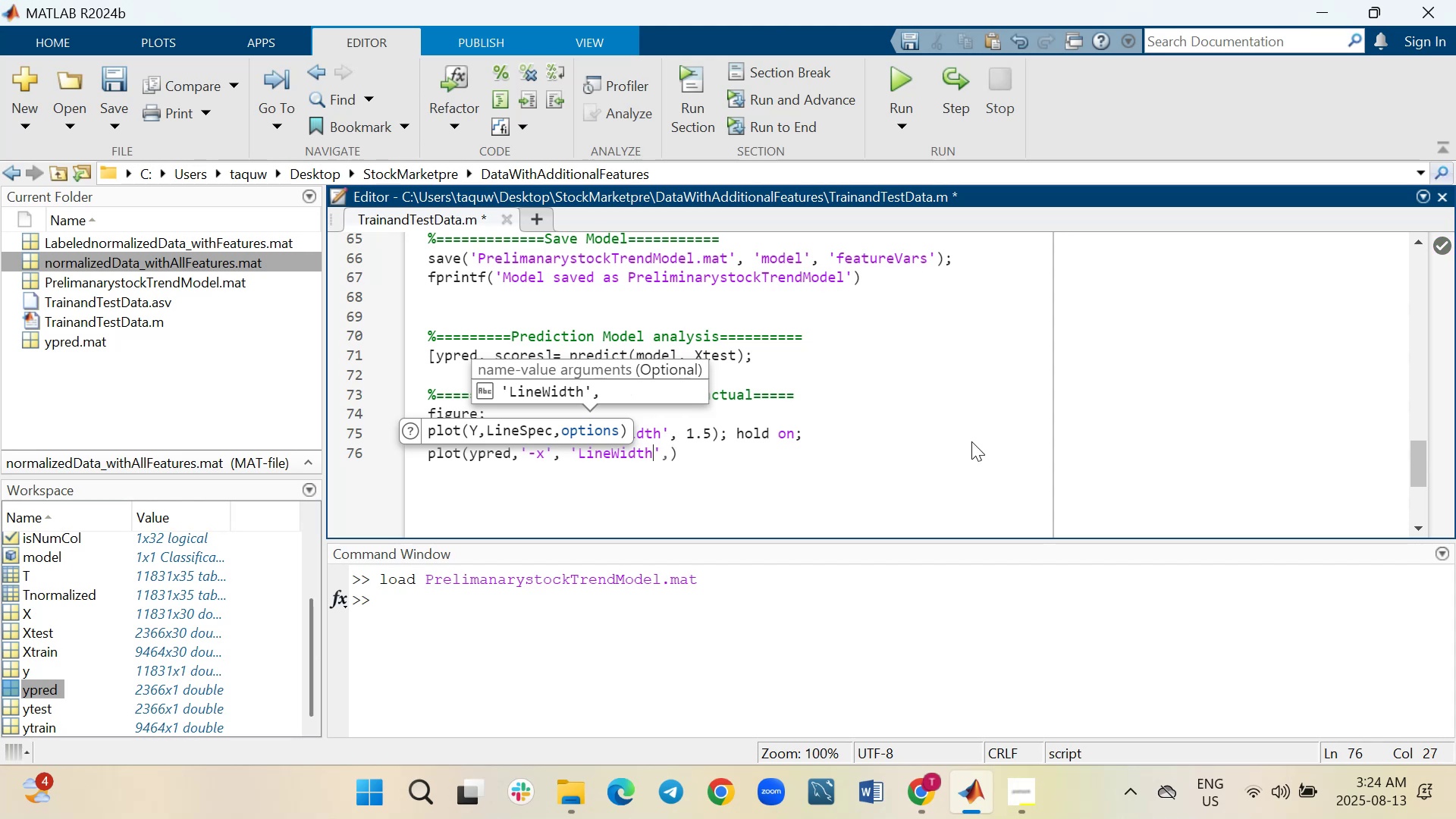 
key(H)
 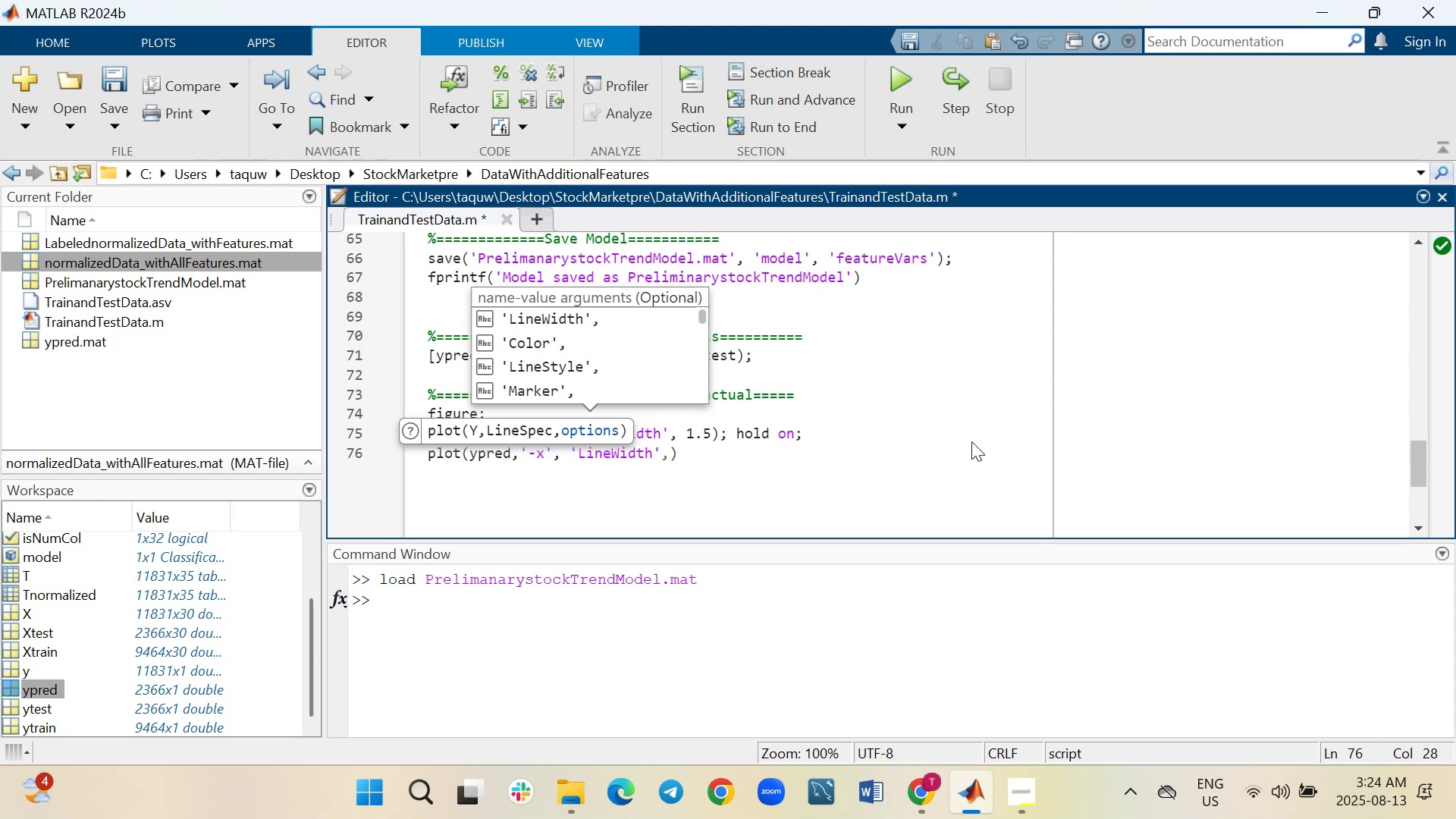 
key(ArrowRight)
 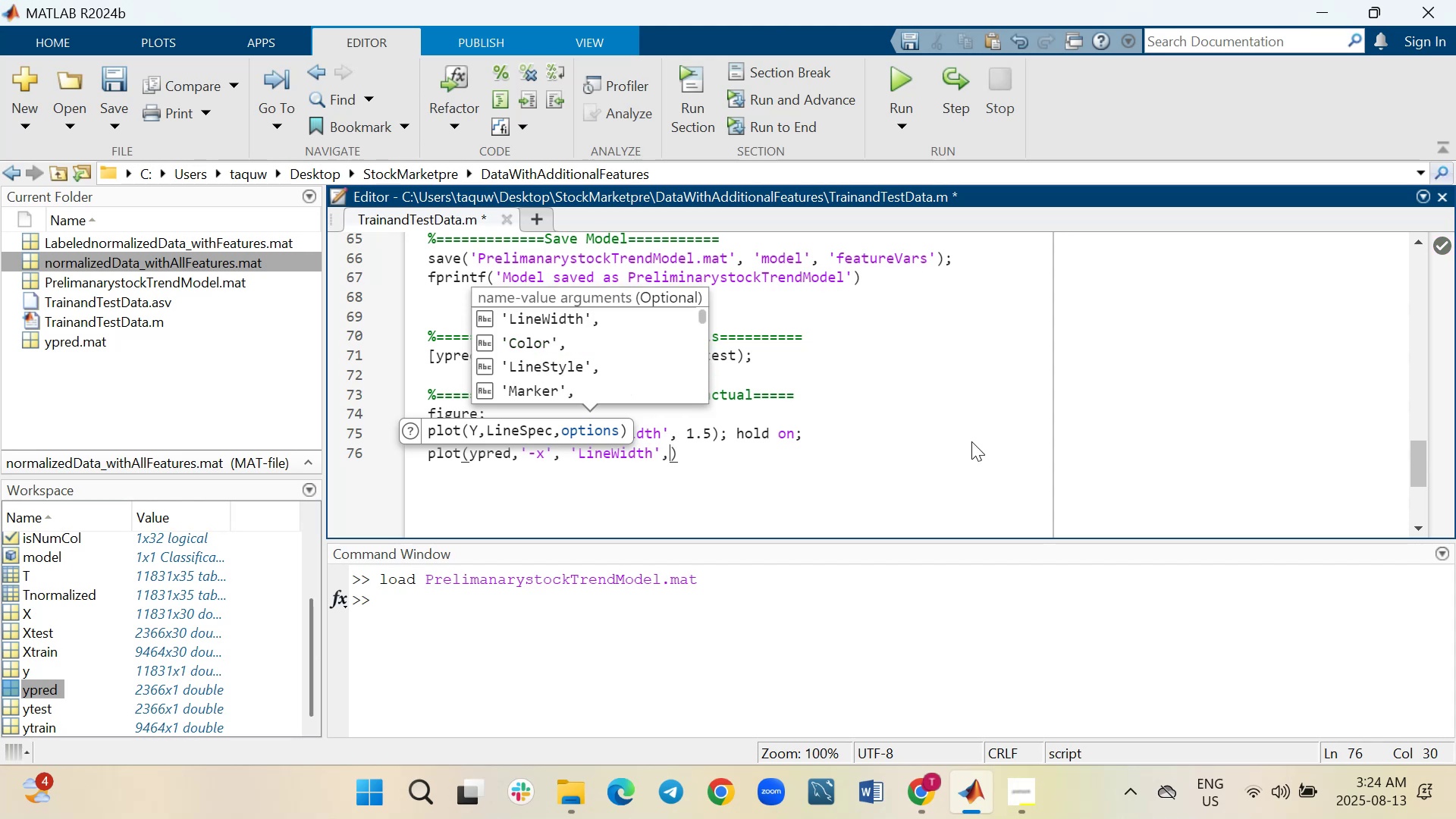 
key(ArrowRight)
 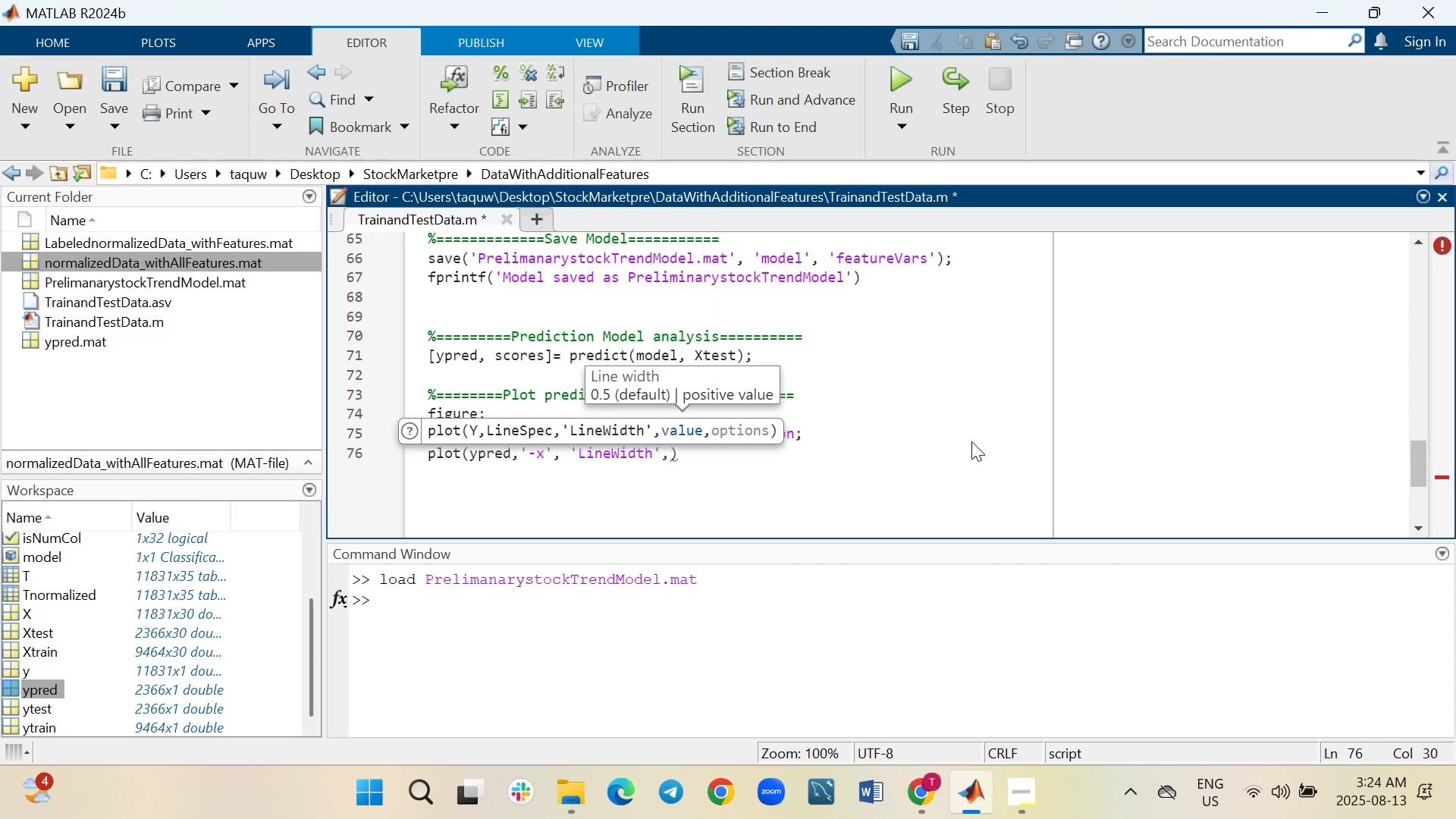 
key(1)
 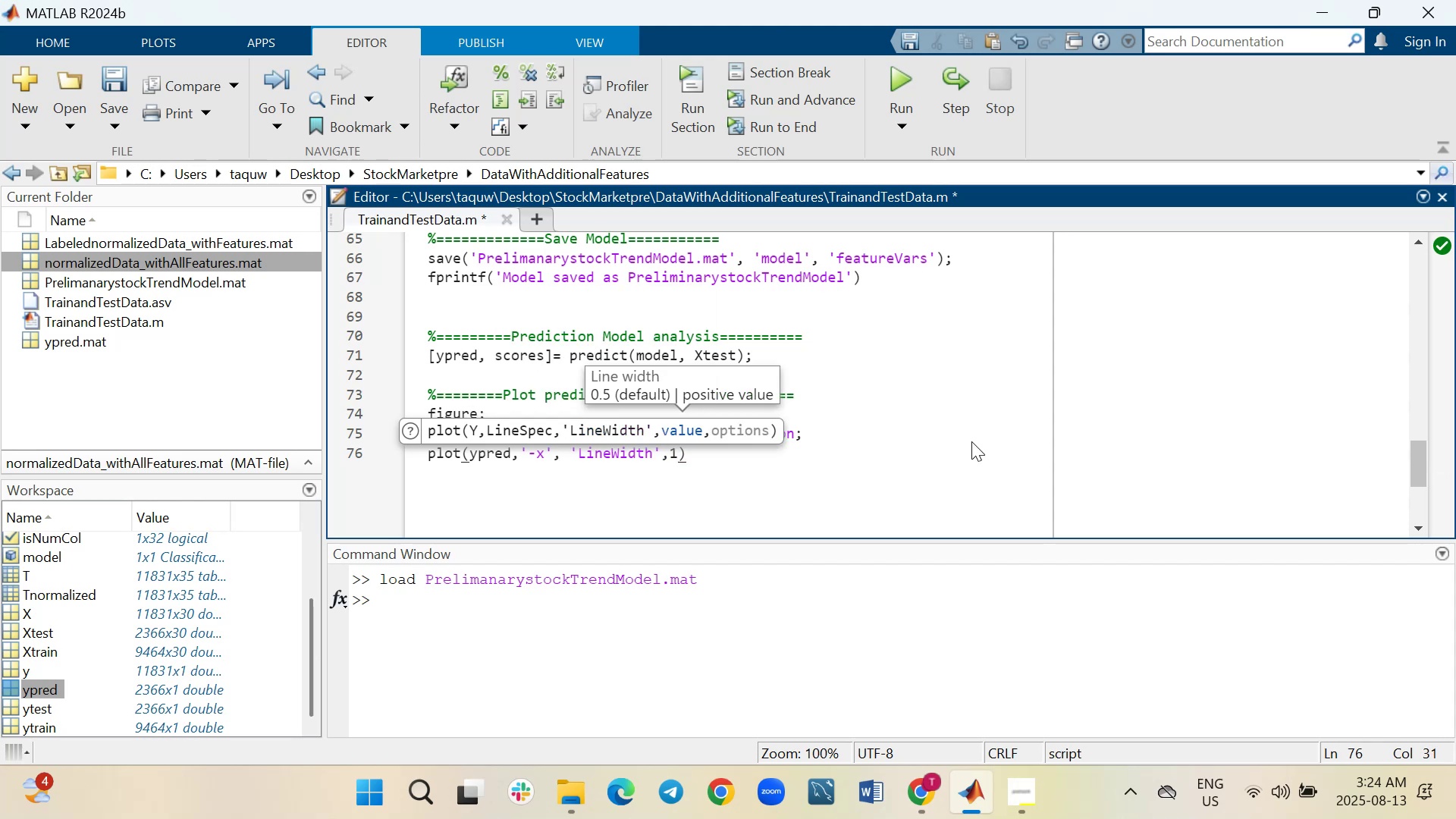 
key(Period)
 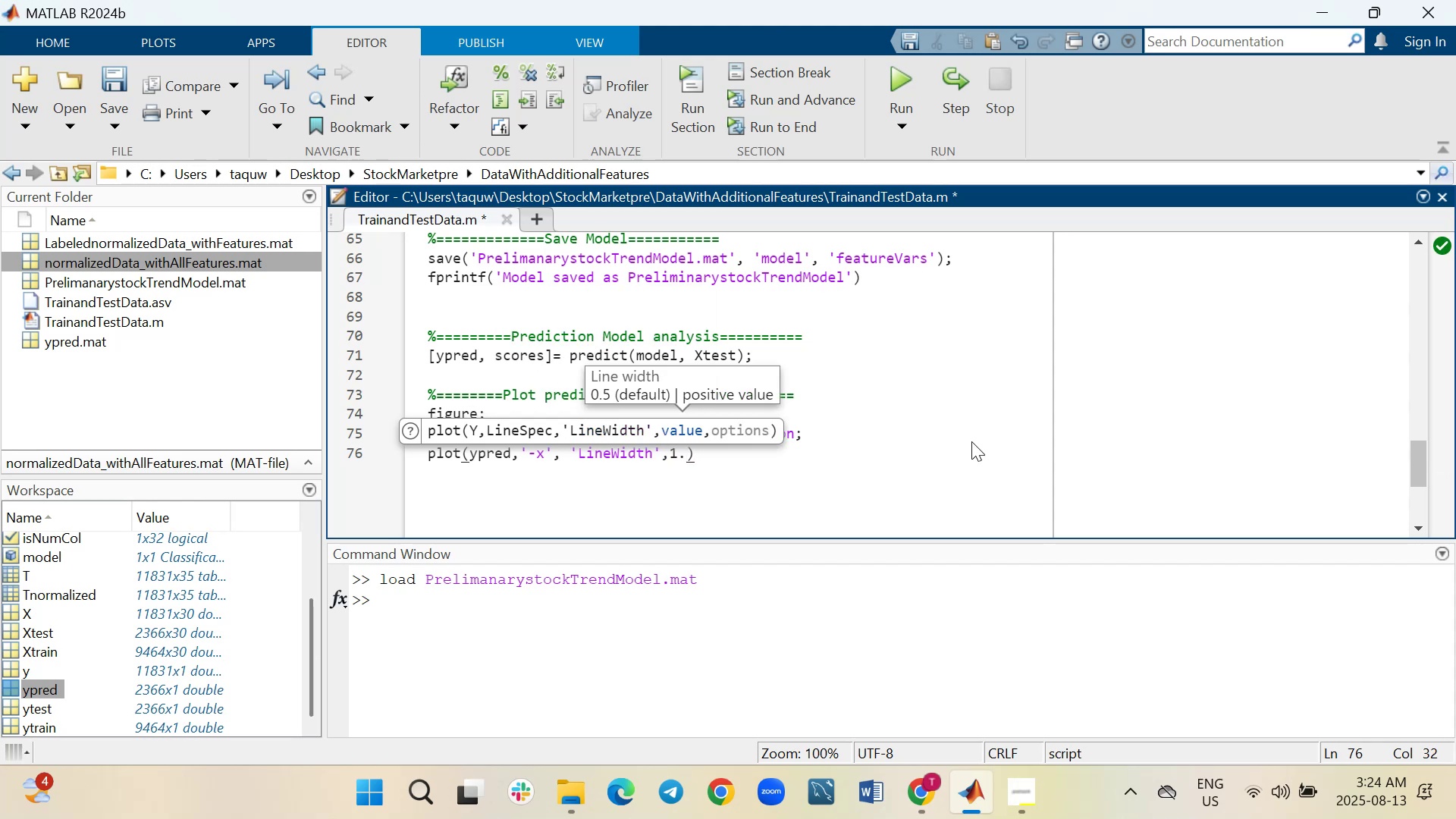 
key(5)
 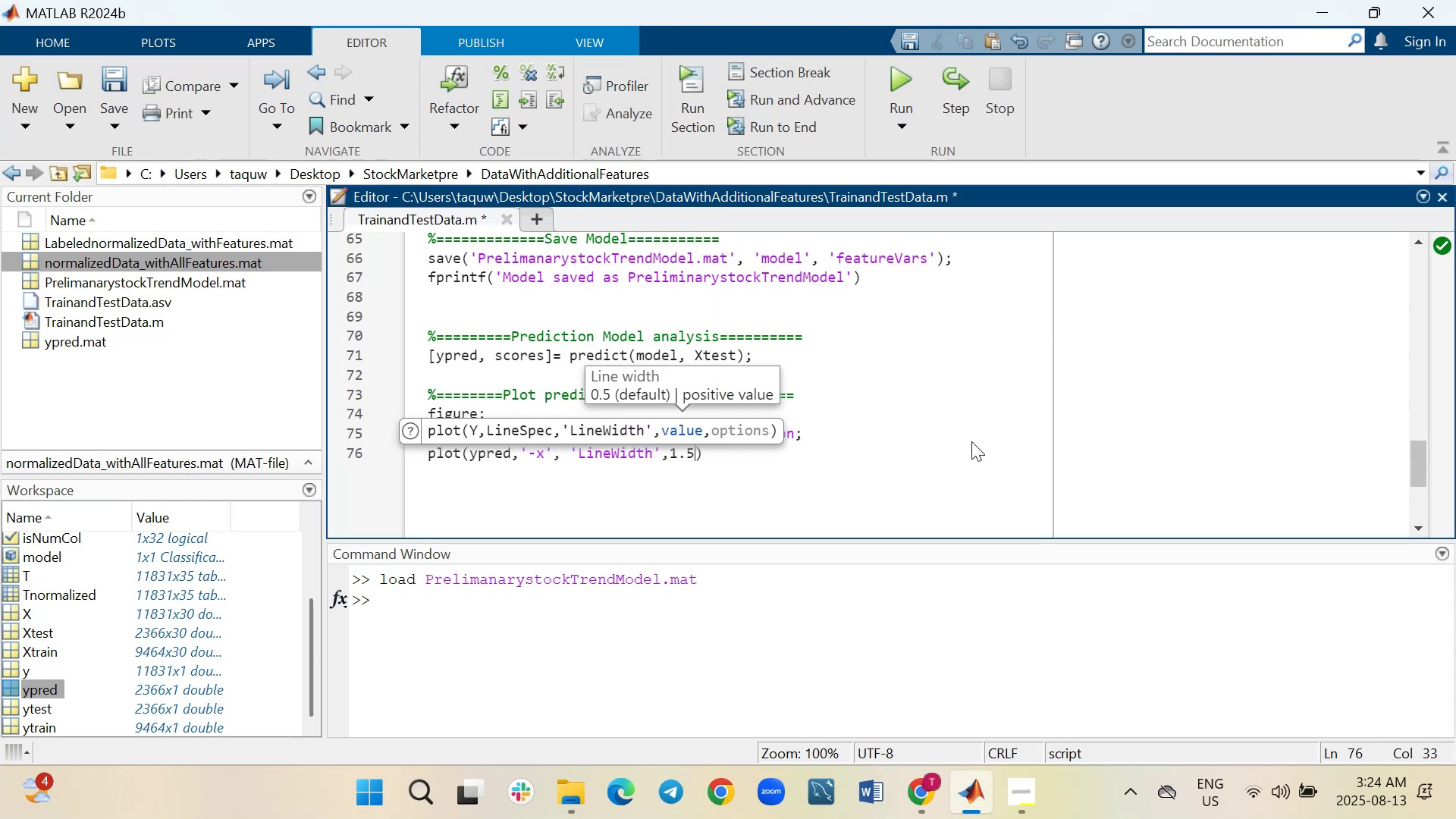 
key(ArrowRight)
 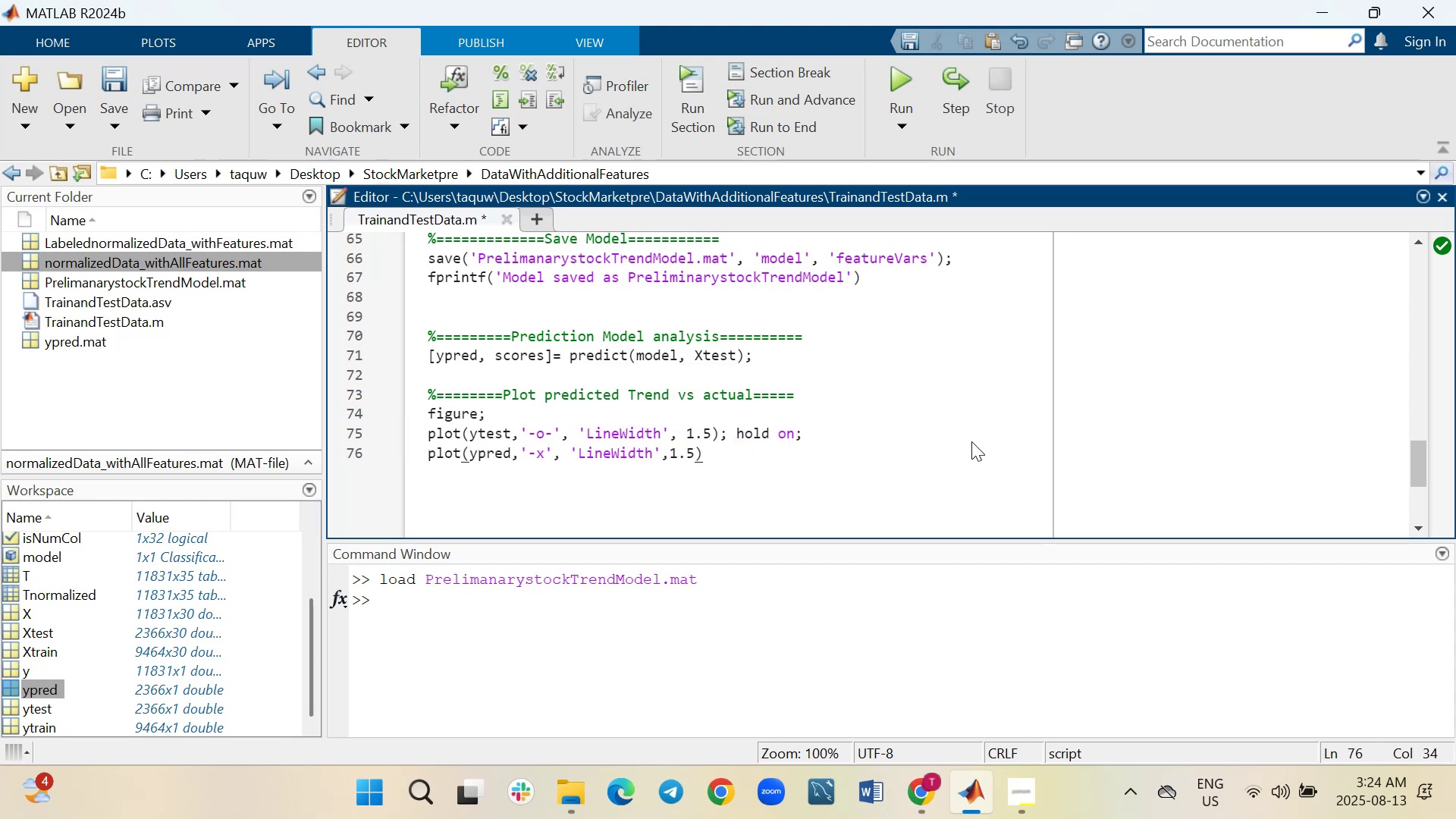 
key(Semicolon)
 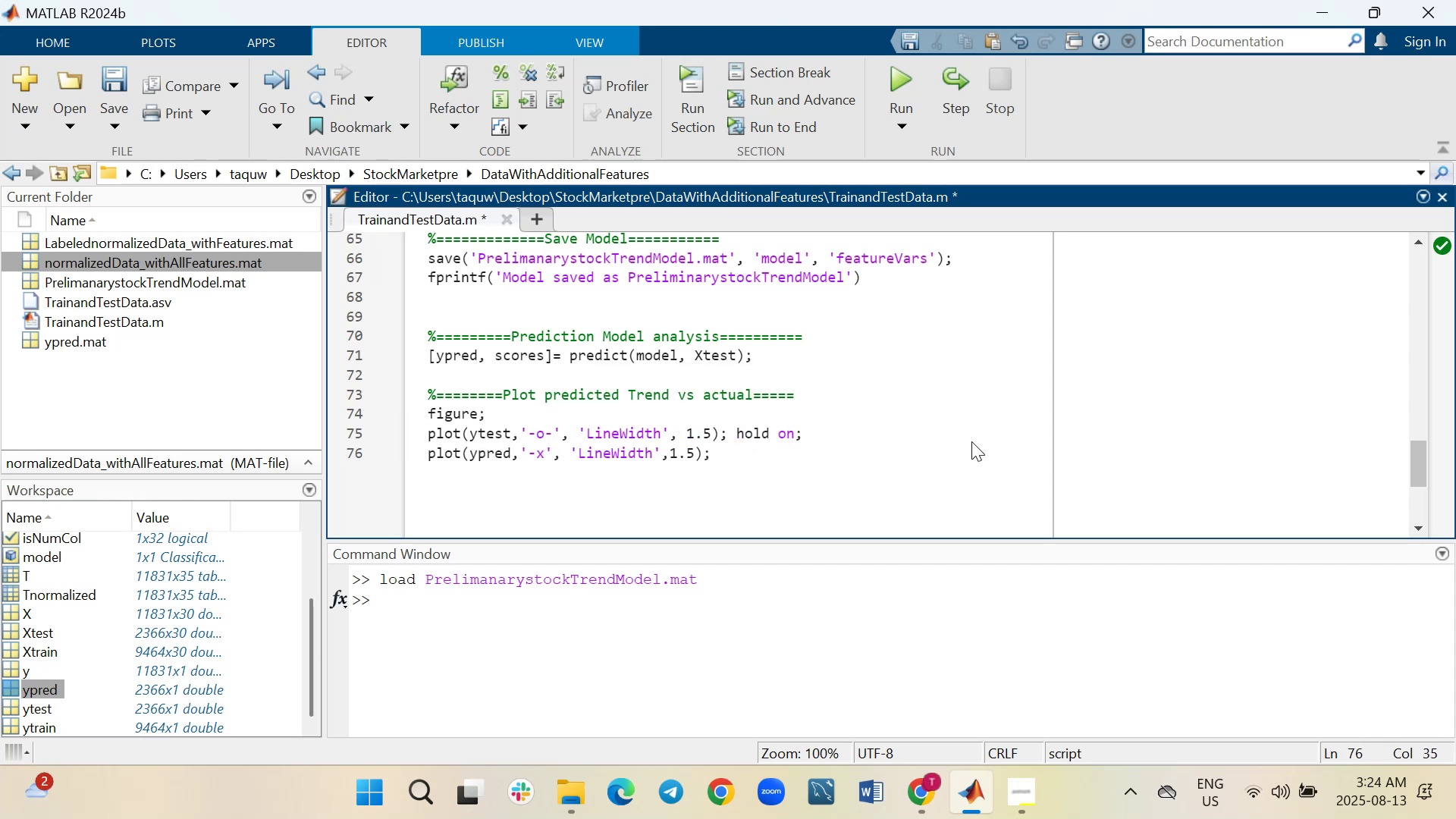 
key(Shift+ShiftRight)
 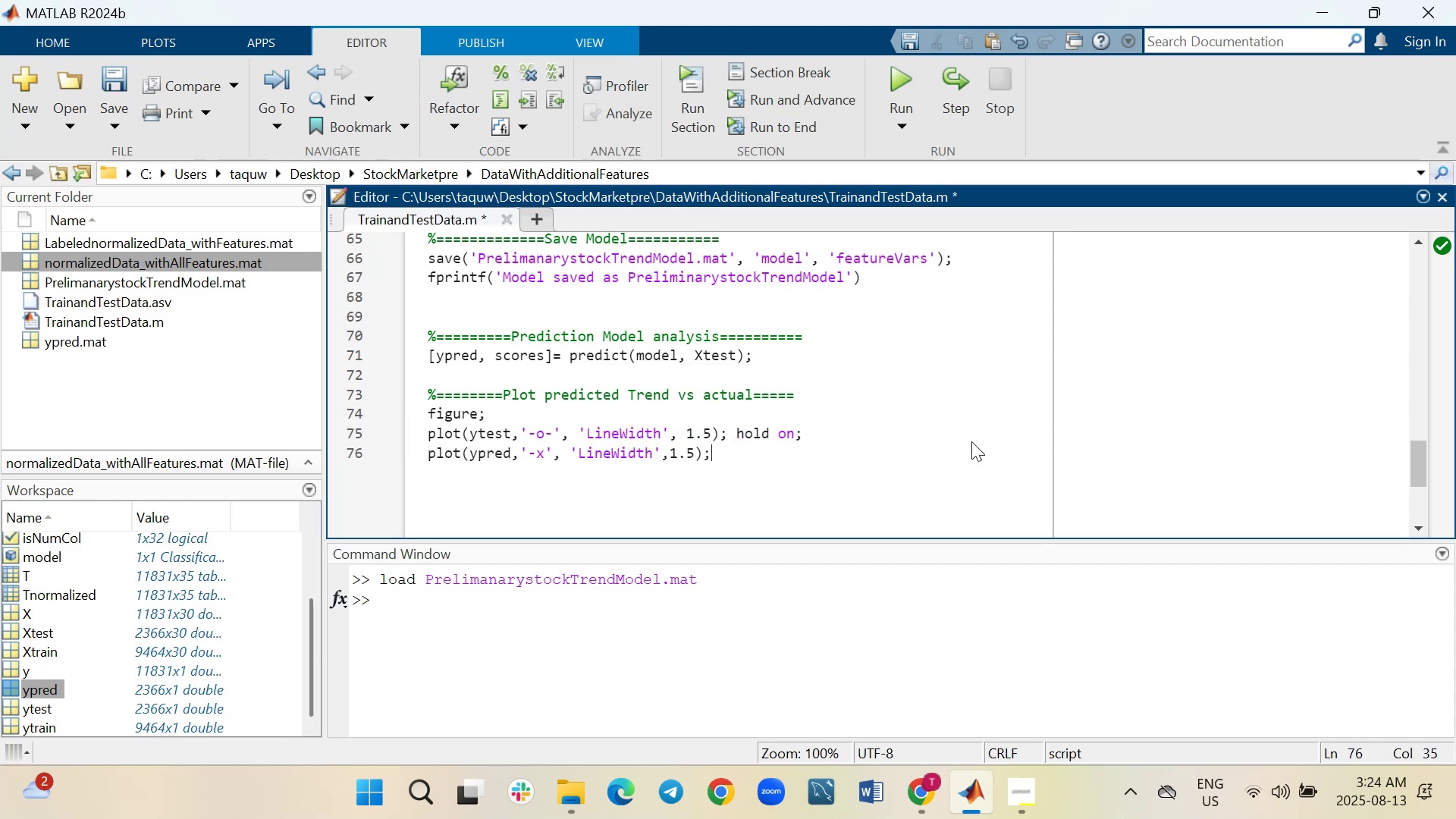 
key(Shift+Enter)
 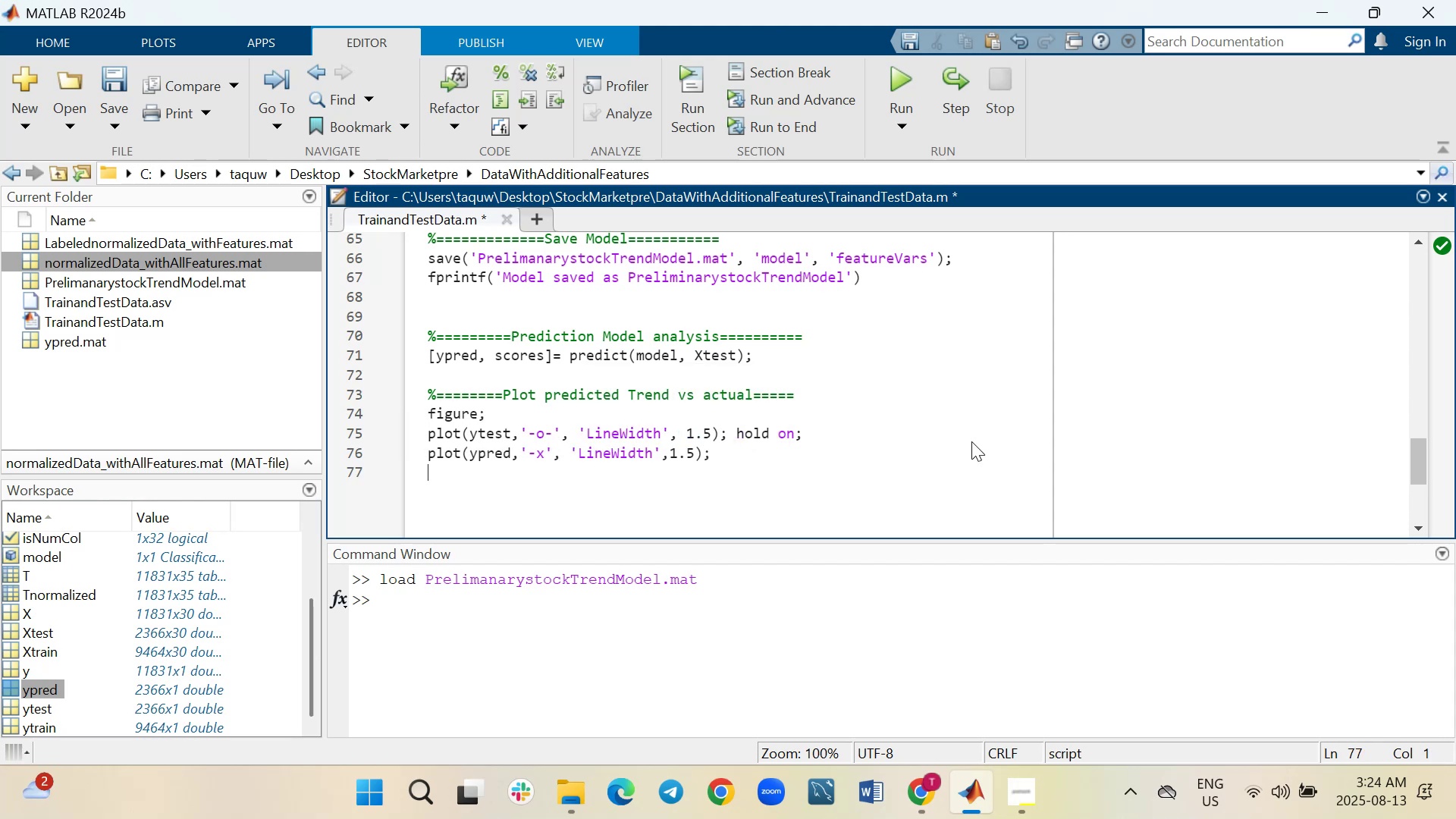 
type(legend(")
key(Backspace)
type('Adjust)
 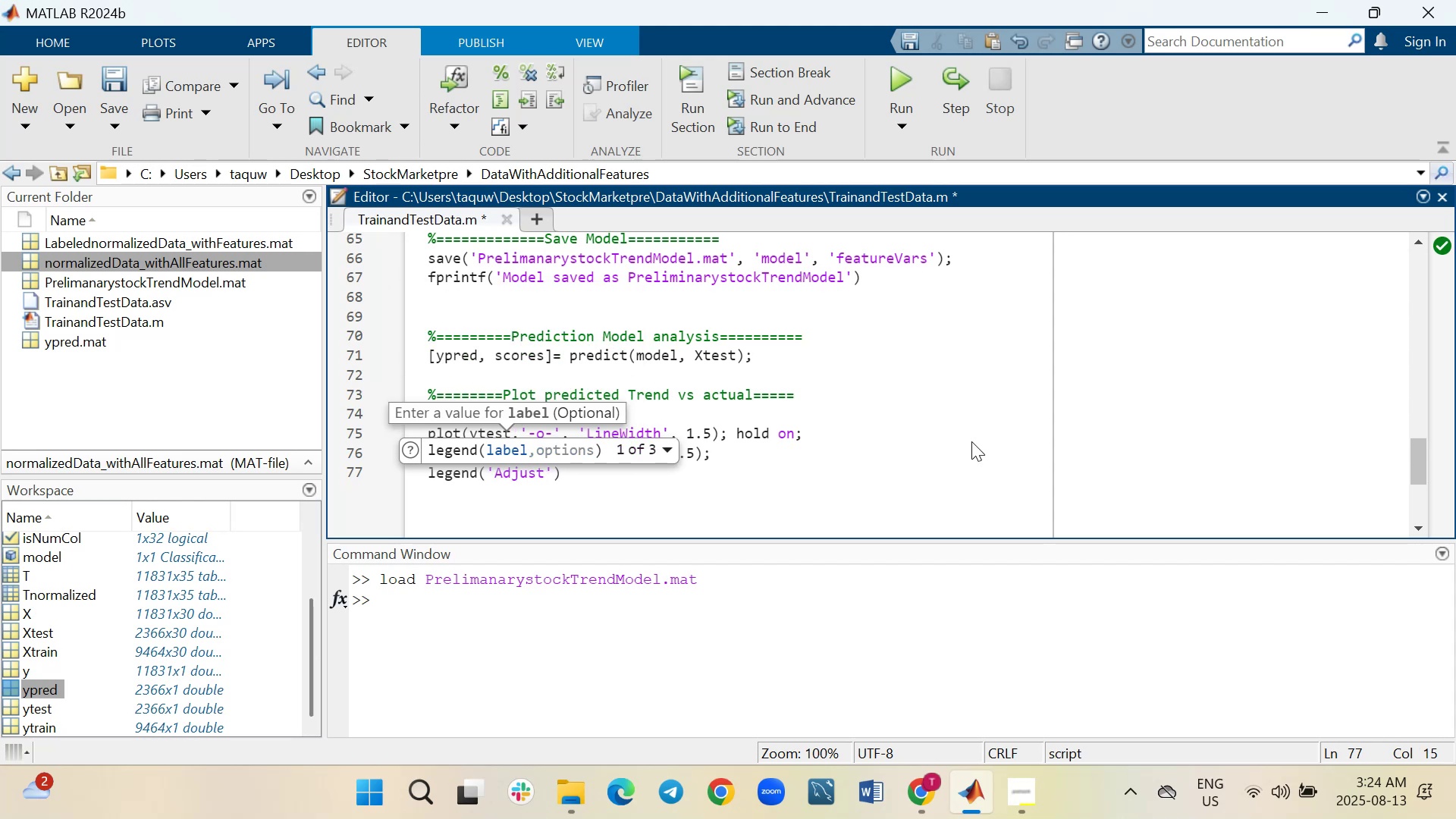 
type( Trend)
 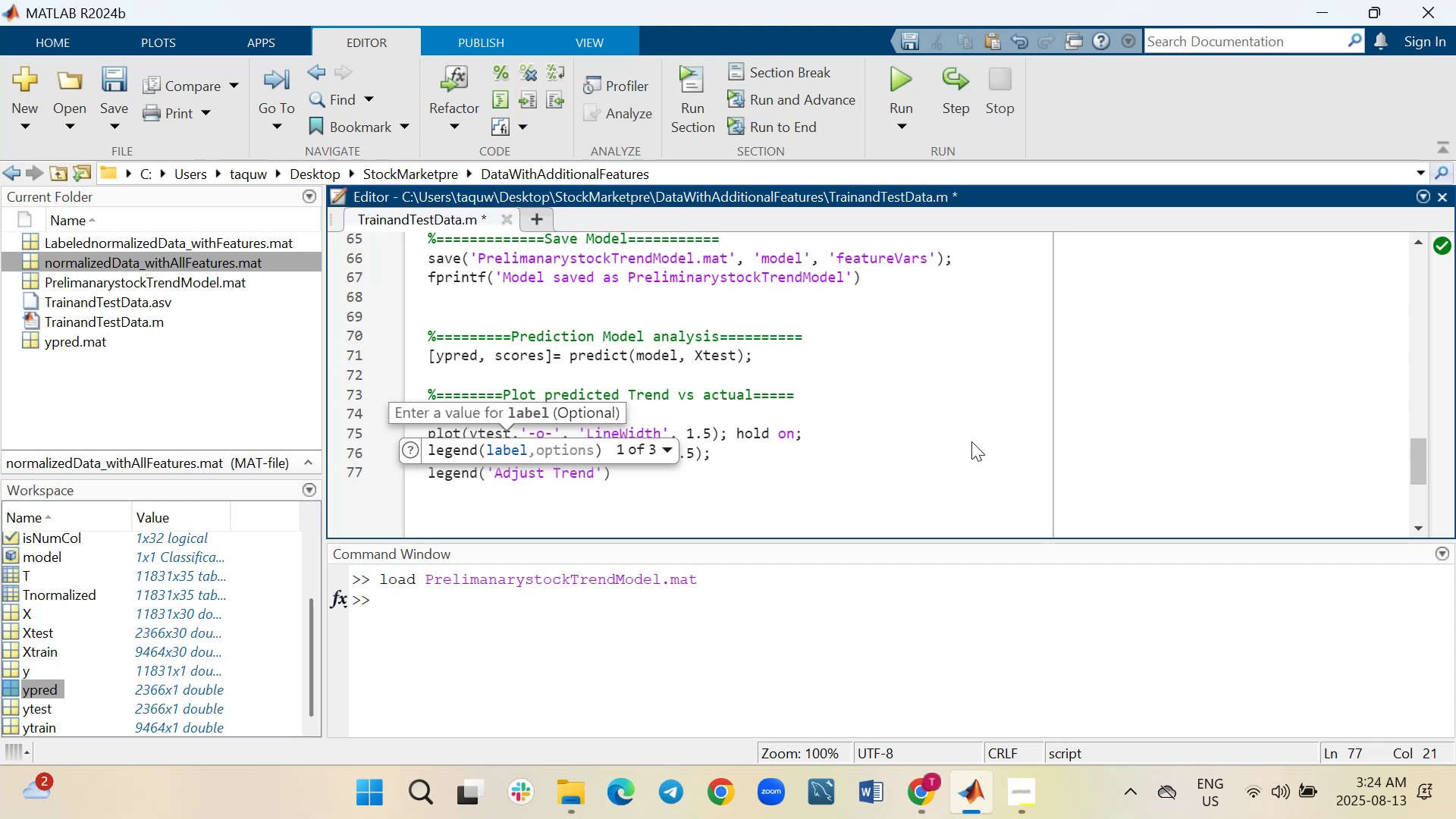 
key(ArrowRight)
 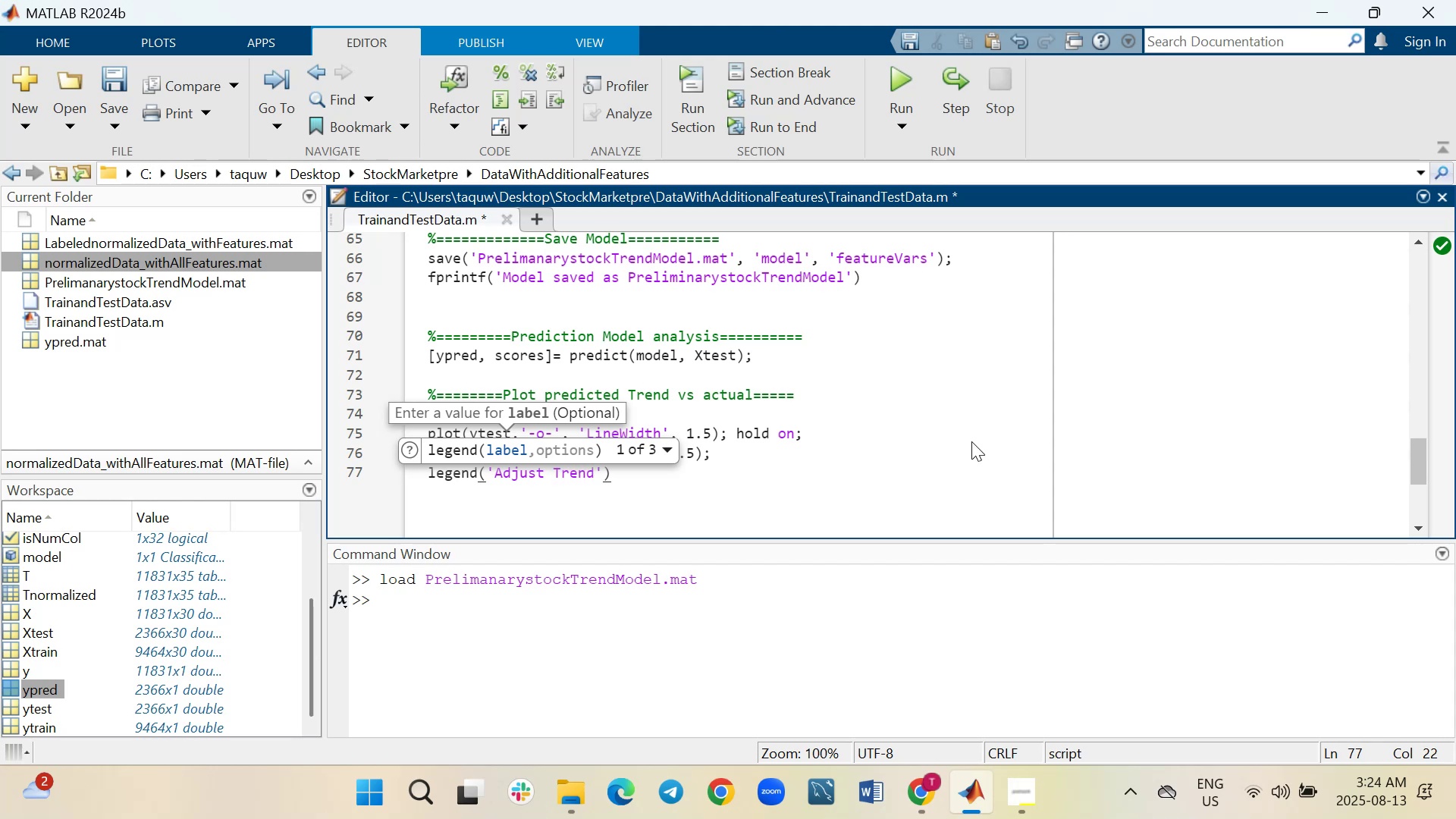 
type(, 'Predicted Trend)
 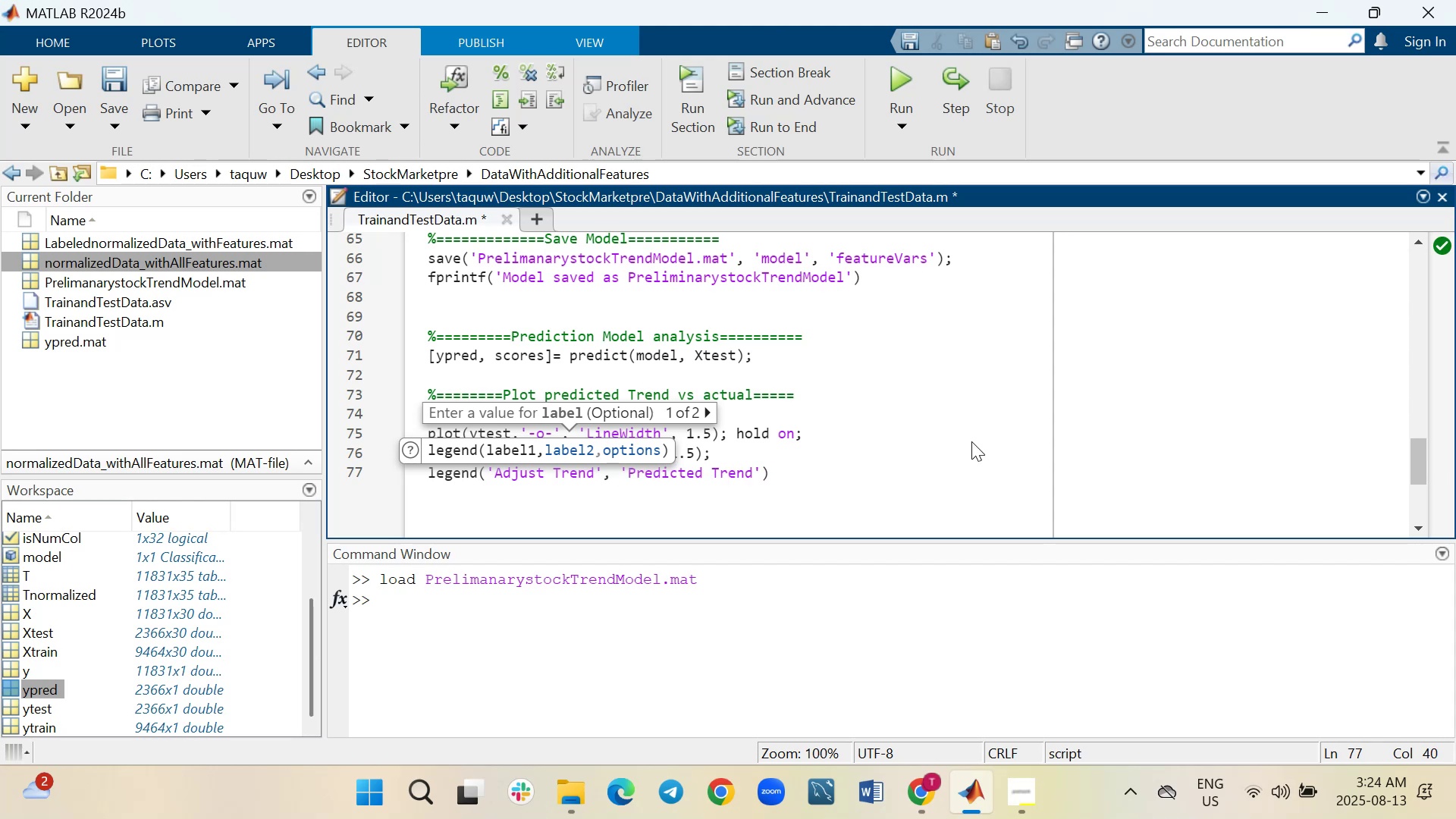 
wait(5.81)
 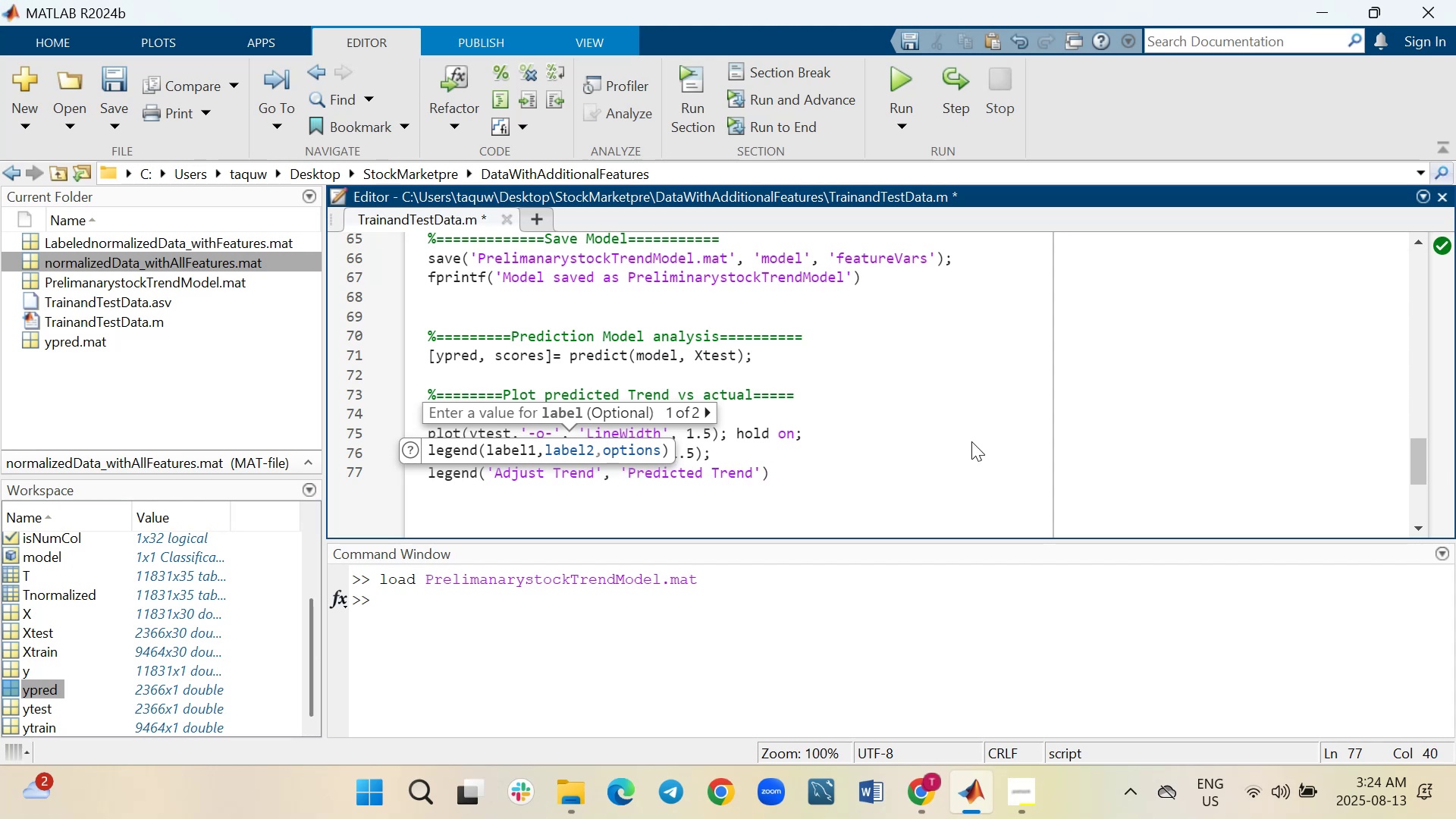 
key(ArrowRight)
 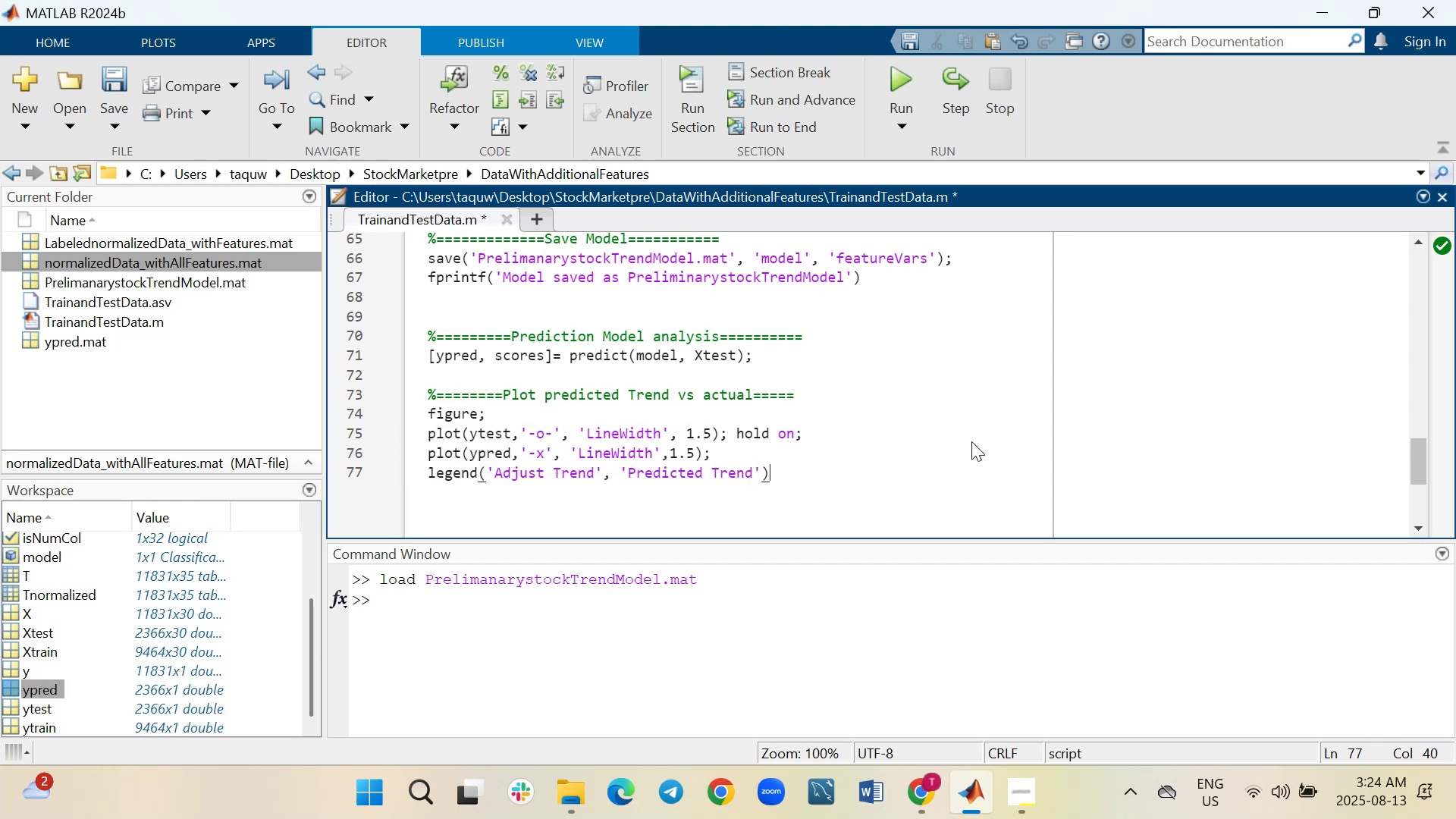 
key(ArrowRight)
 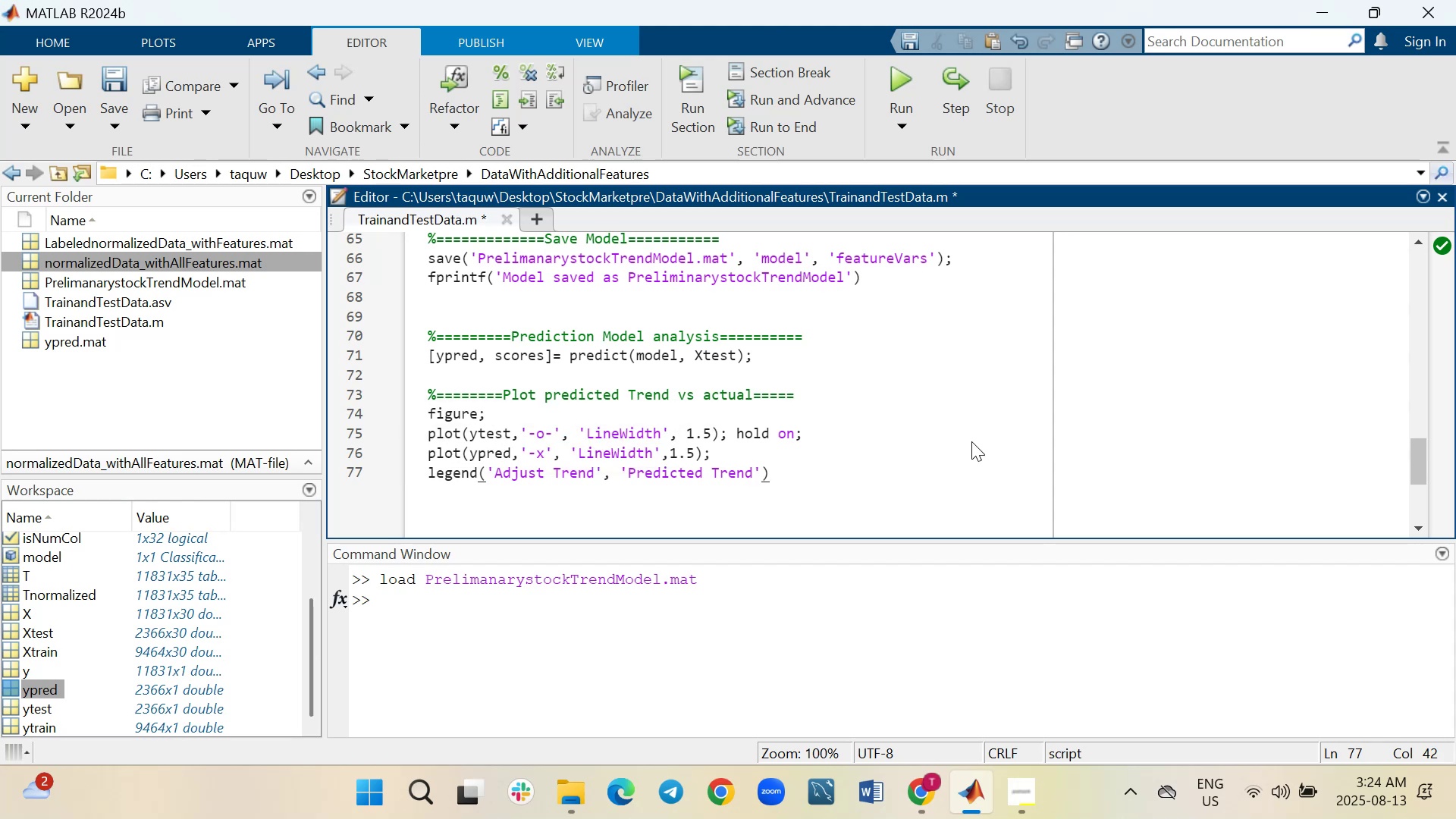 
key(Semicolon)
 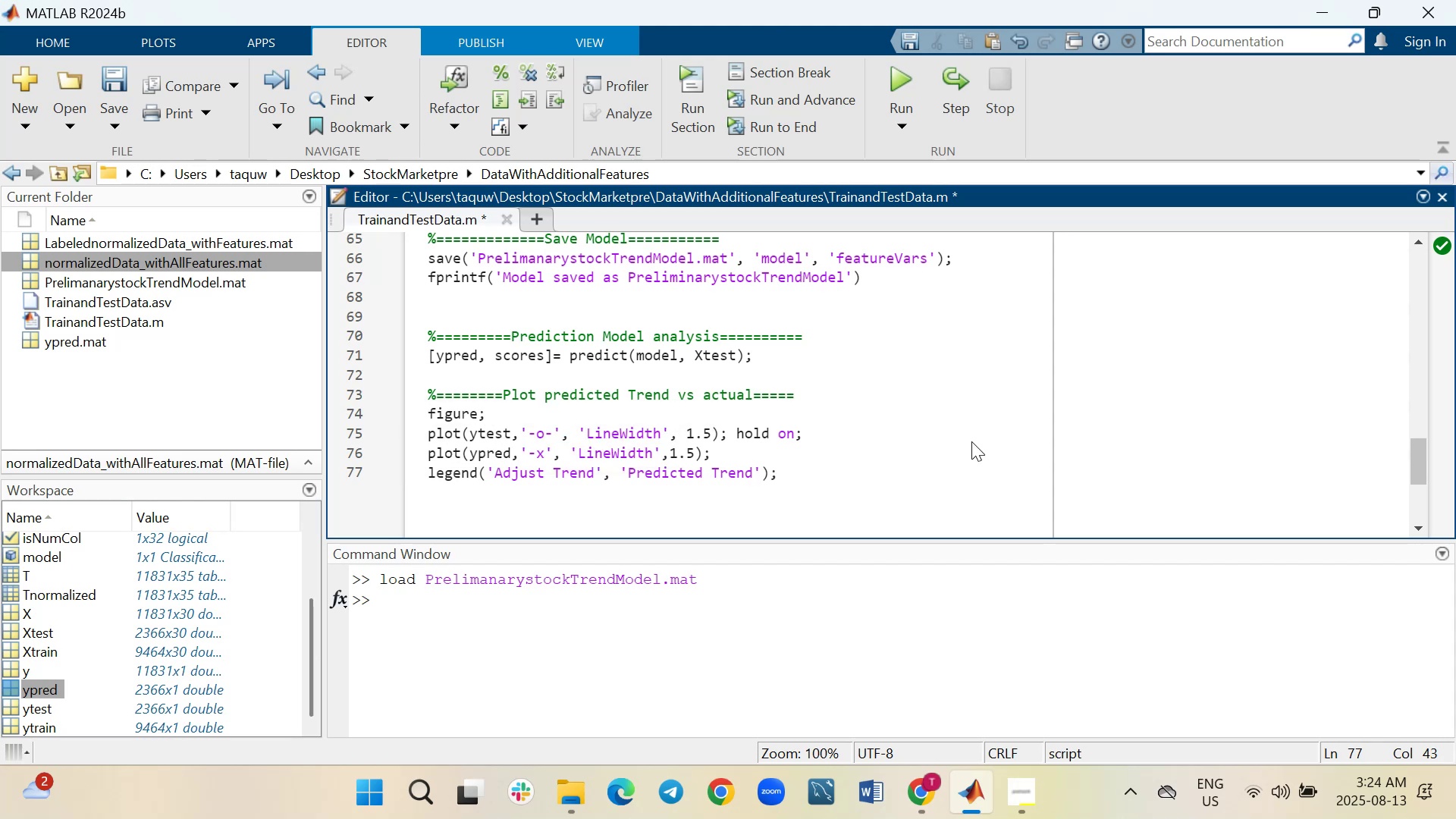 
key(Shift+Enter)
 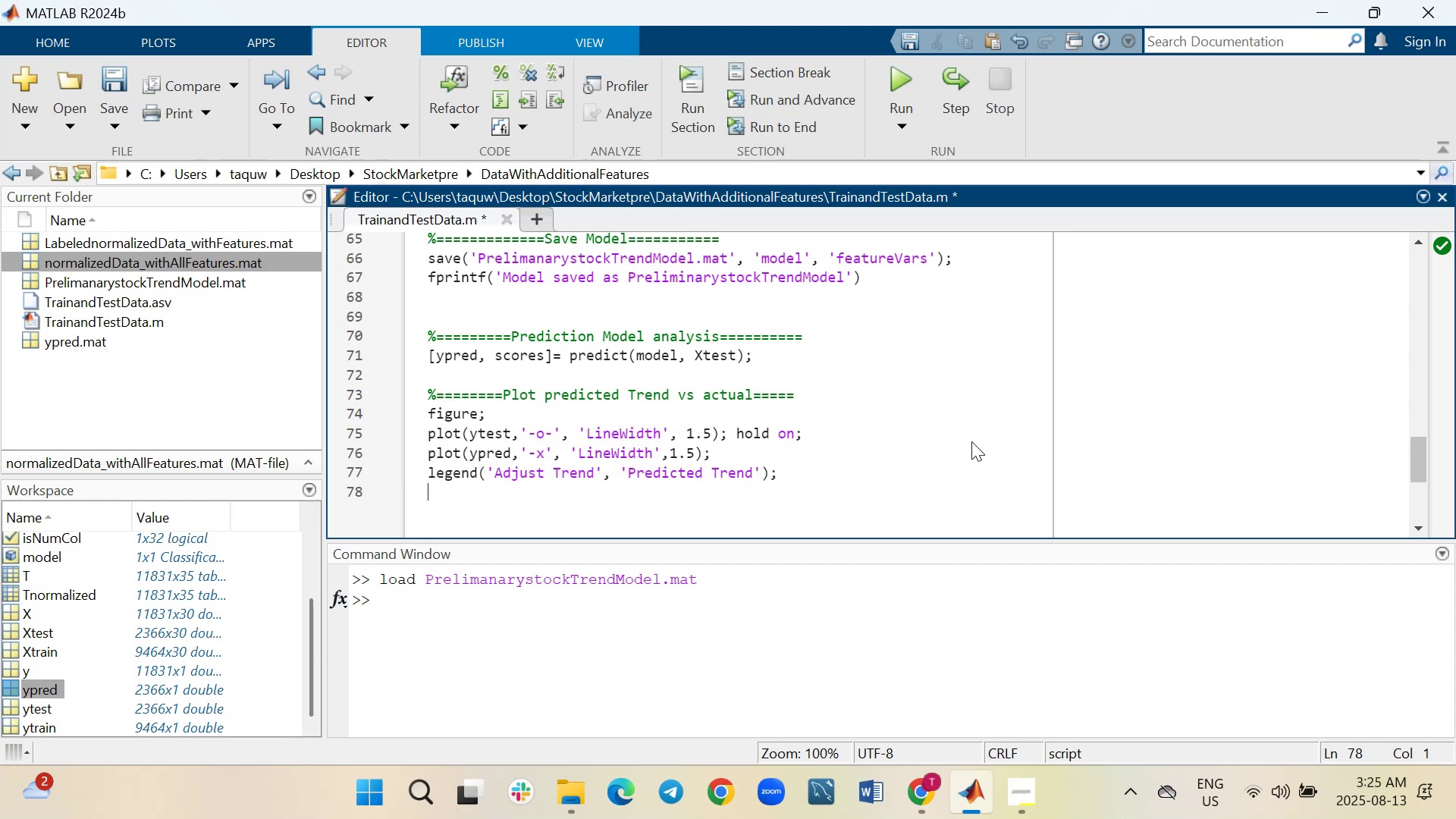 
type(xlabel(')
 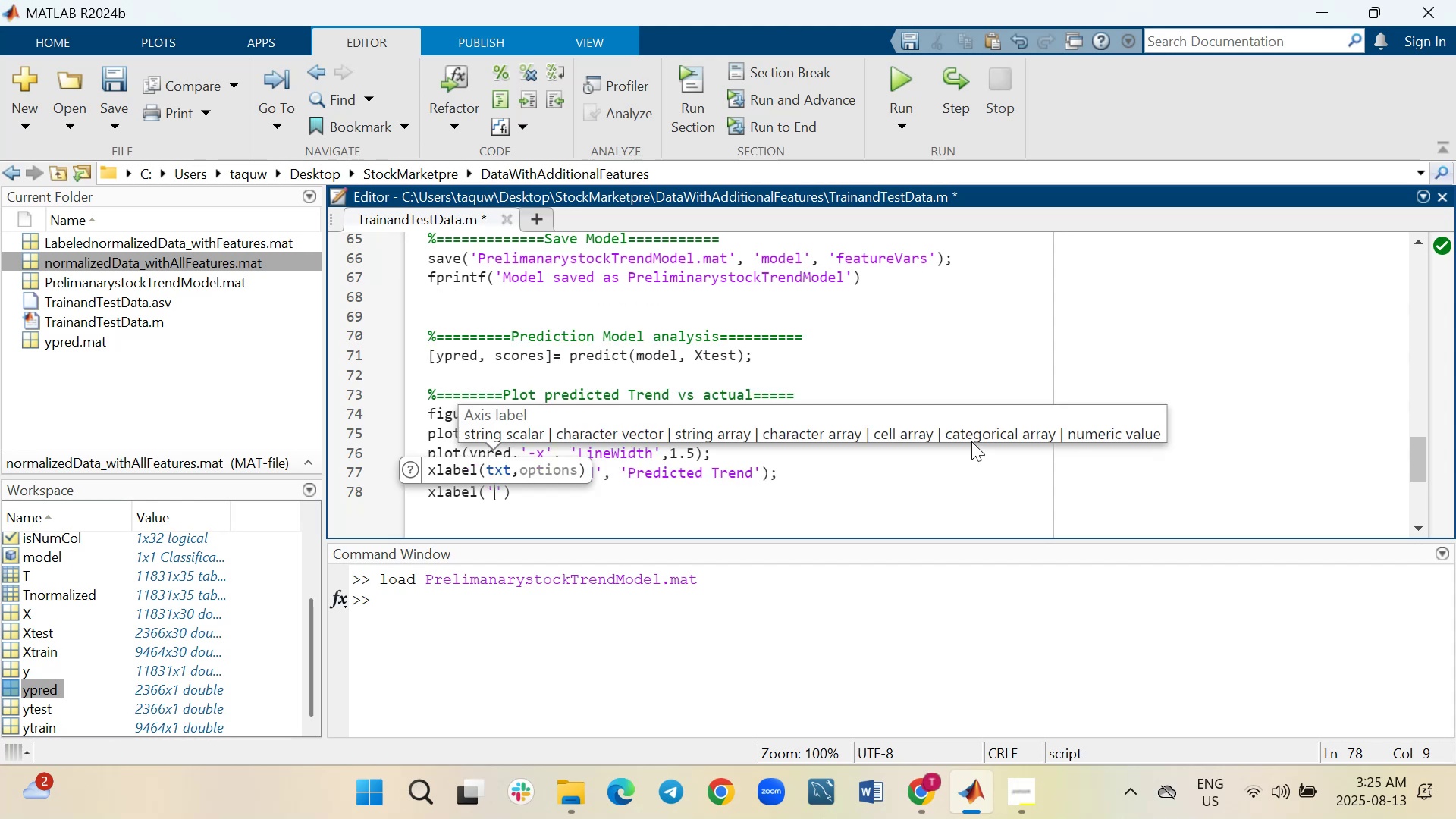 
type(Test Sample Index)
 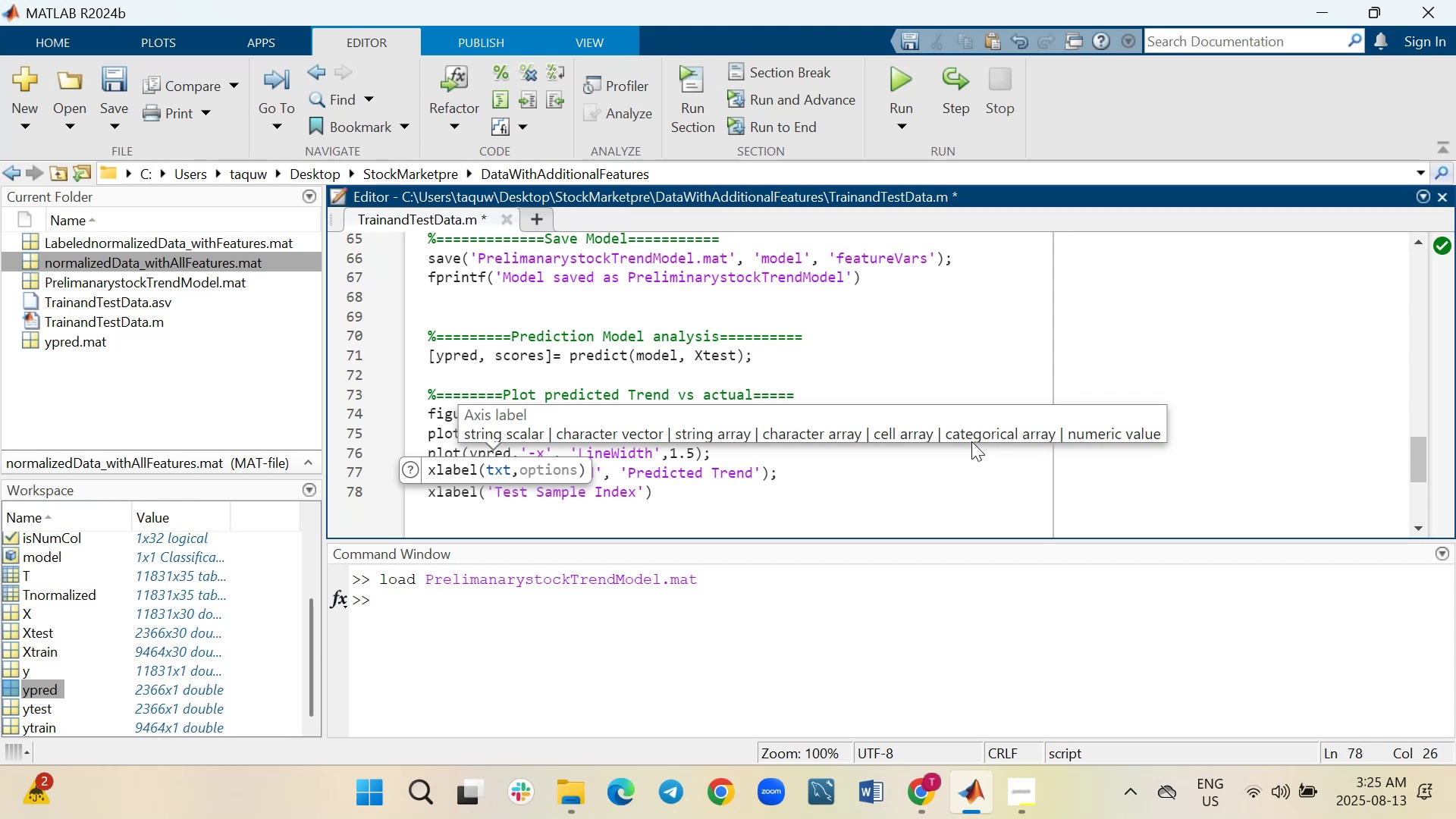 
key(ArrowRight)
 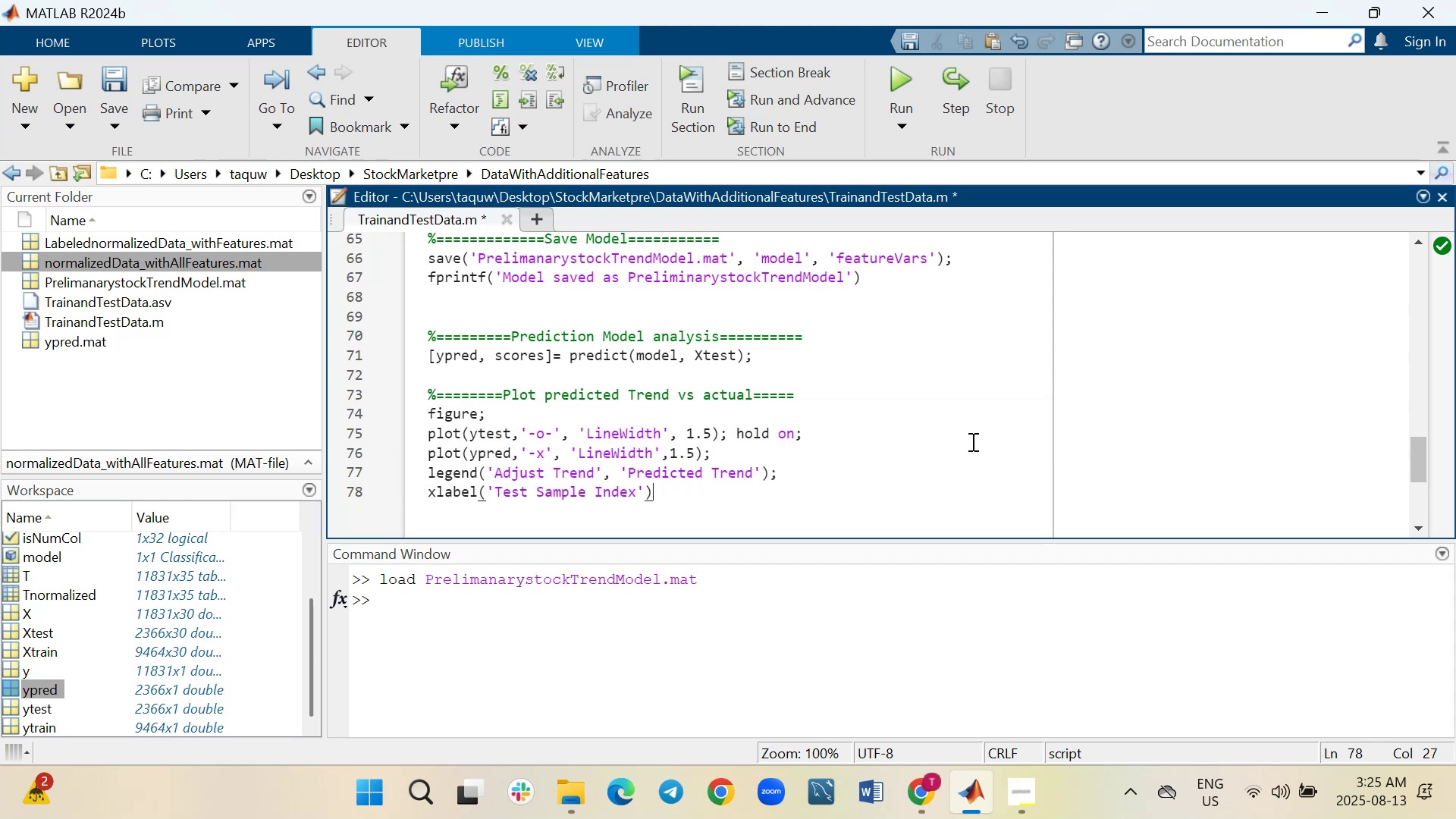 
key(ArrowRight)
 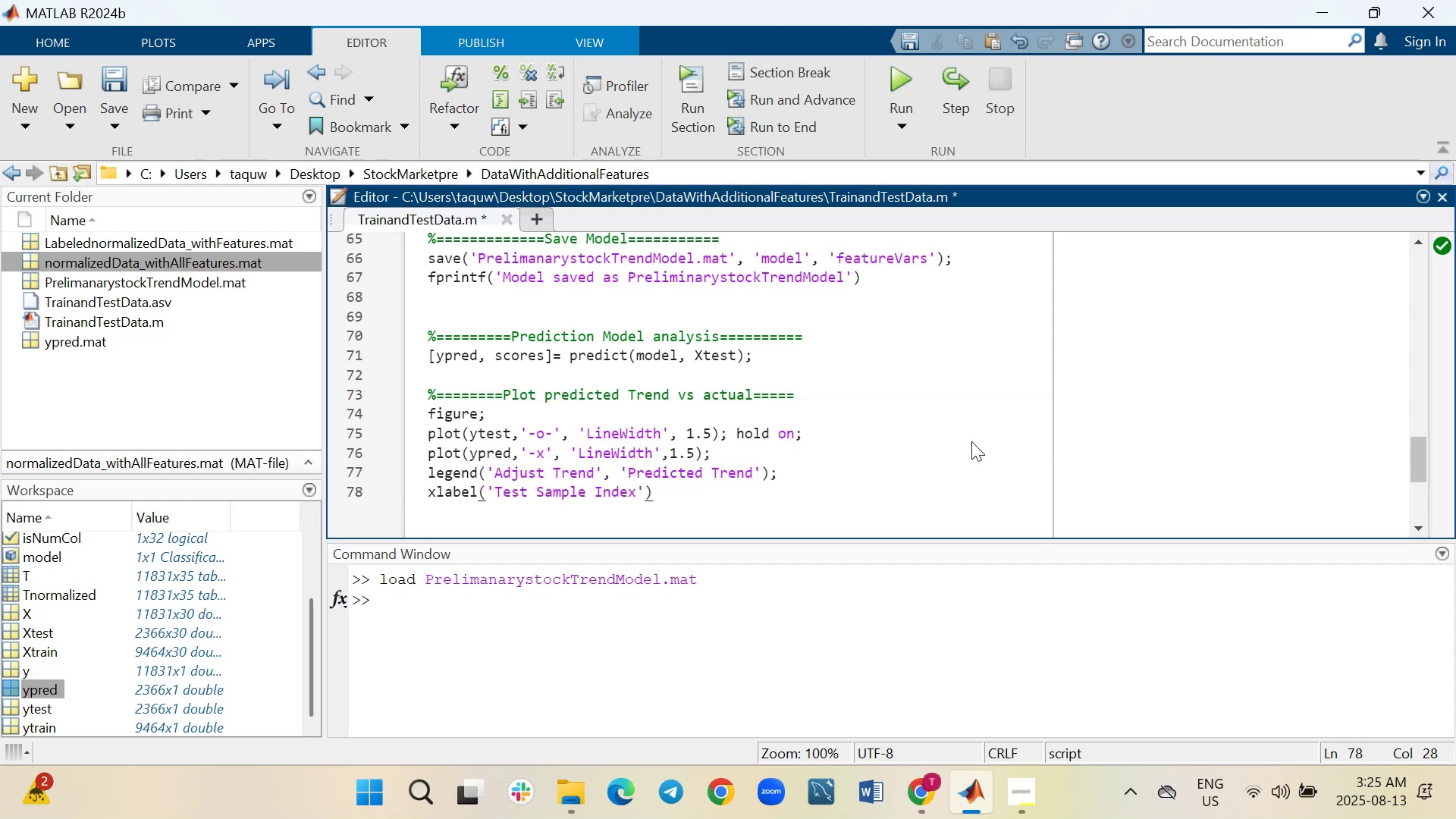 
key(Semicolon)
 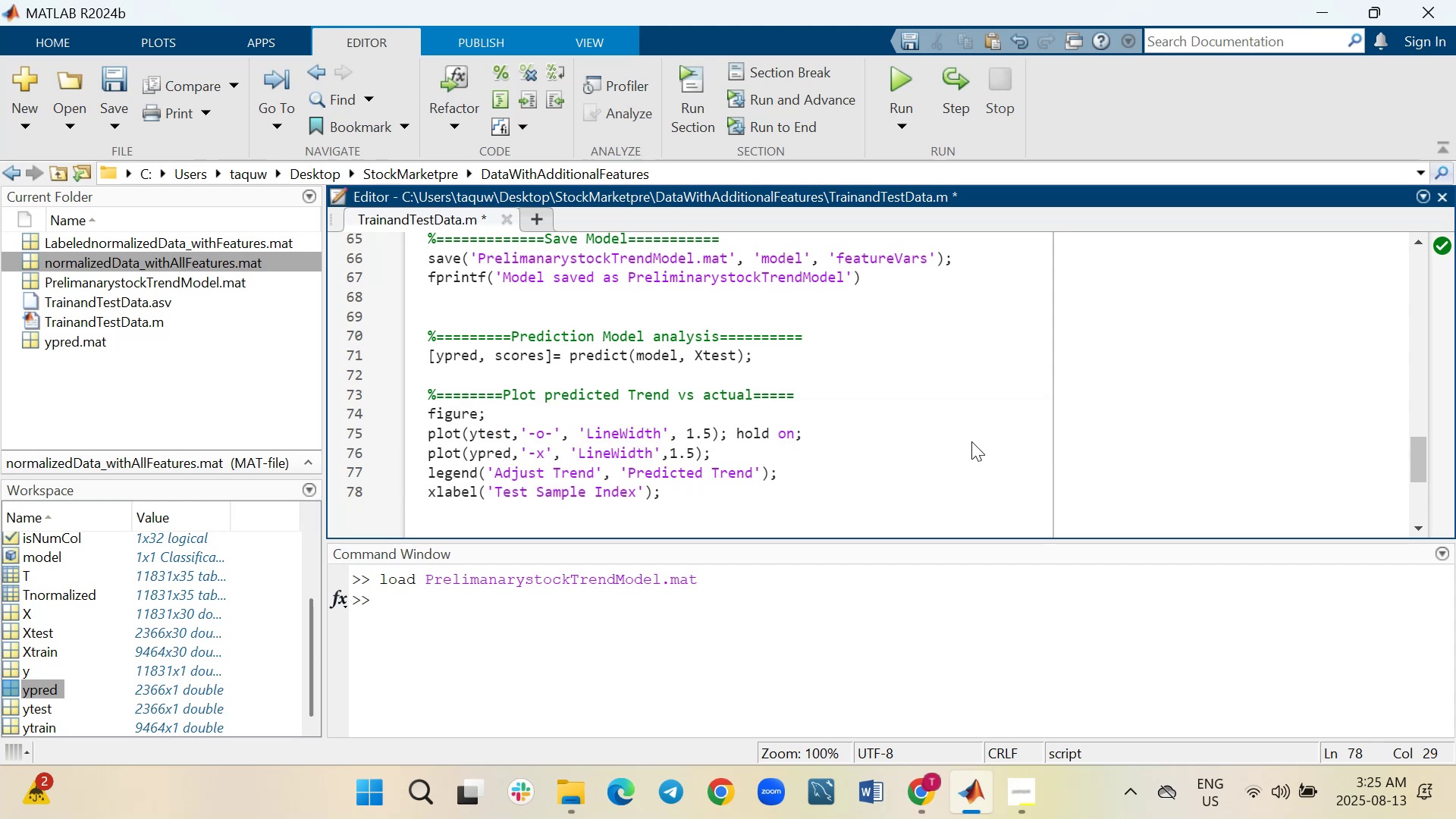 
key(Shift+ShiftRight)
 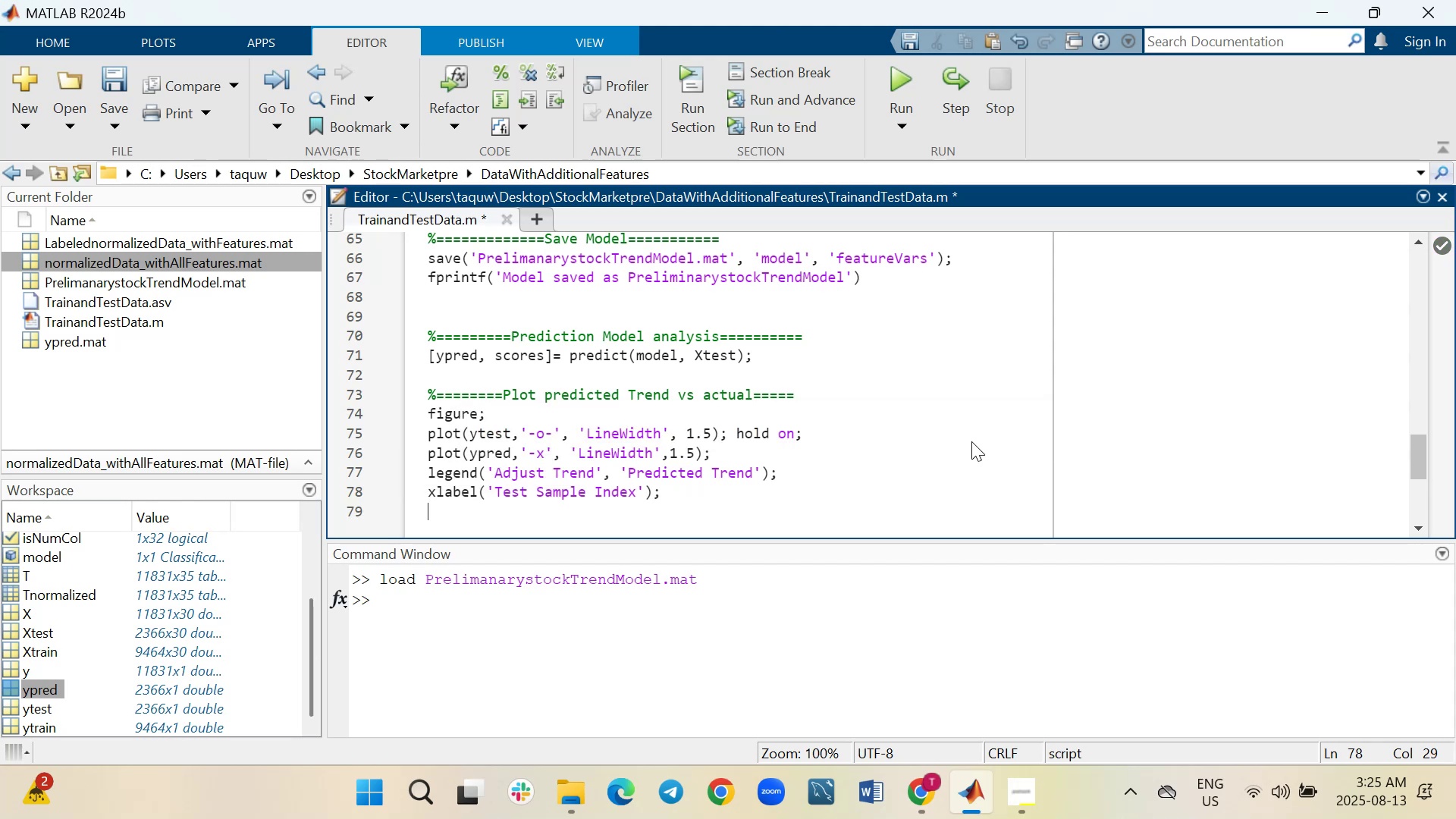 
key(Shift+Enter)
 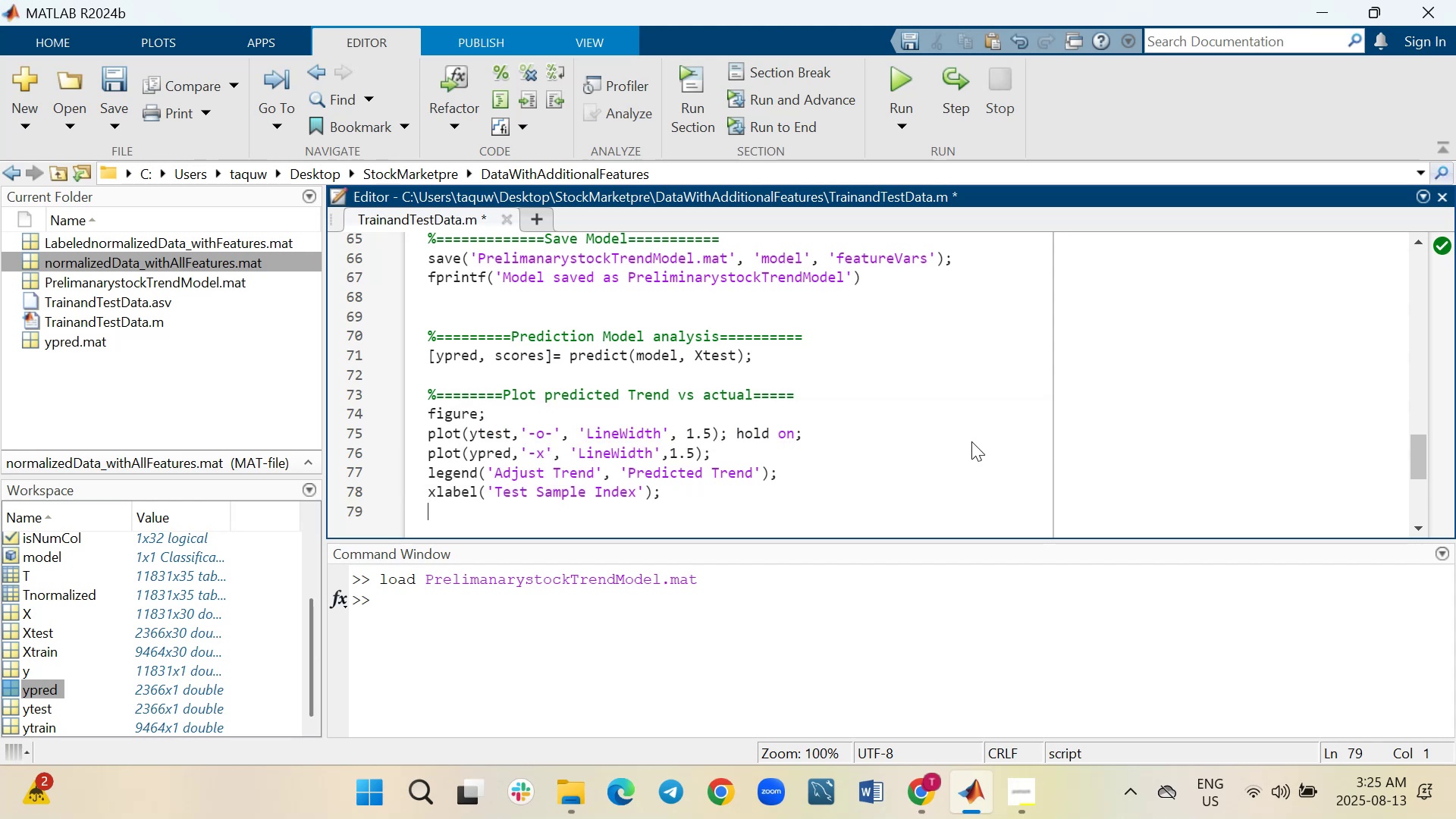 
type(ylabel('Trend)
 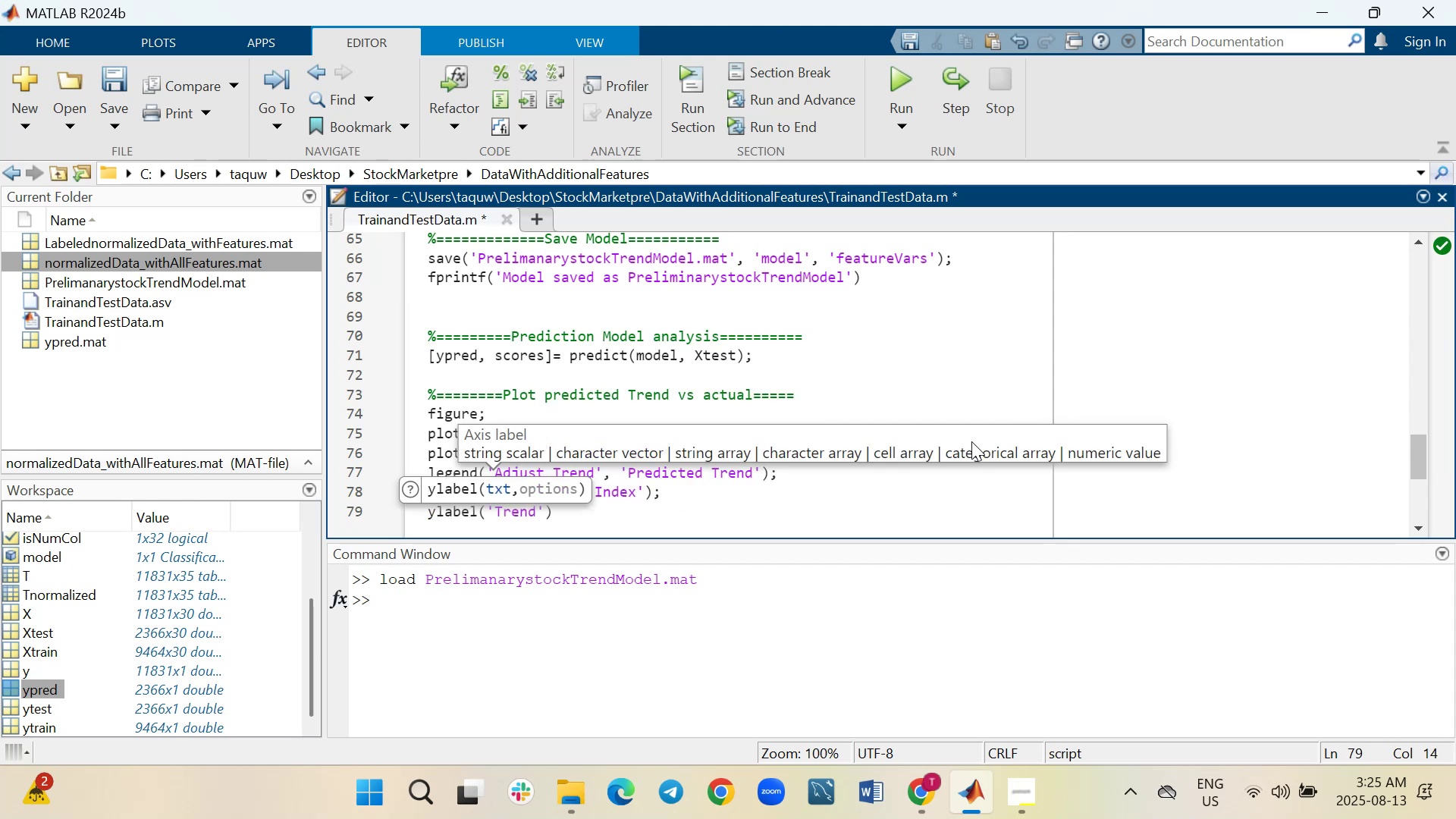 
wait(6.62)
 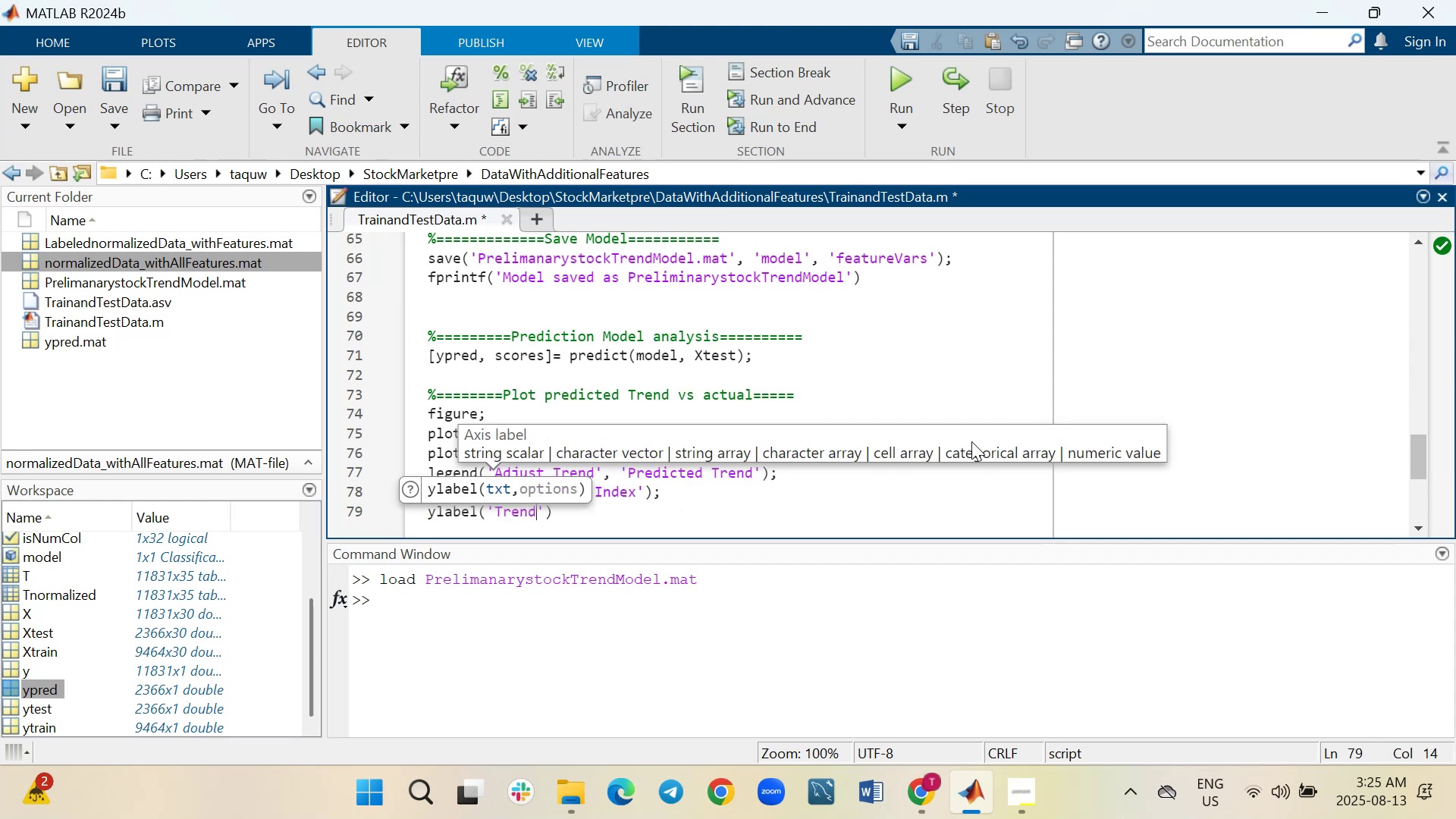 
type( (0)
 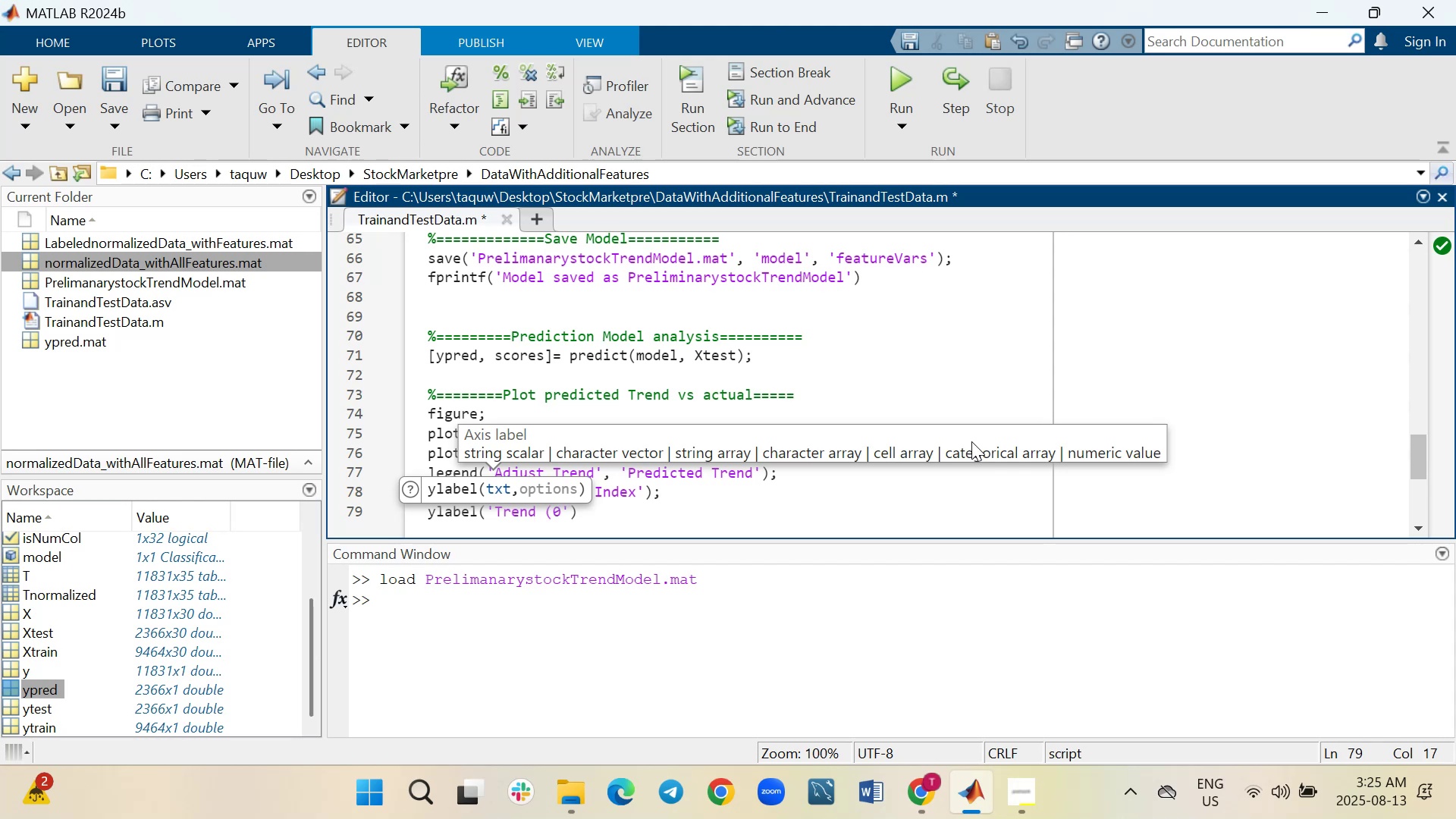 
type(=Down/1)
 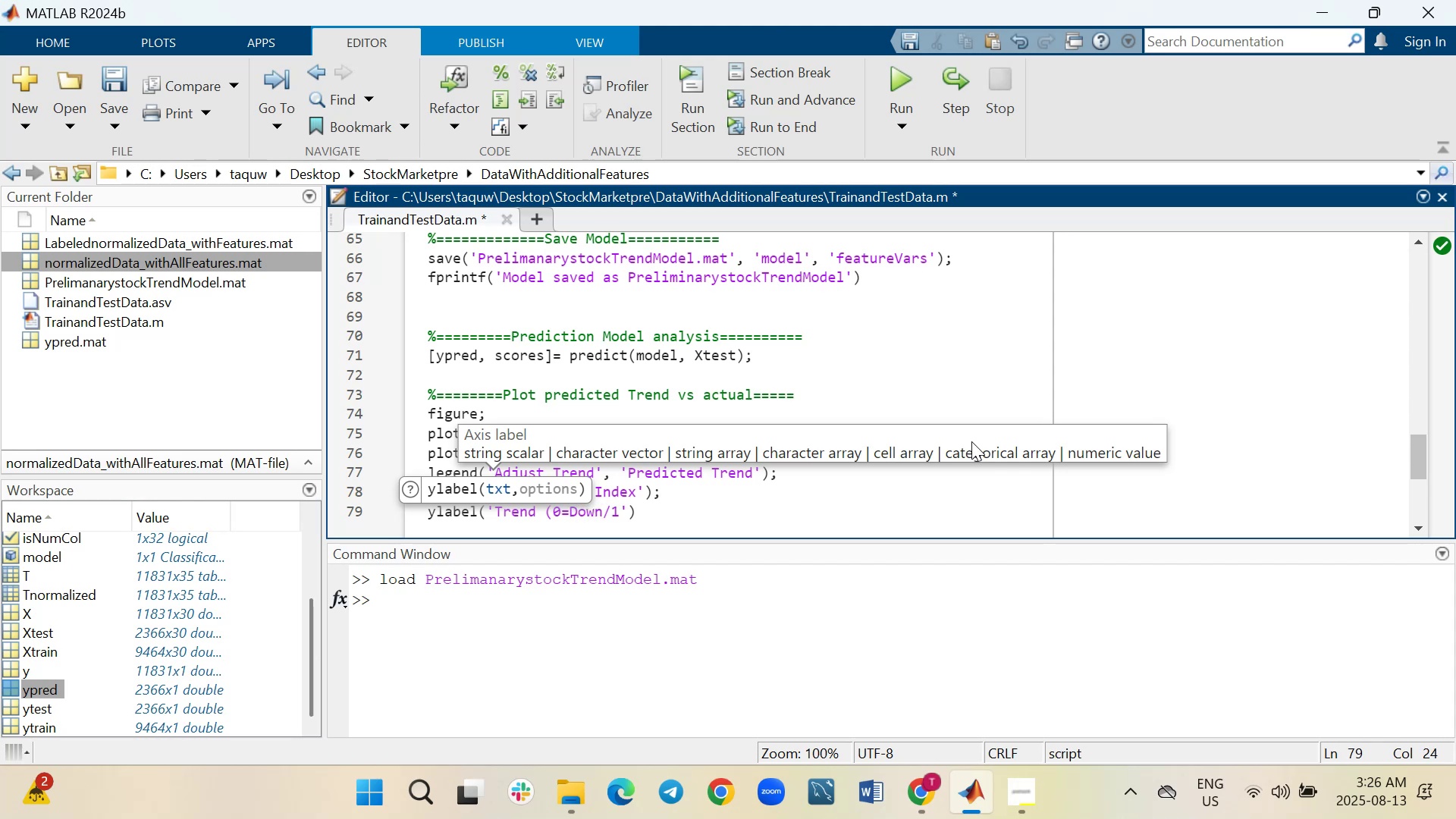 
type(=Up)
 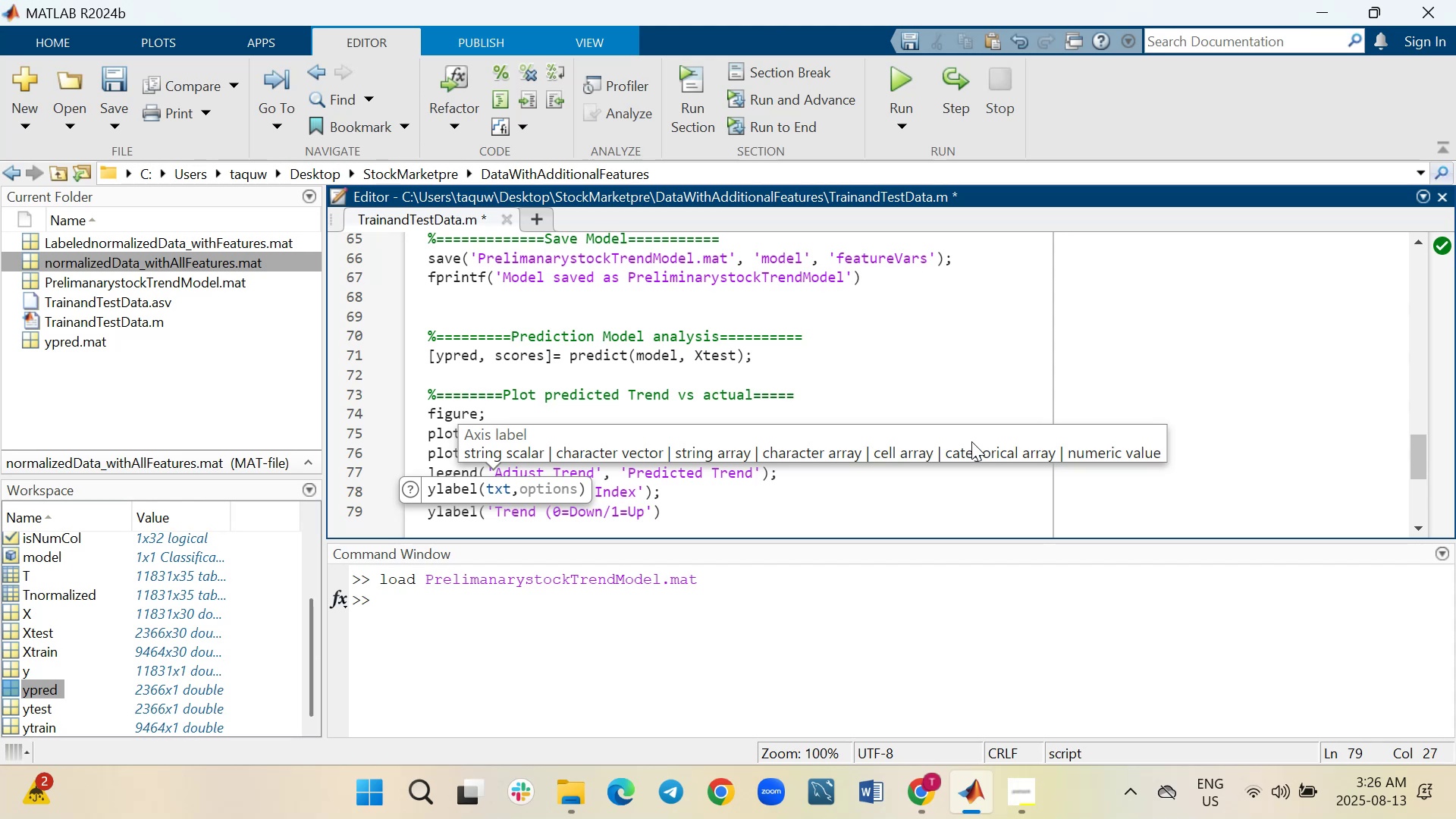 
key(ArrowRight)
 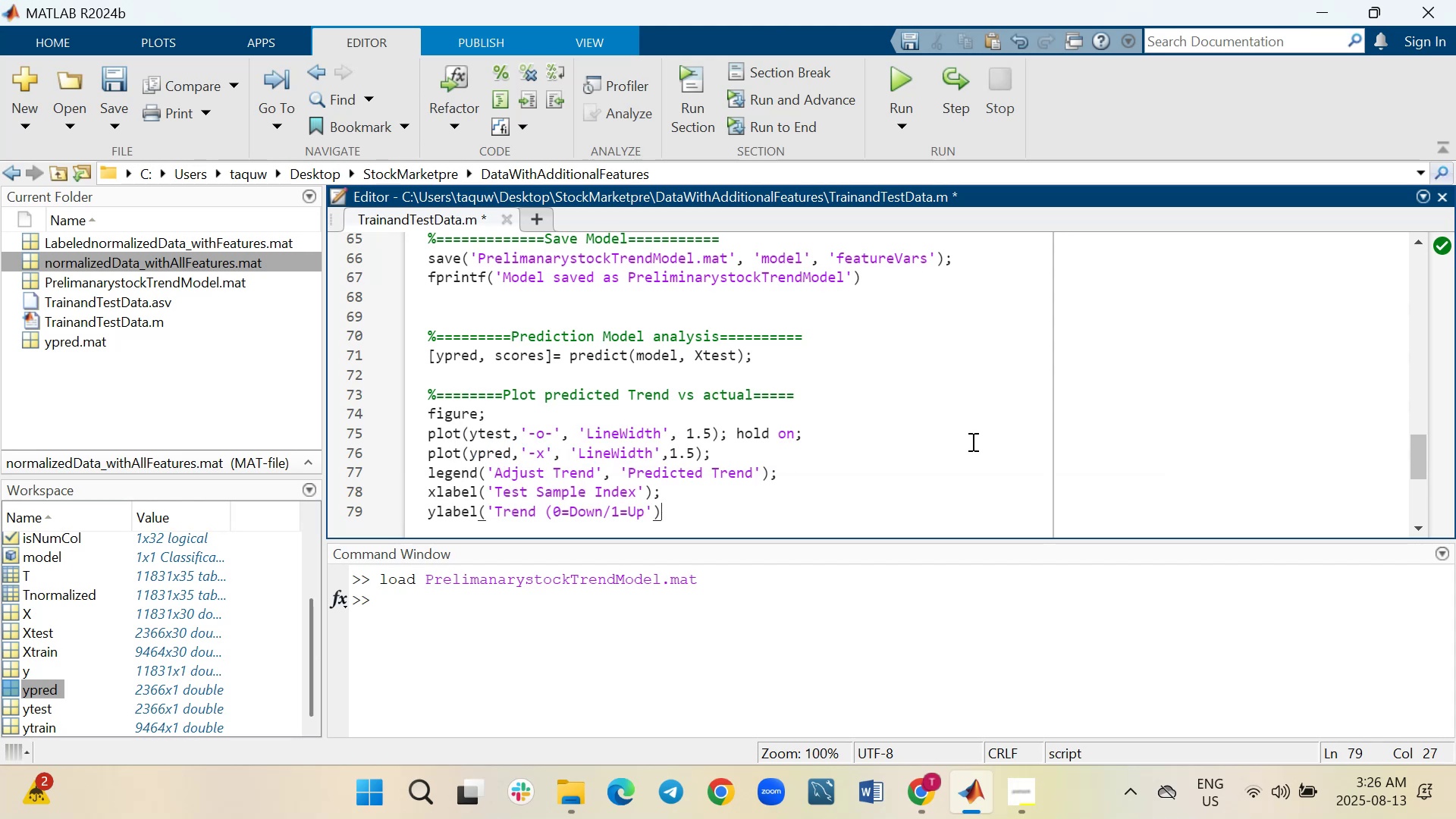 
key(ArrowRight)
 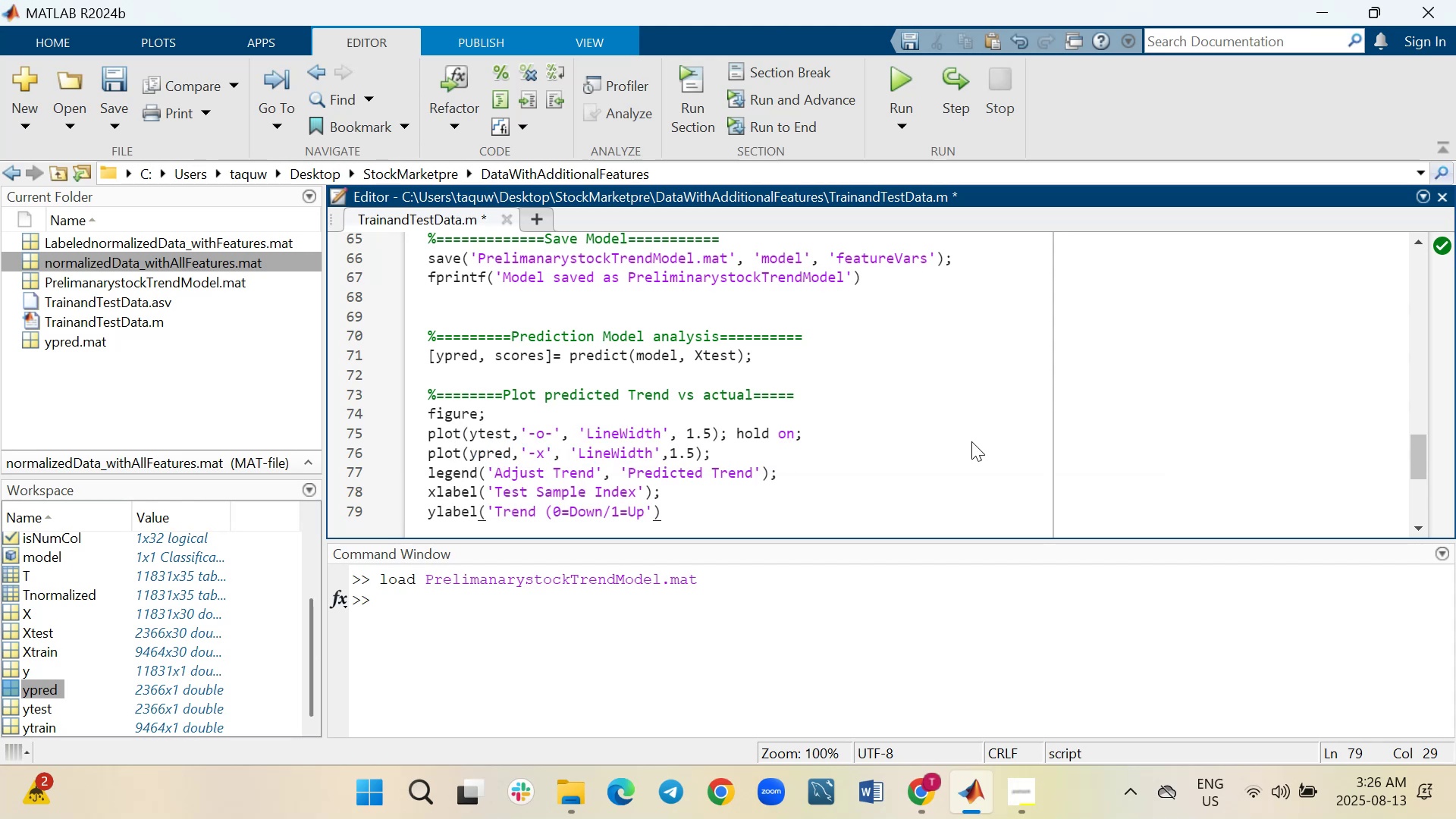 
key(Semicolon)
 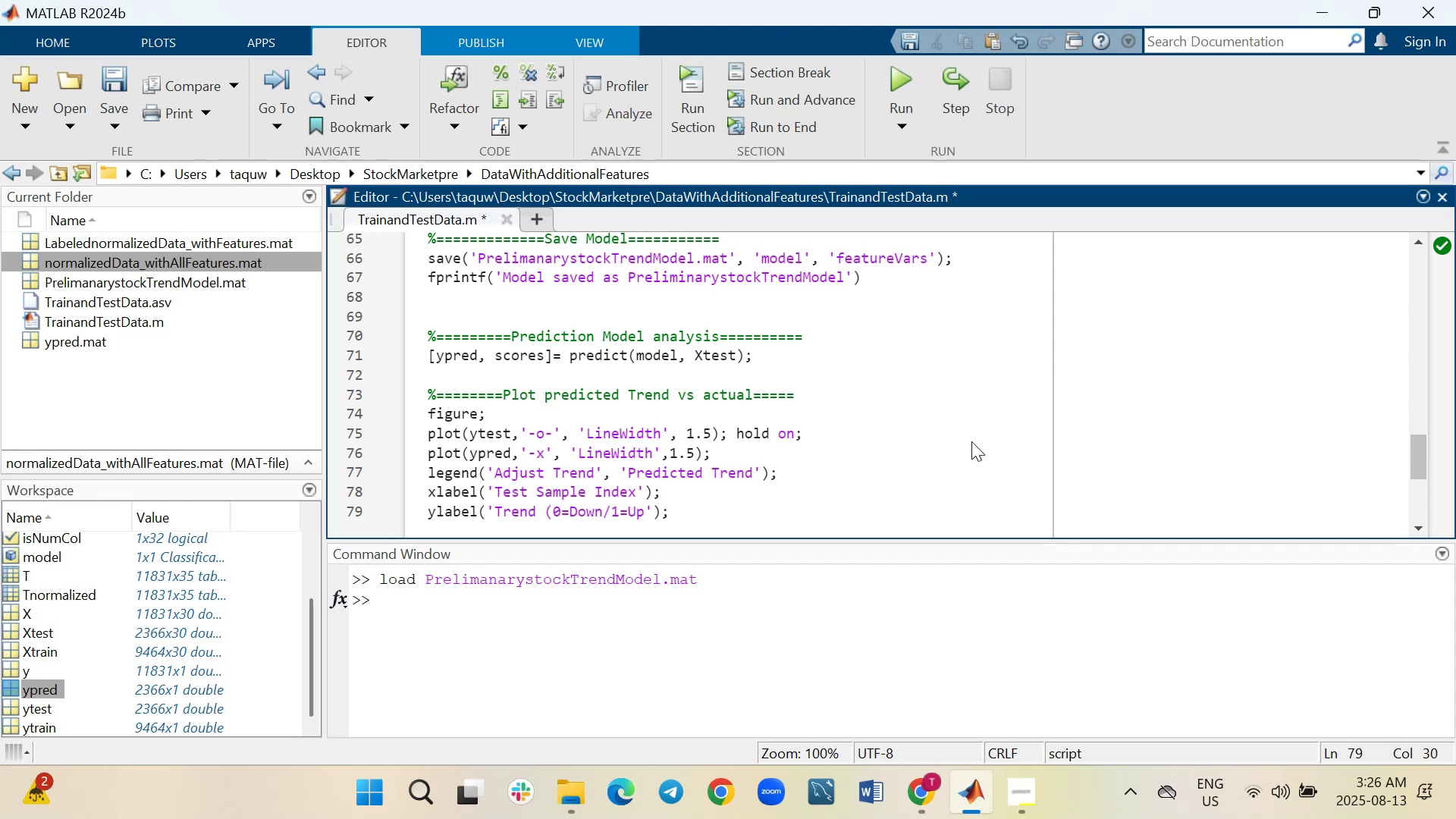 
key(Shift+ShiftRight)
 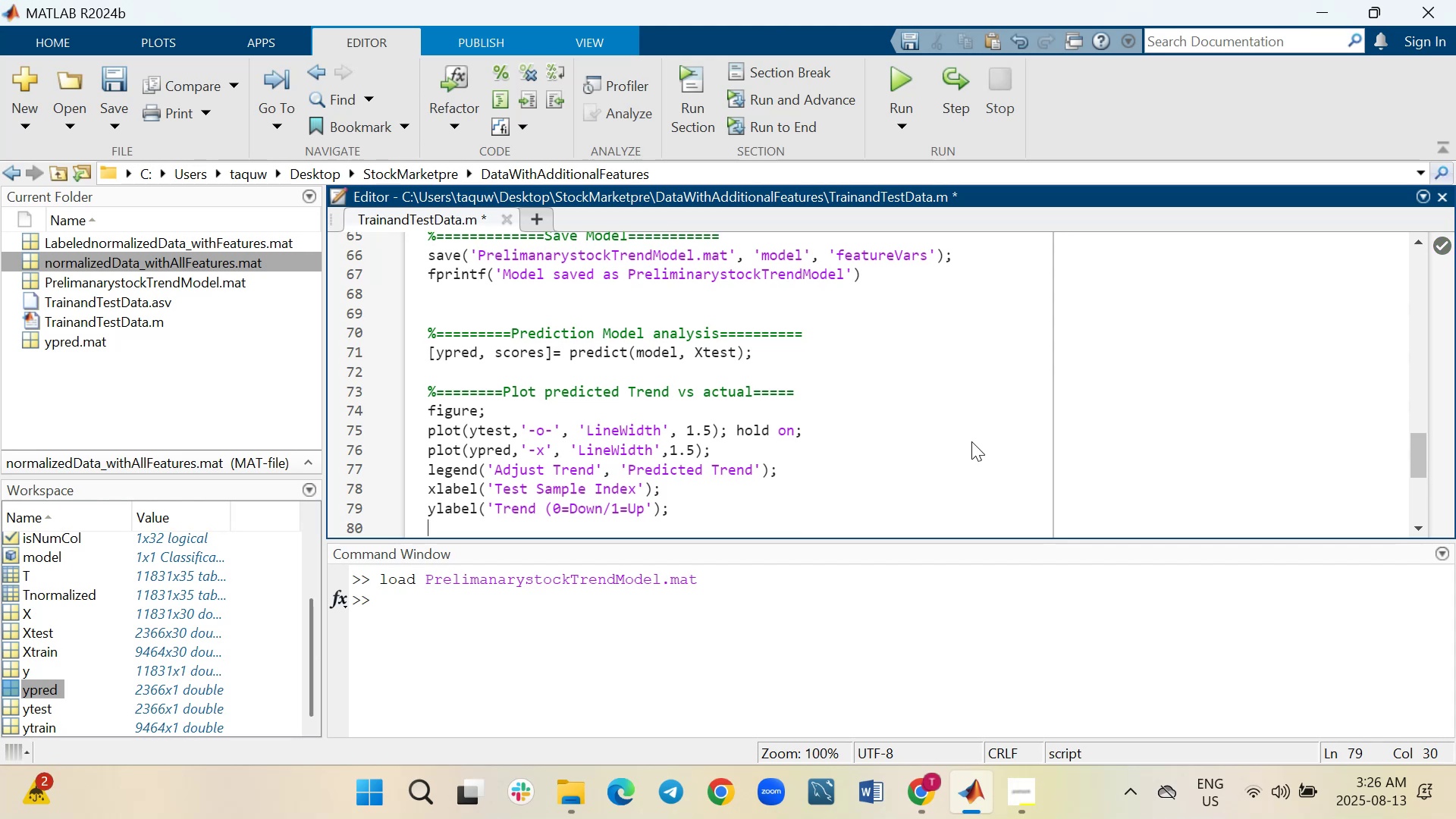 
key(Shift+Enter)
 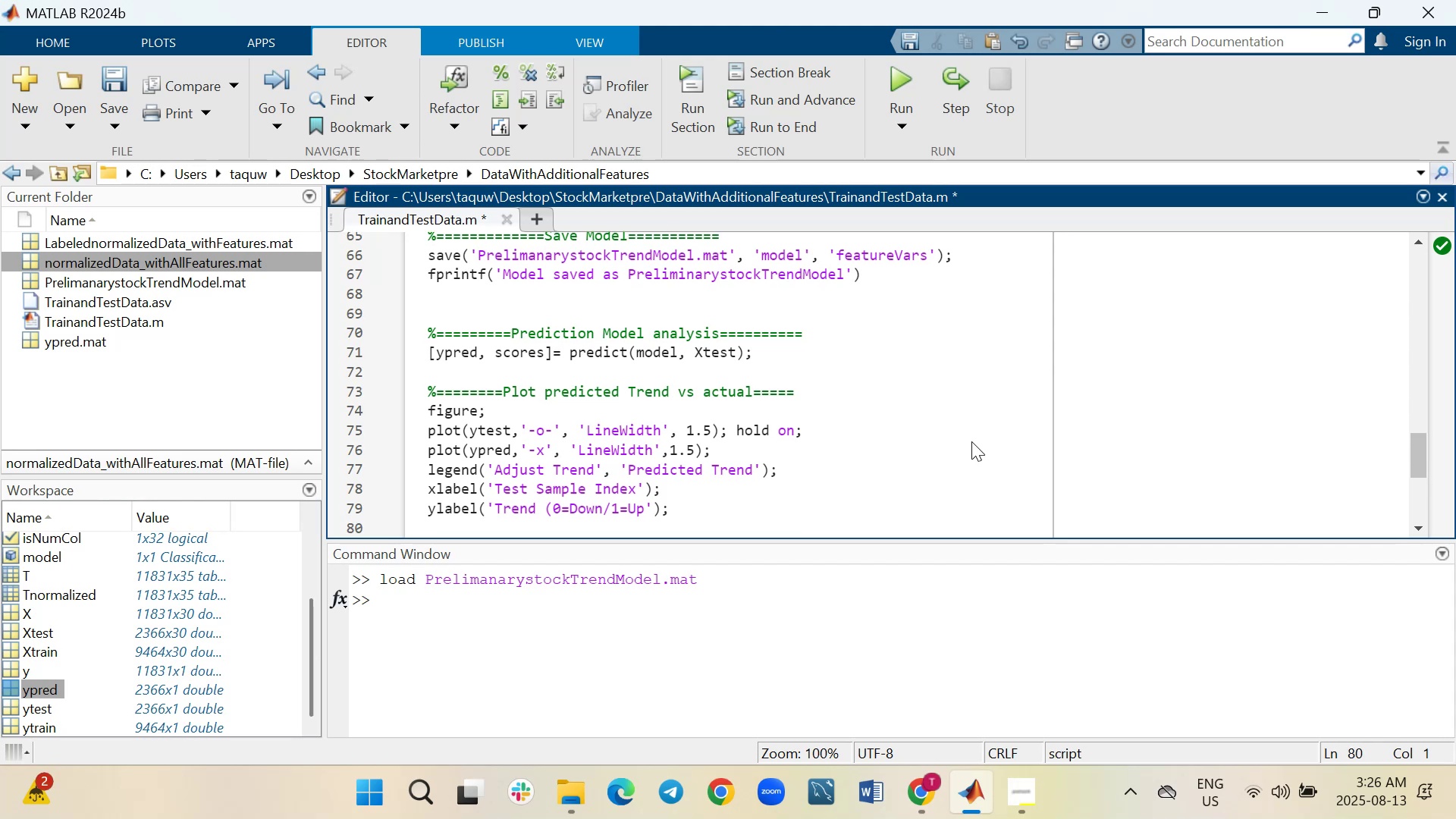 
type(title('Predicted vs Actual Stock Trend)
 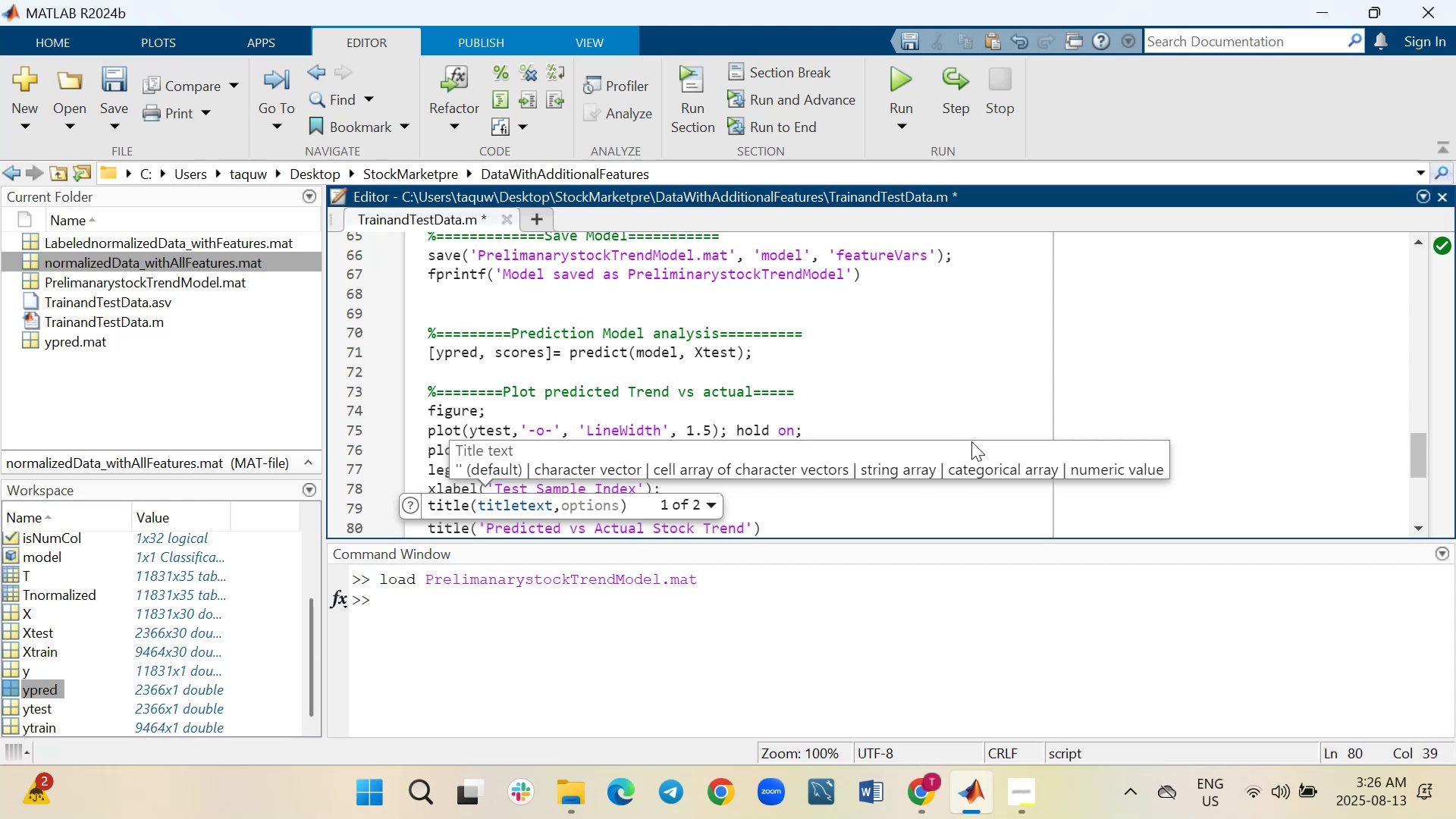 
key(ArrowRight)
 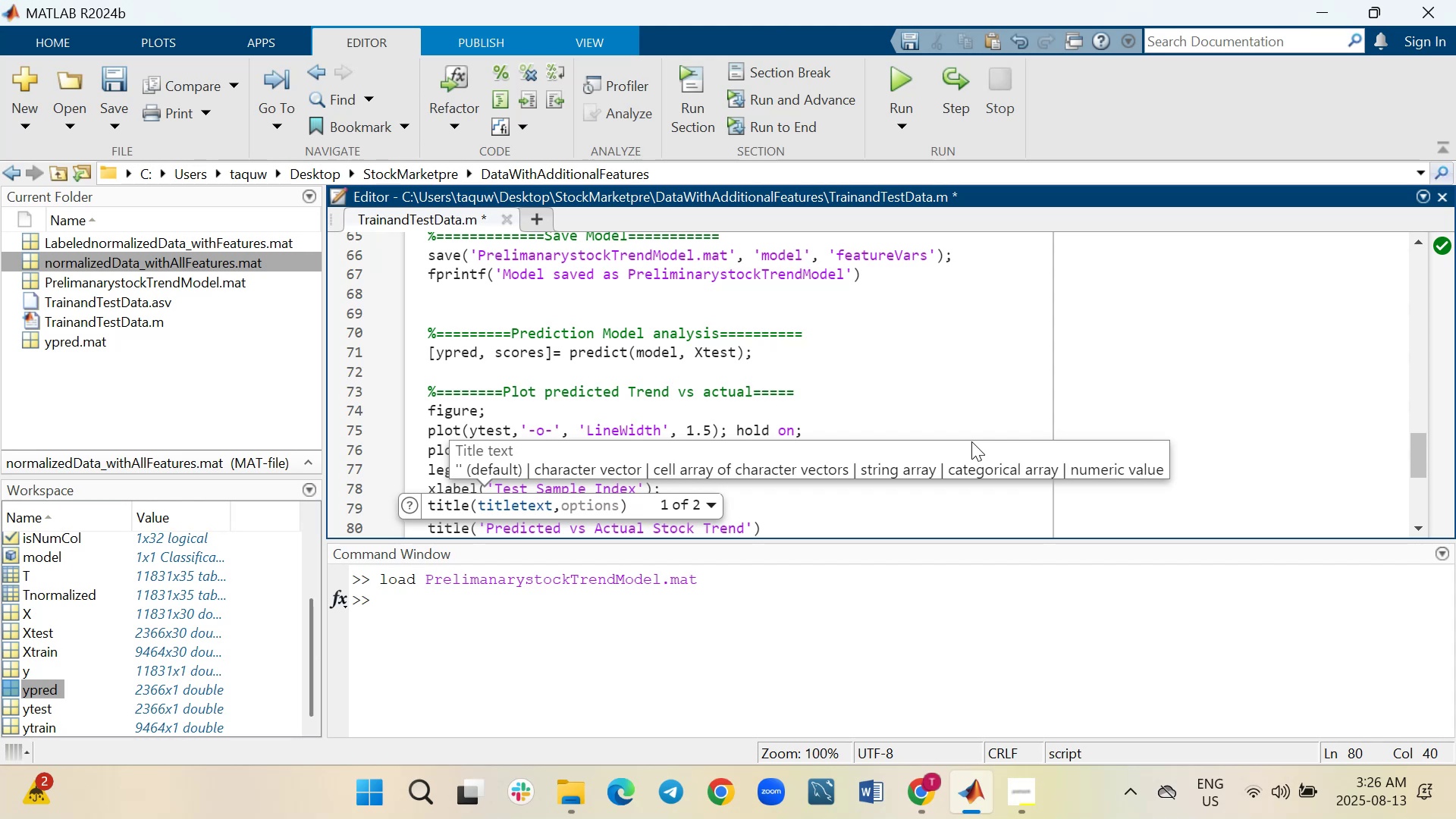 
key(ArrowRight)
 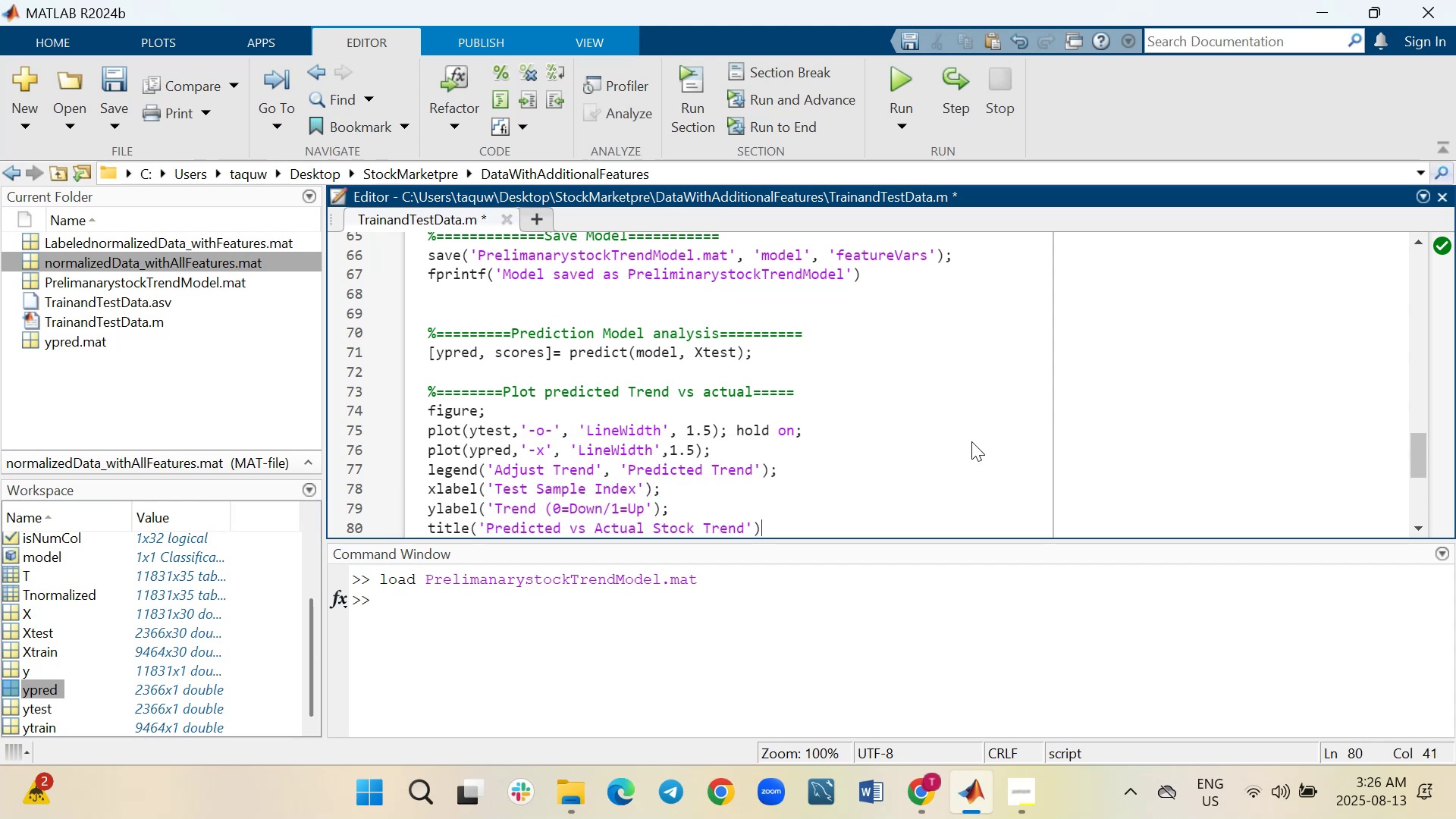 
key(Semicolon)
 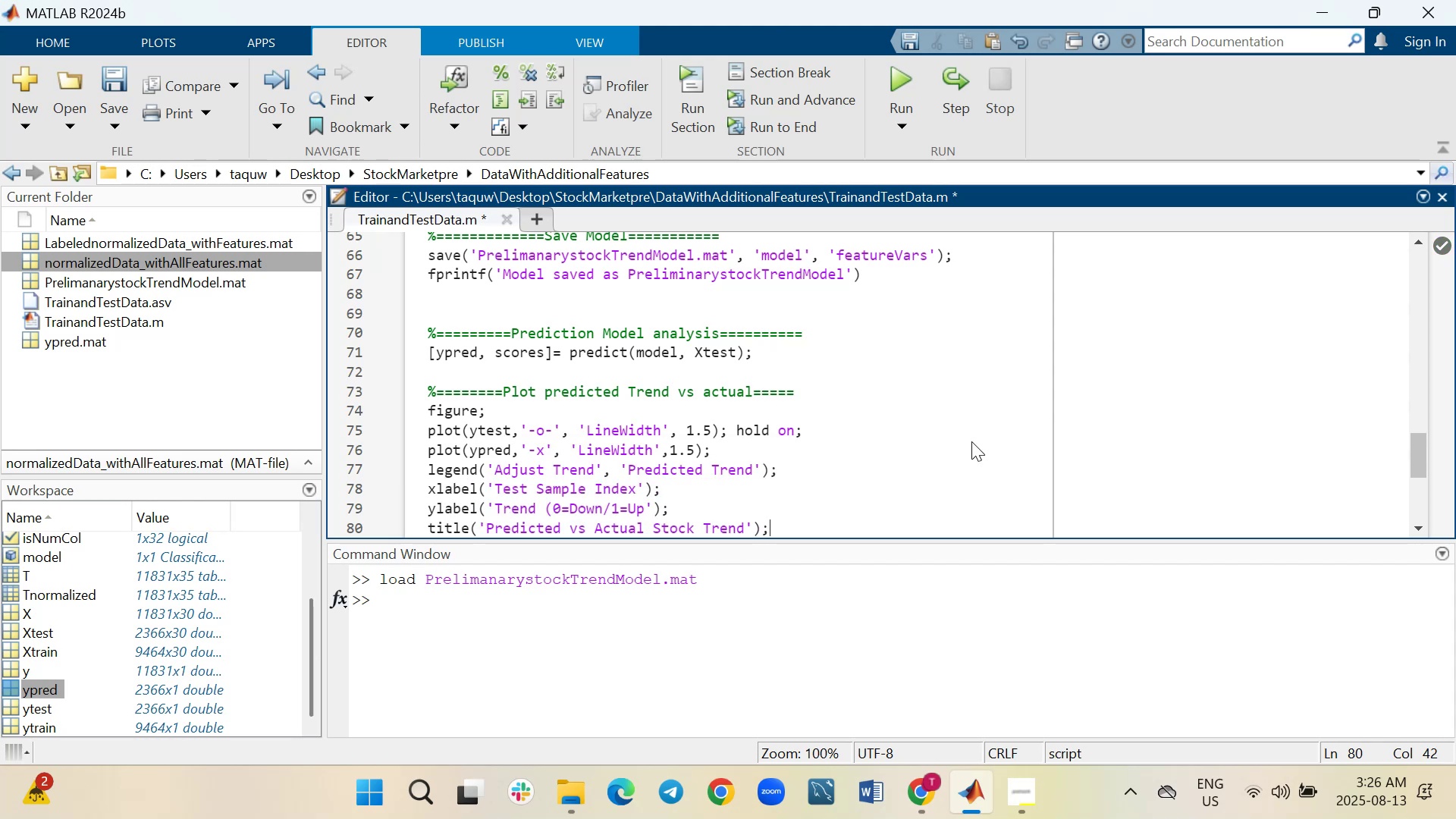 
key(Shift+ShiftRight)
 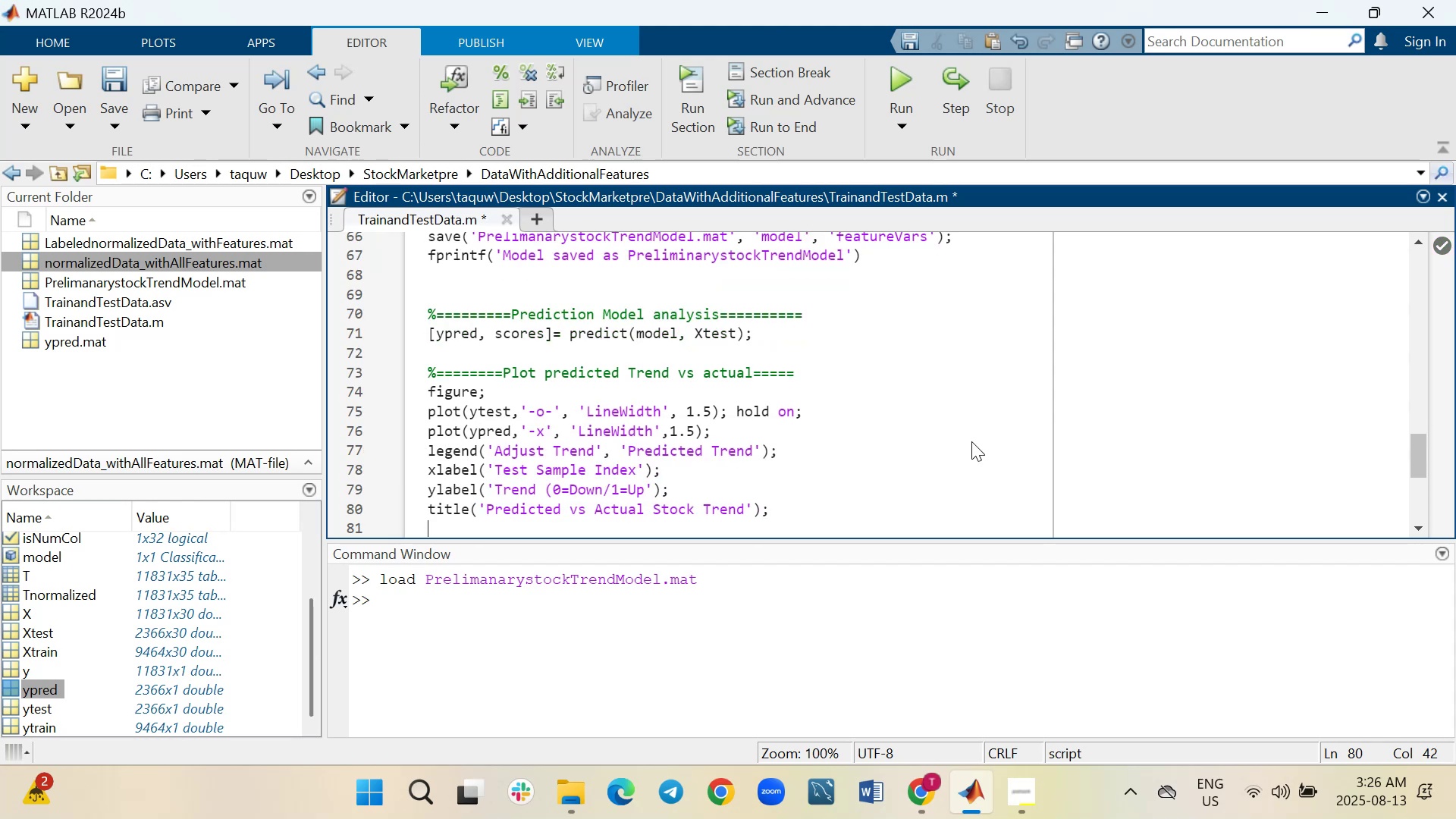 
key(Shift+Enter)
 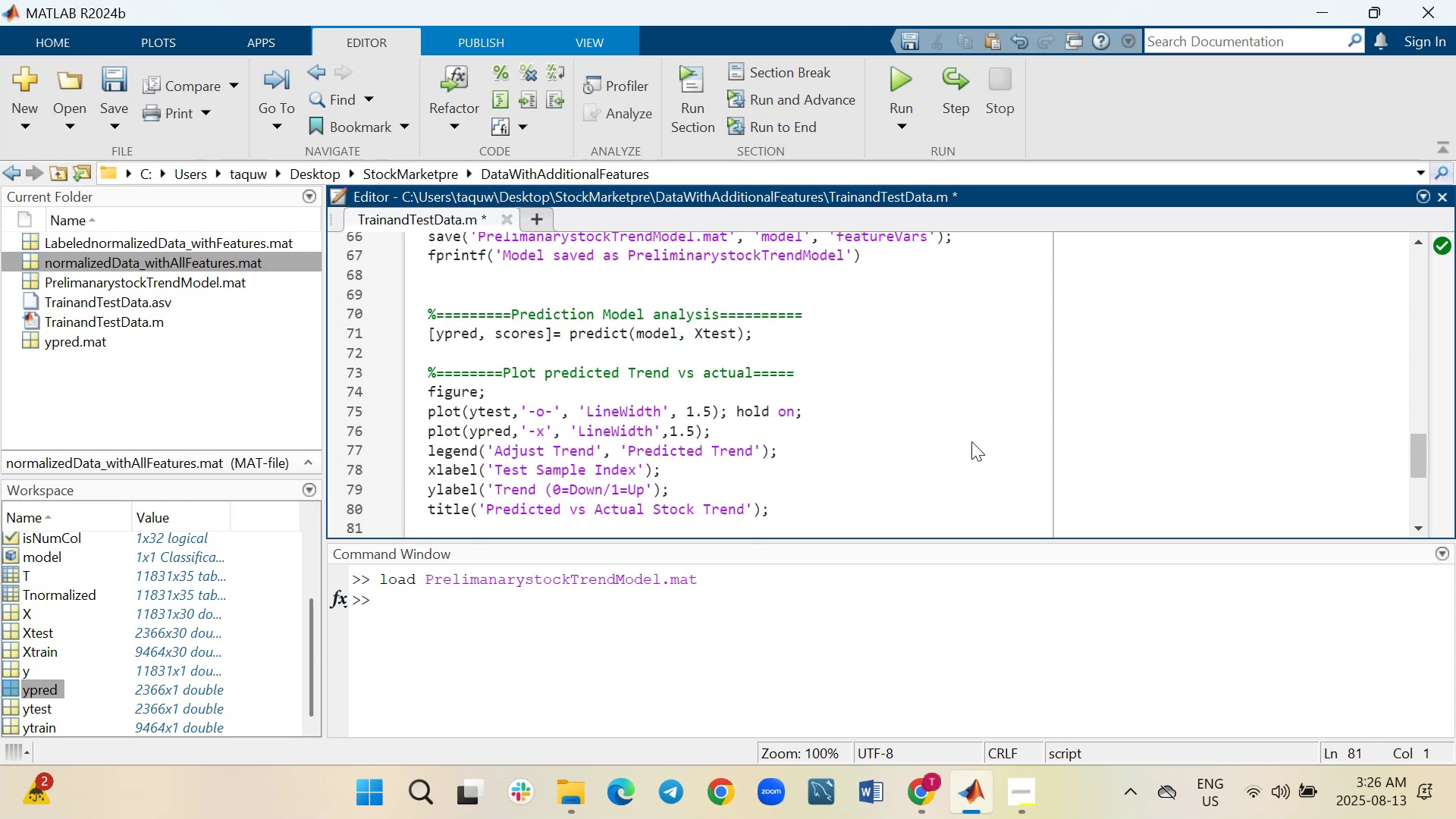 
type(hold on)
 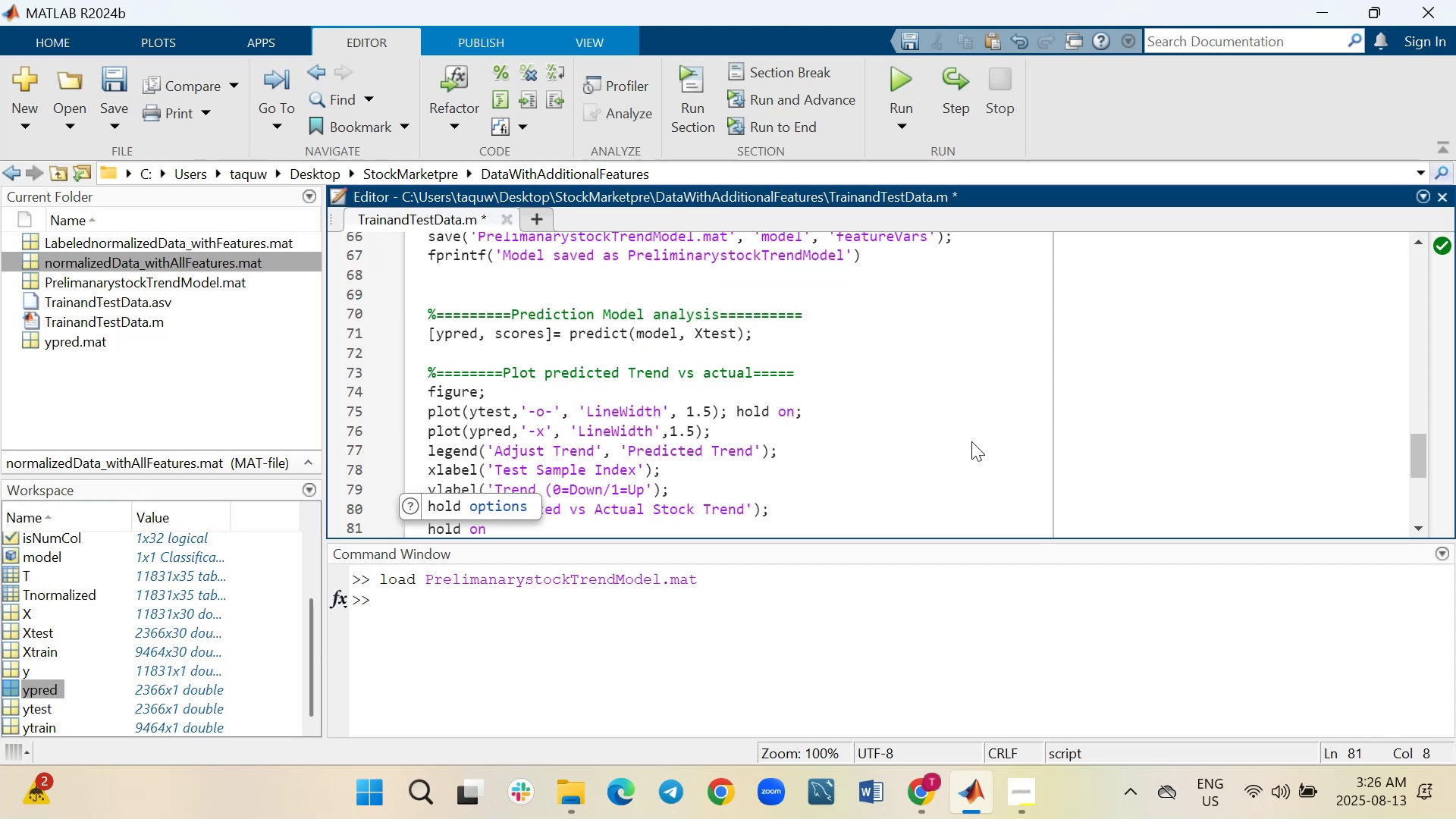 
key(Control+ControlLeft)
 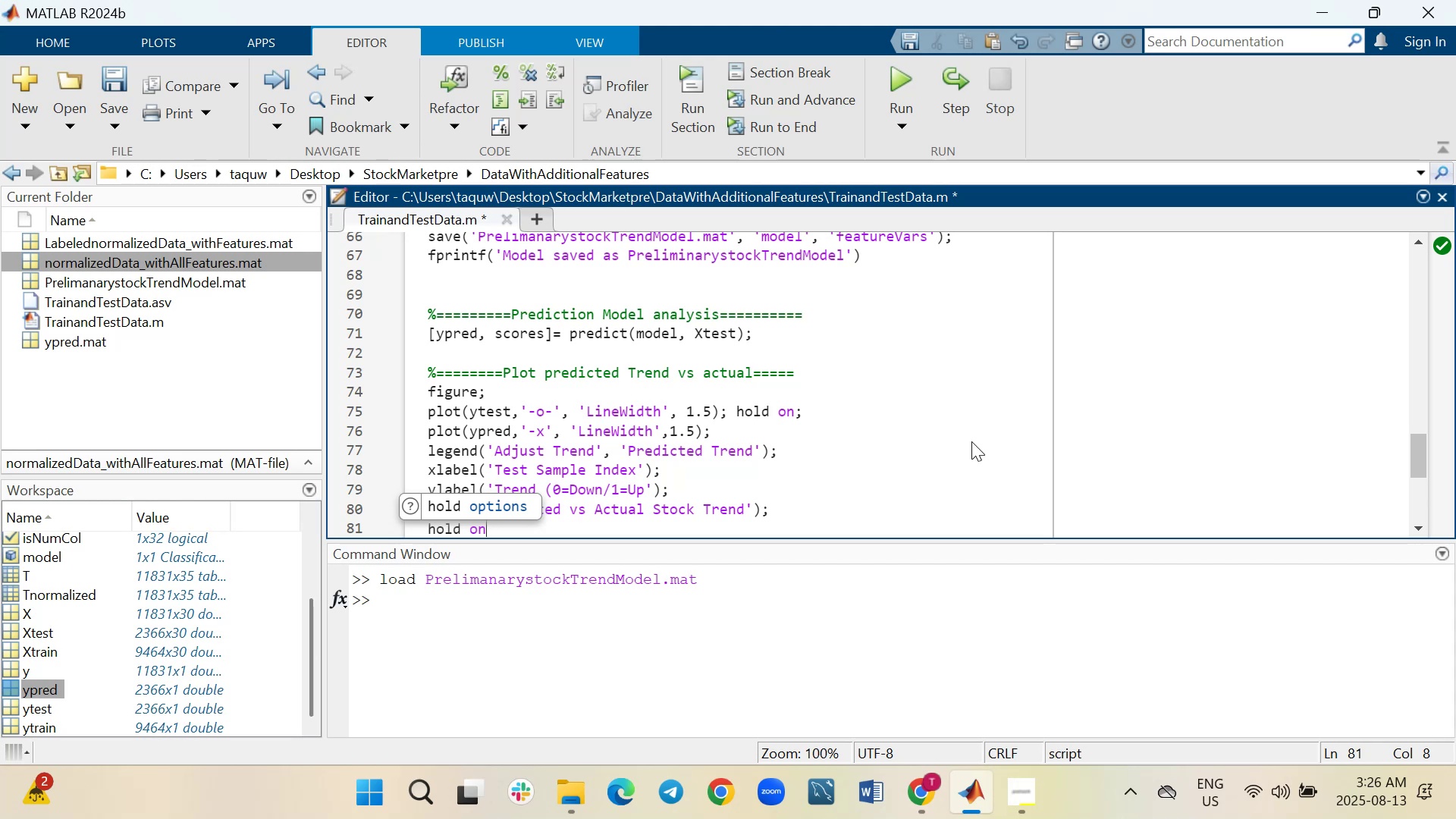 
key(Control+S)
 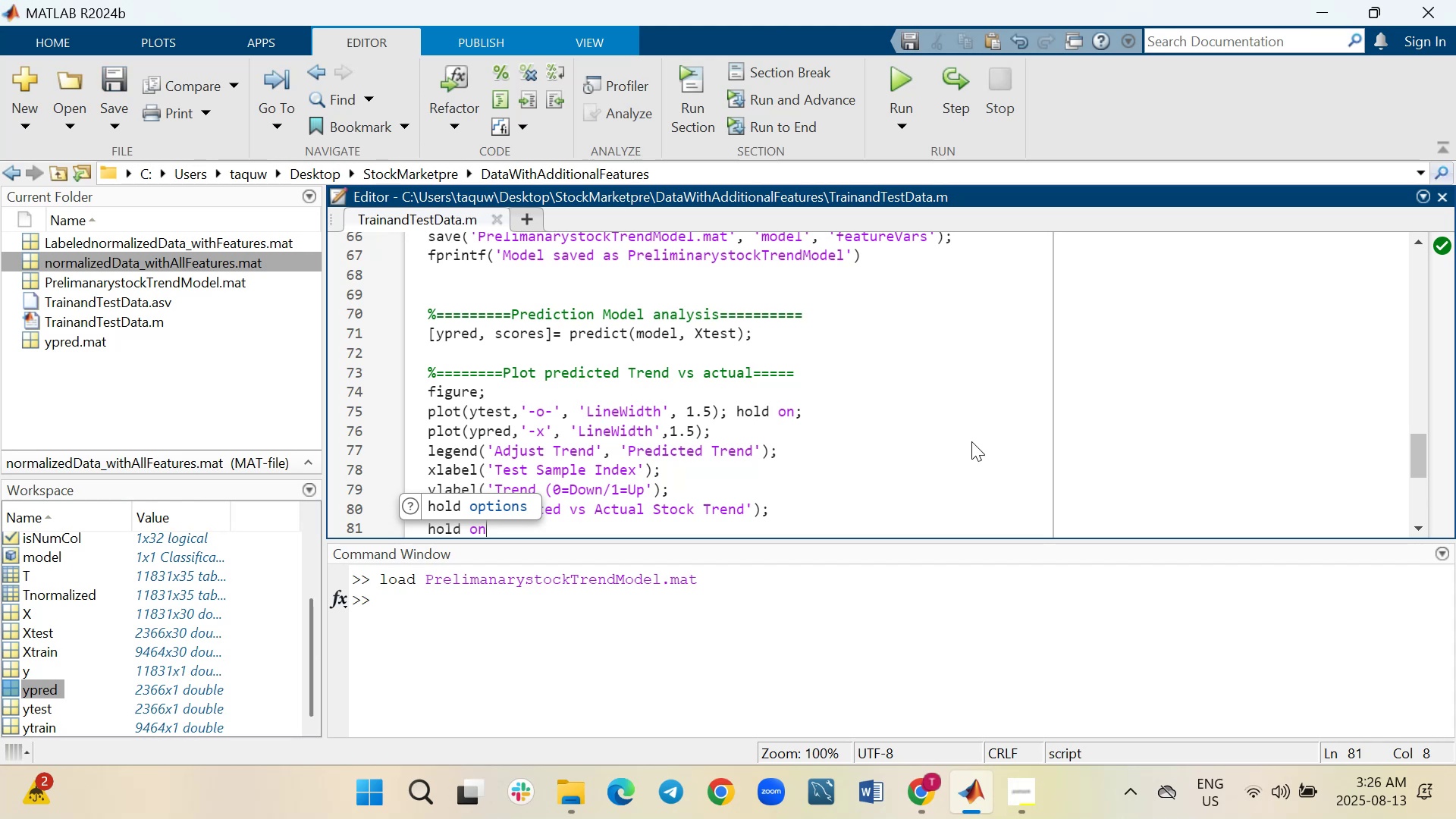 
wait(9.09)
 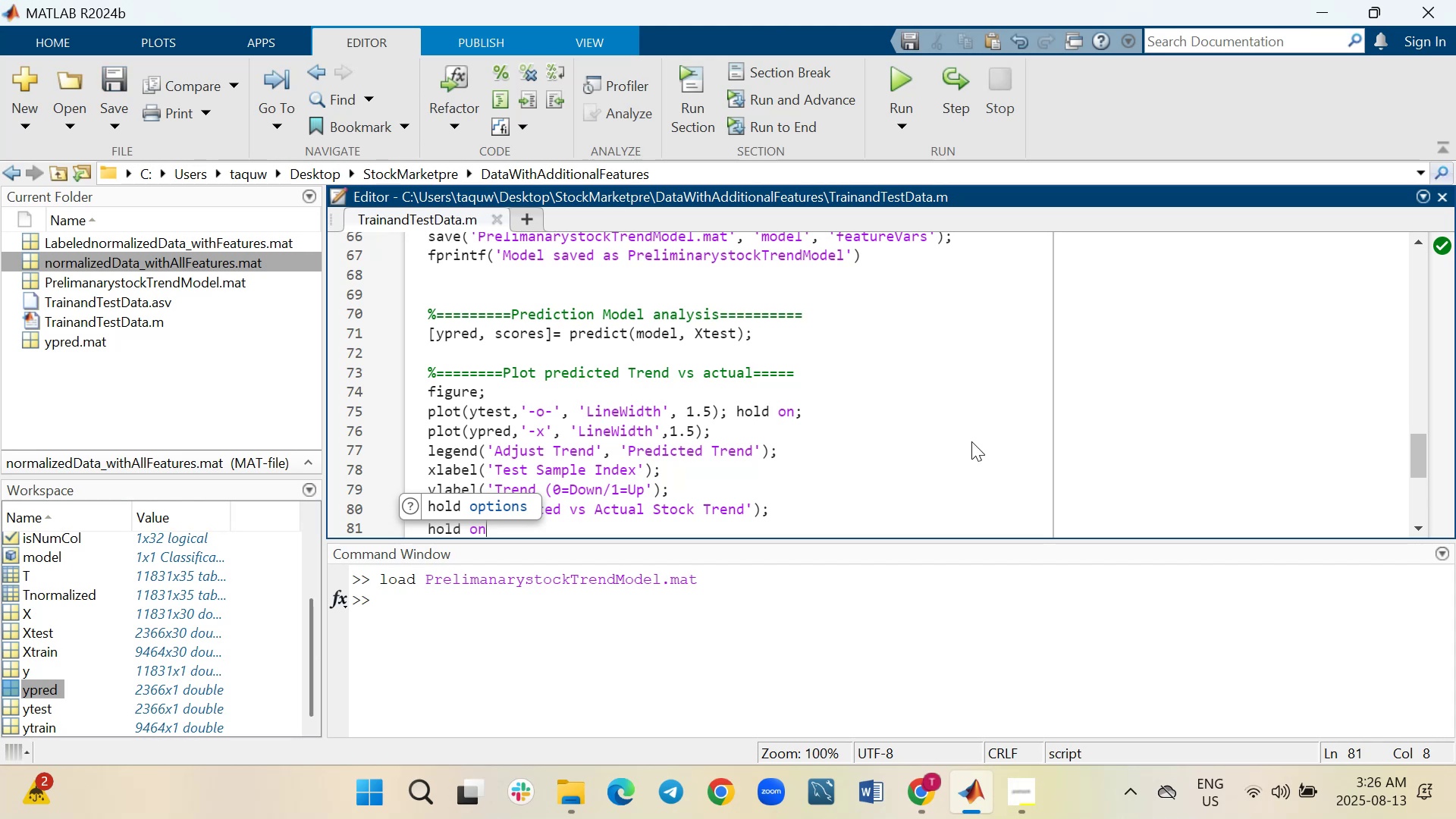 
left_click_drag(start_coordinate=[510, 530], to_coordinate=[422, 396])
 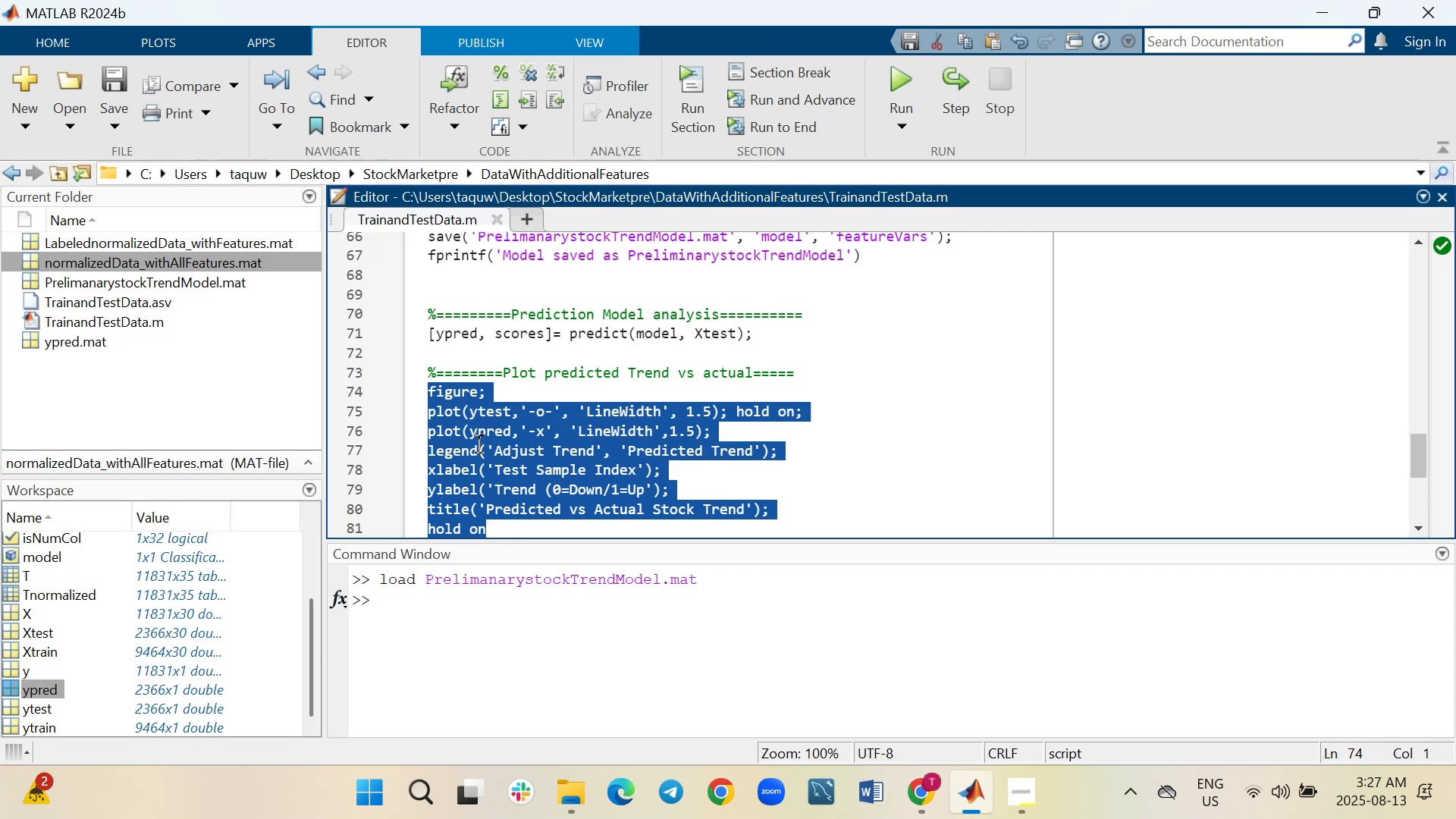 
right_click([477, 443])
 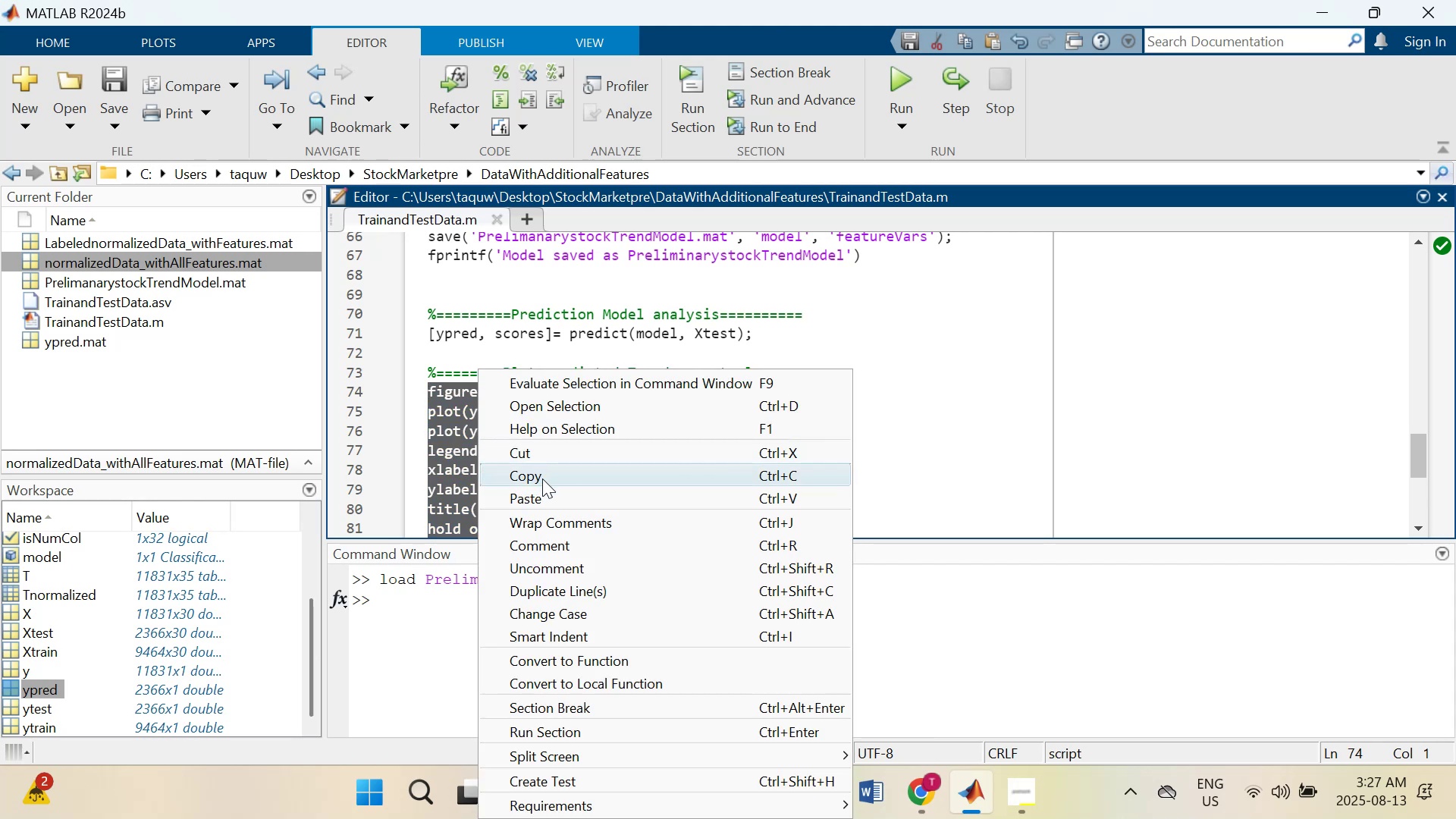 
left_click([542, 479])
 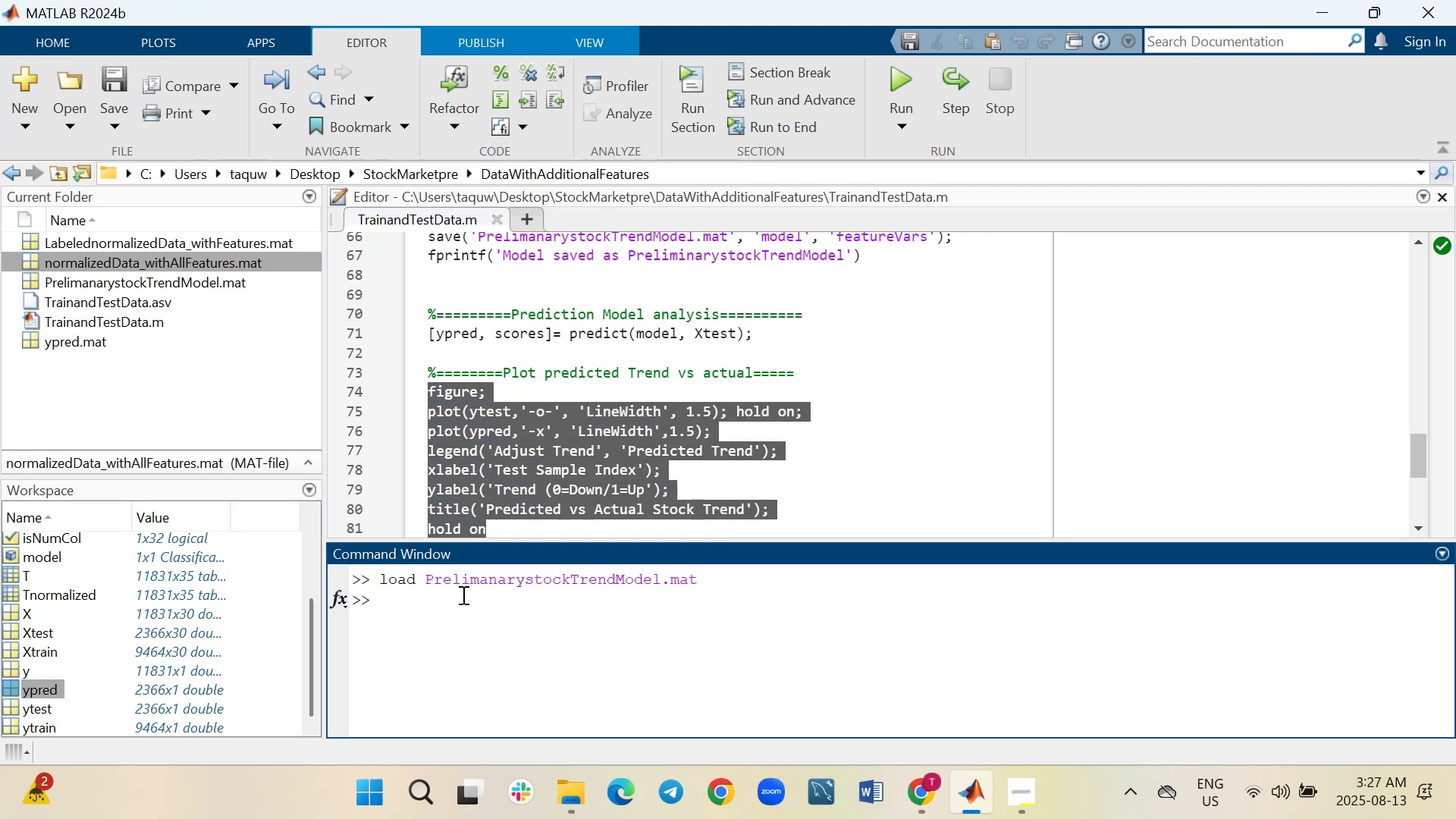 
left_click([462, 595])
 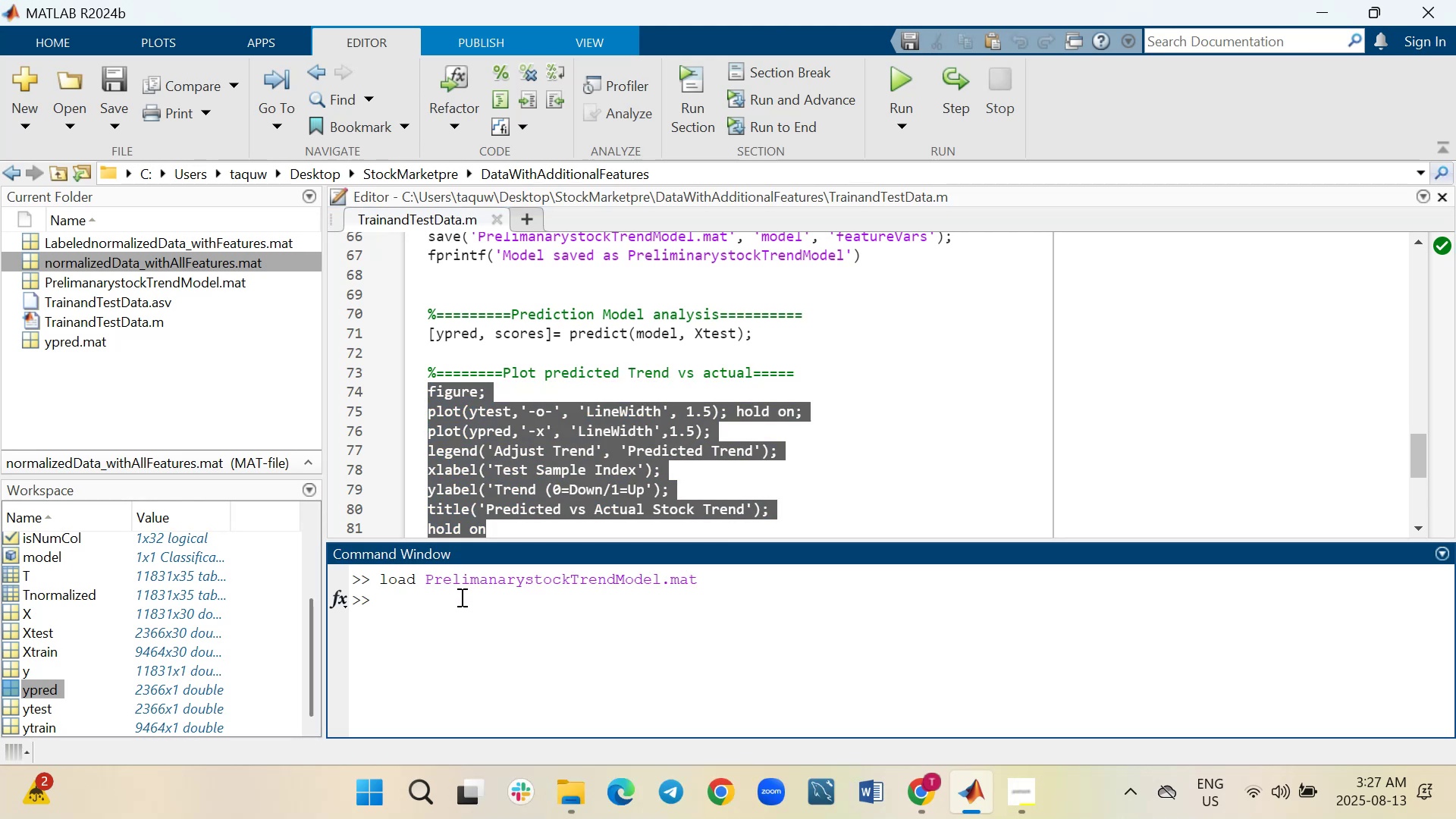 
right_click([460, 597])
 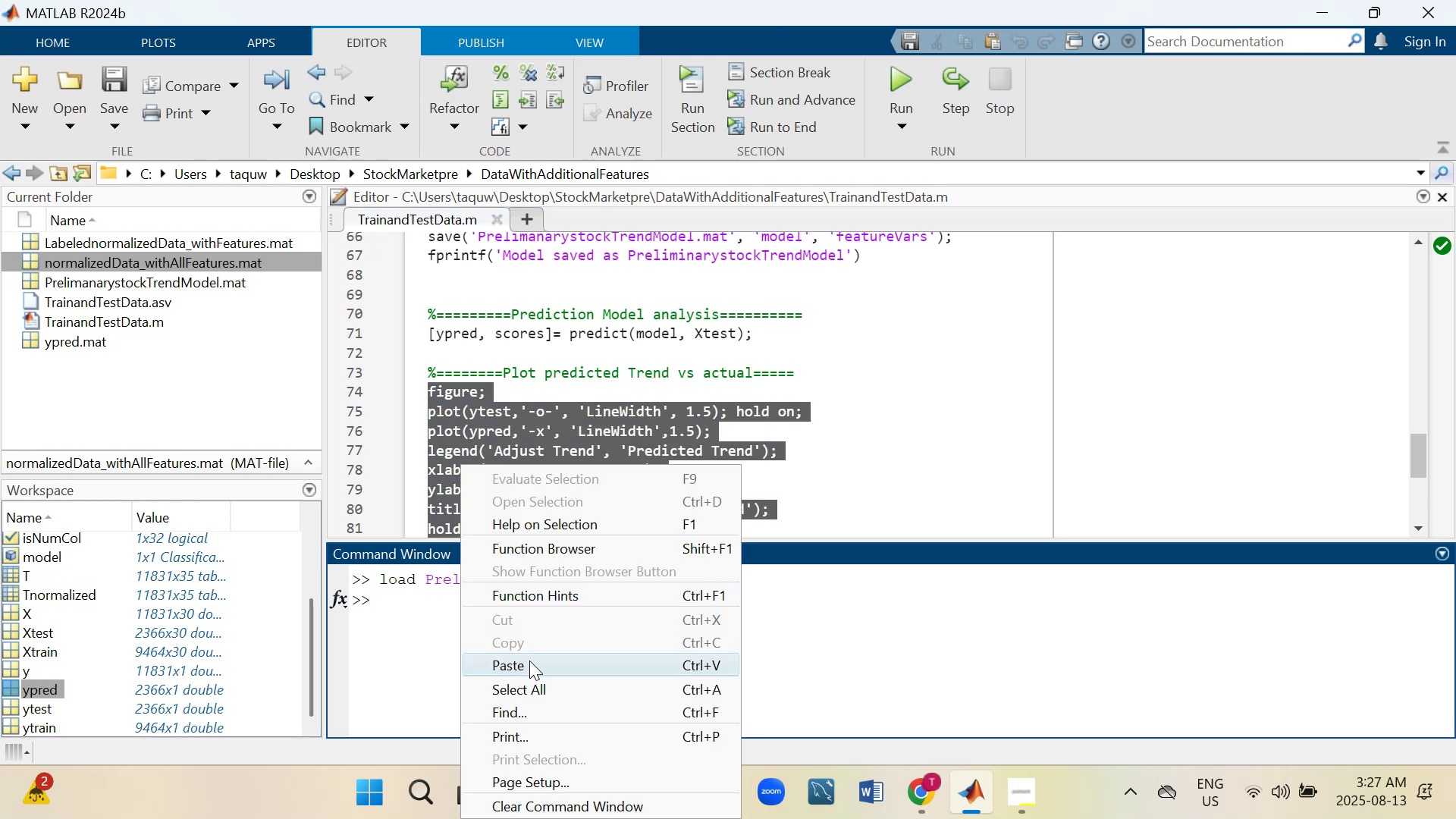 
left_click([529, 661])
 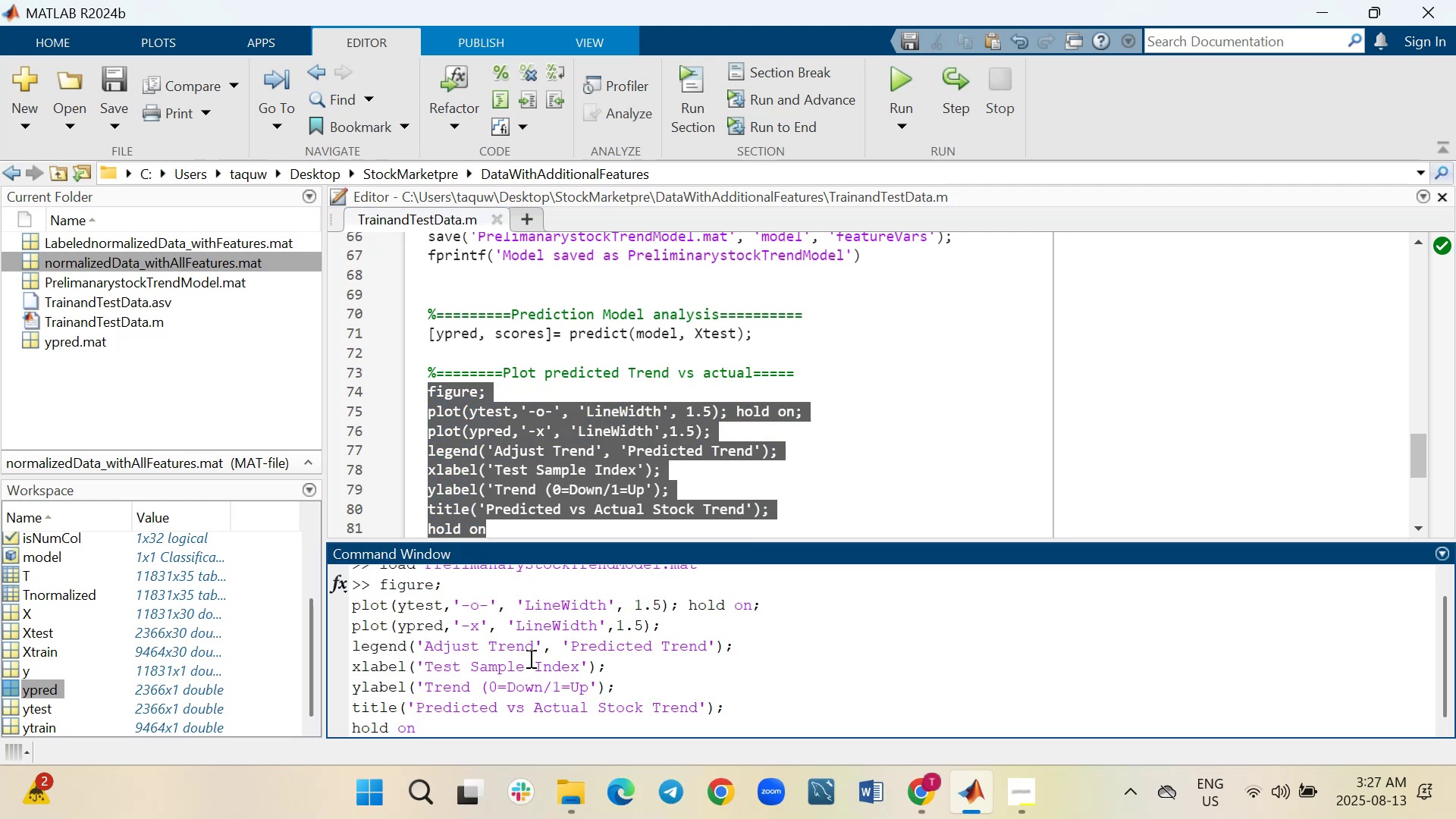 
key(Enter)
 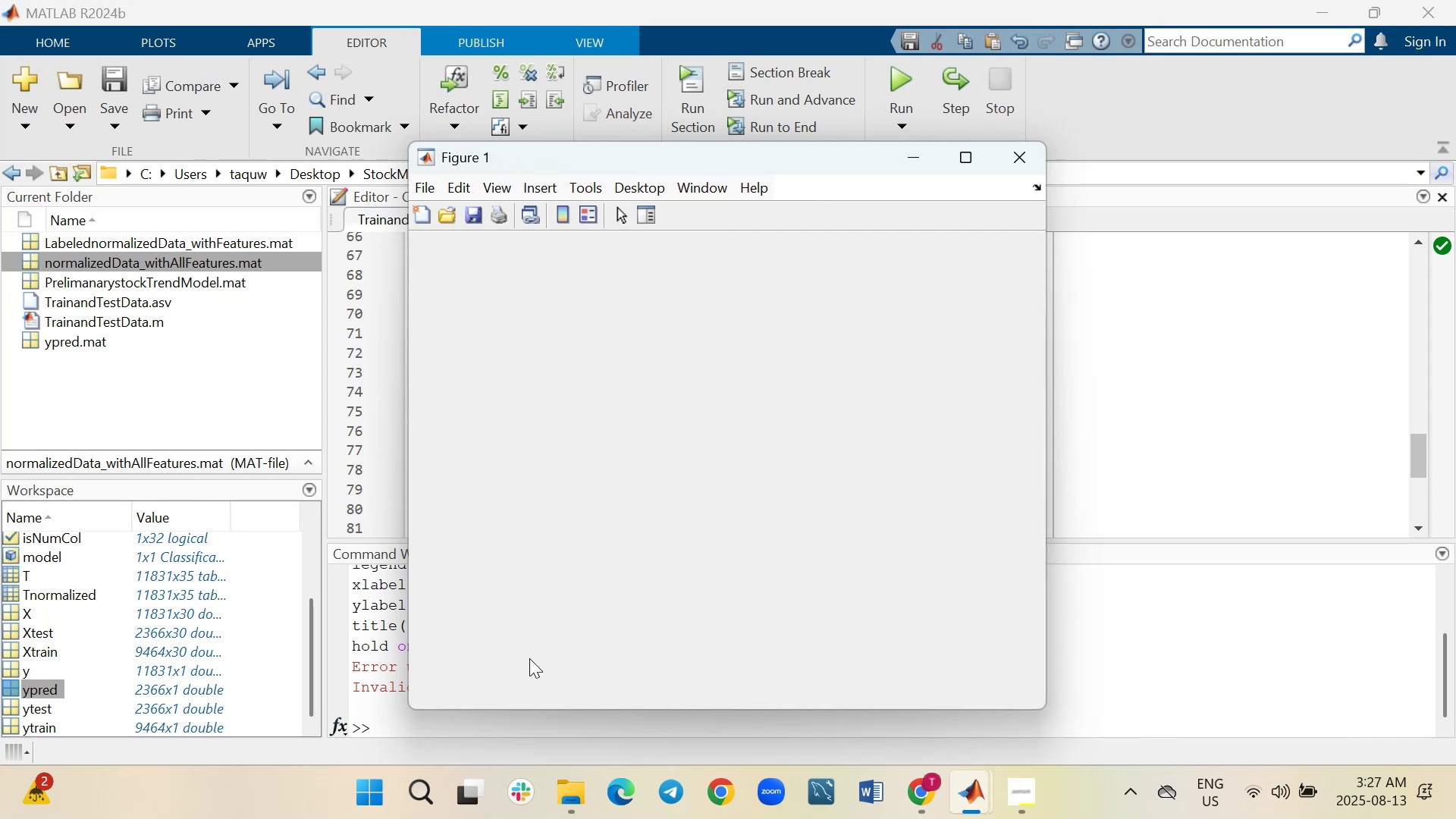 
left_click([397, 719])
 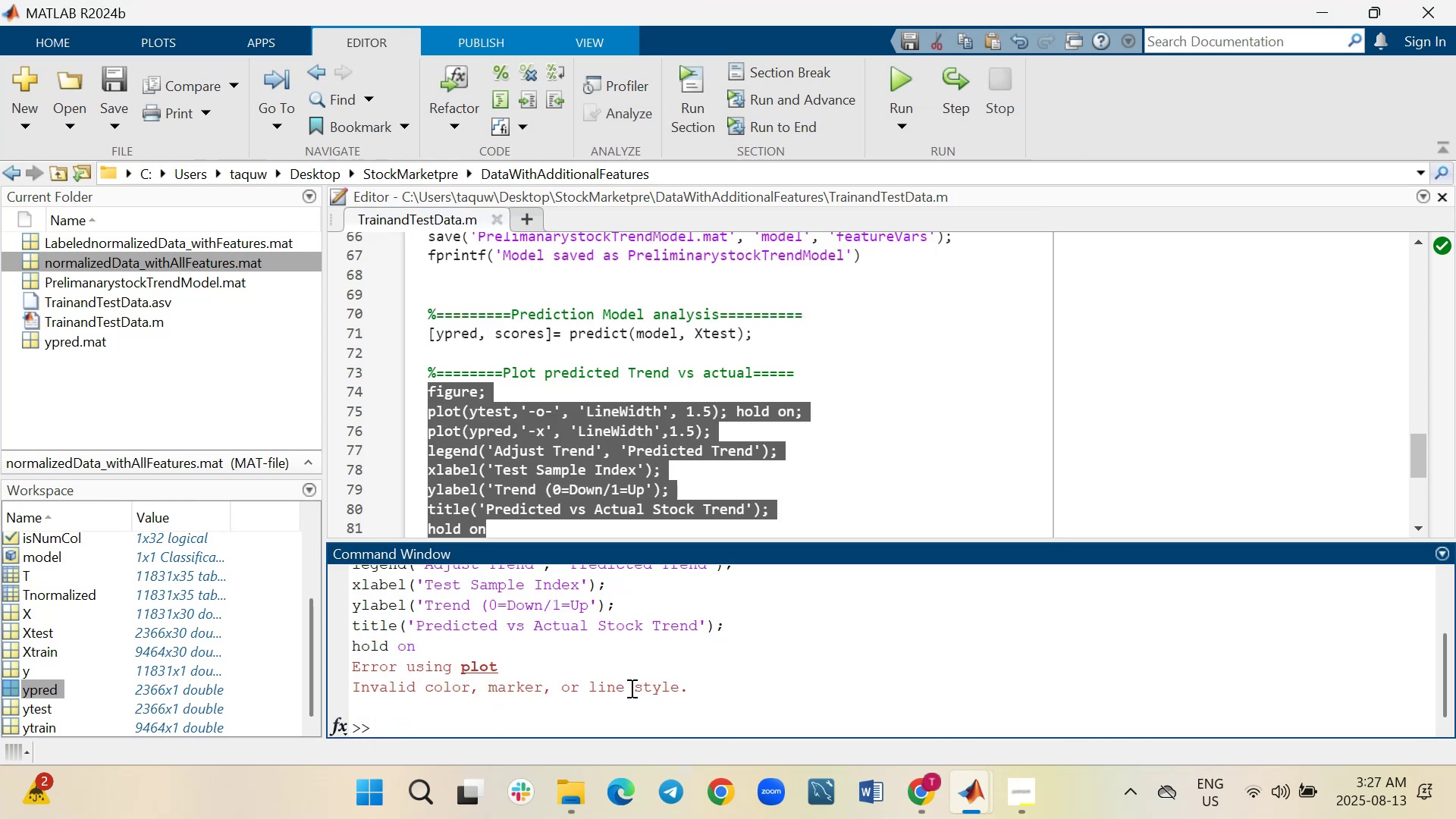 
left_click([804, 472])
 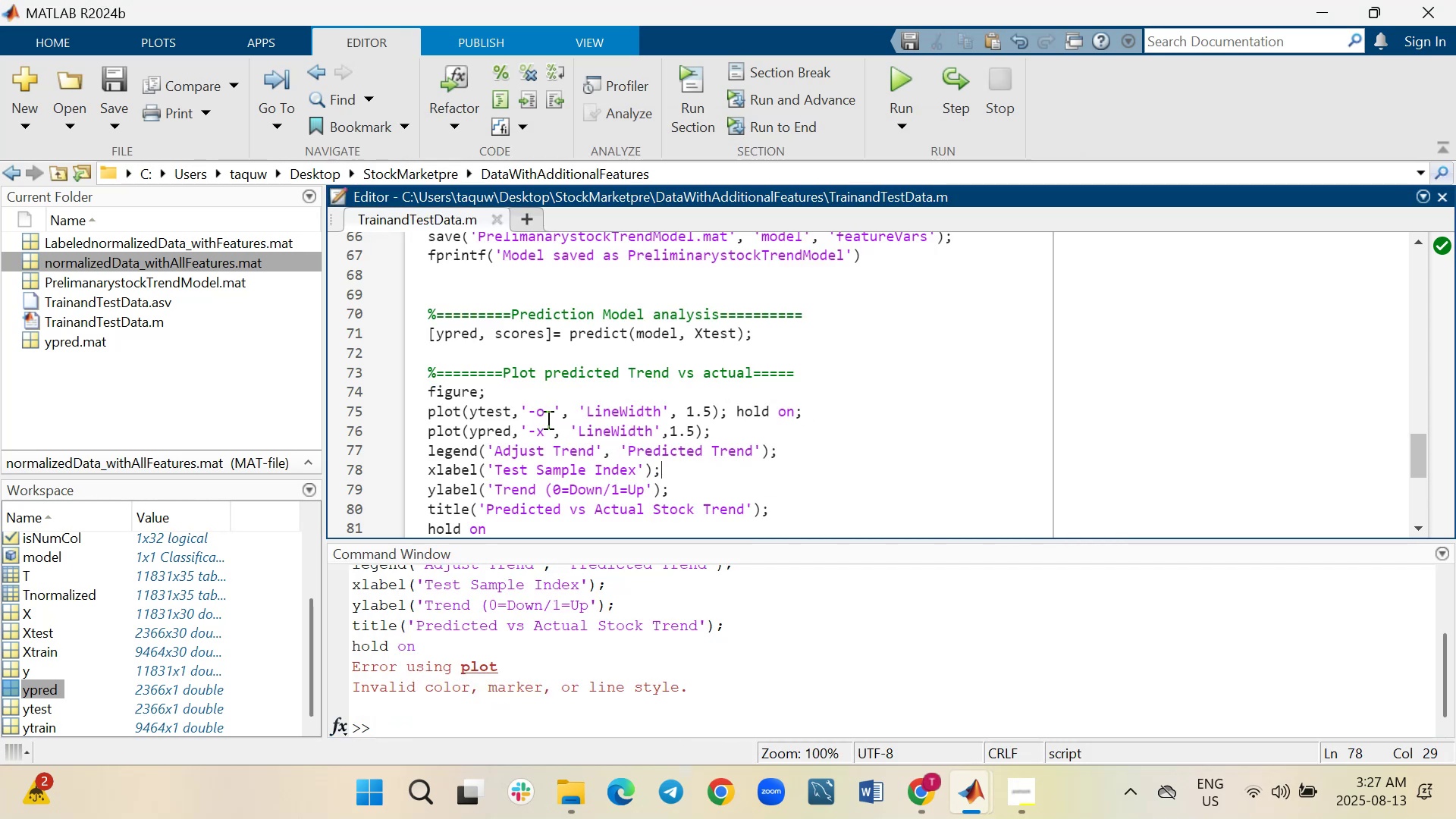 
left_click([552, 413])
 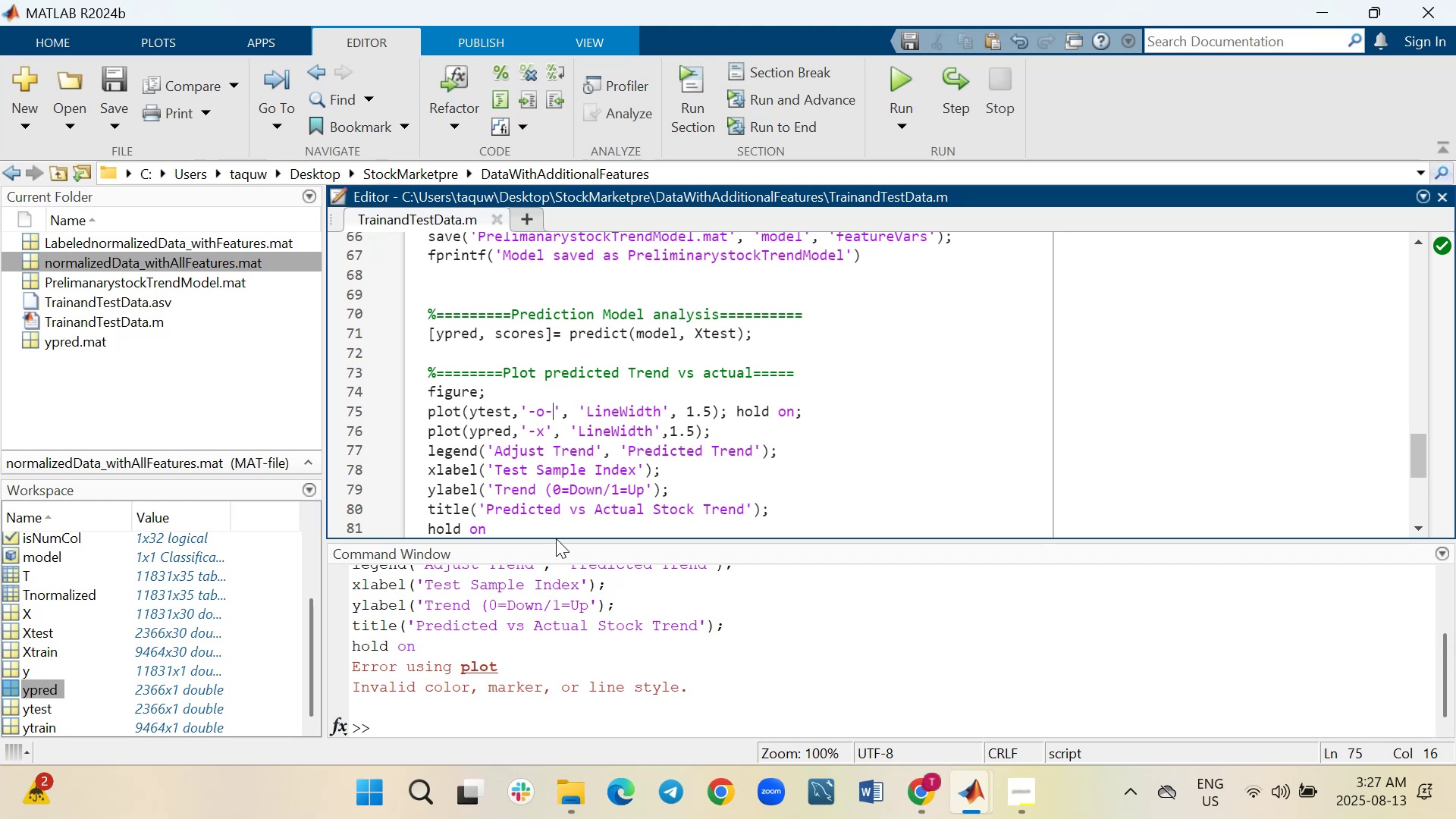 
key(Backspace)
 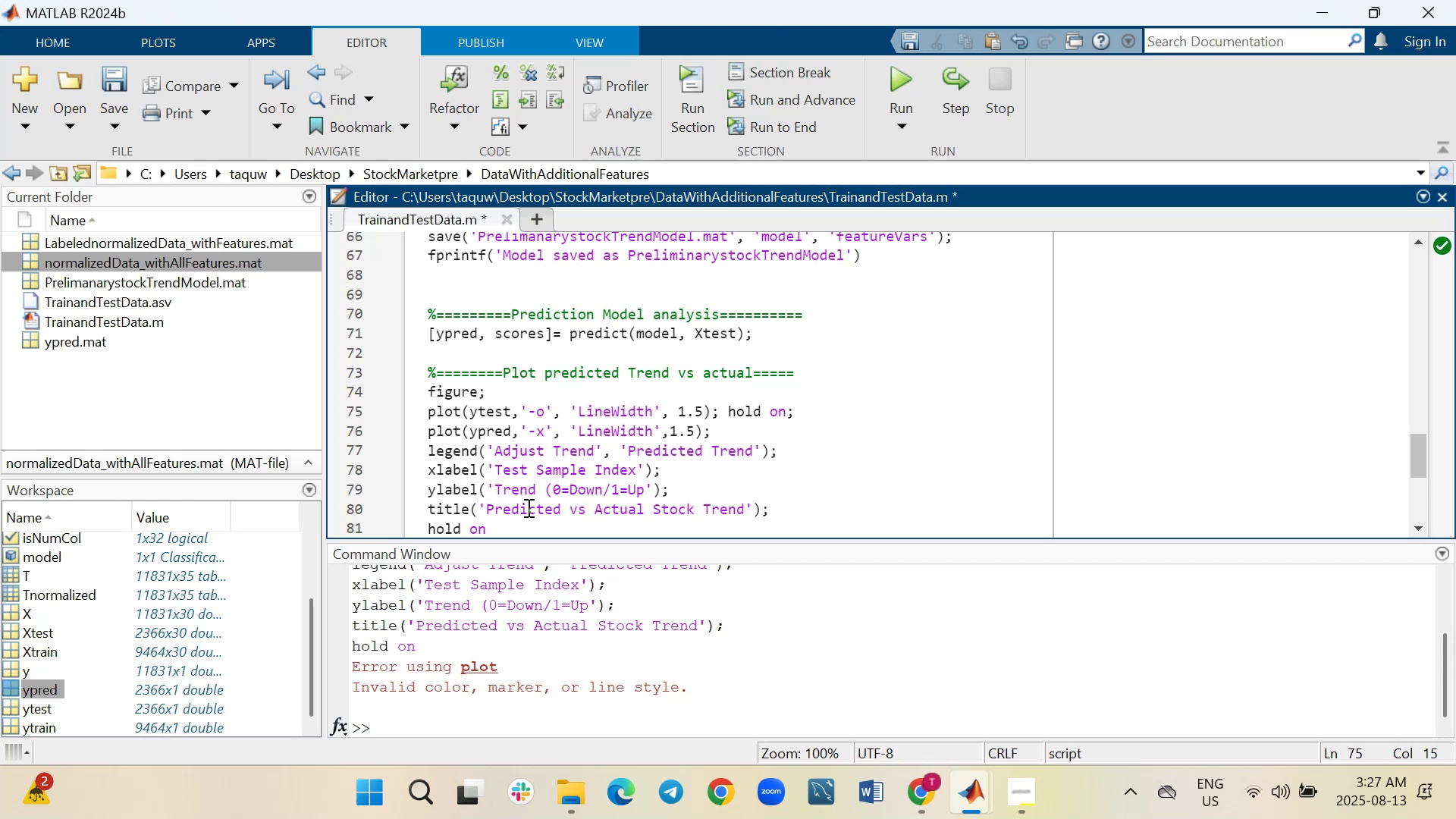 
left_click_drag(start_coordinate=[513, 525], to_coordinate=[408, 379])
 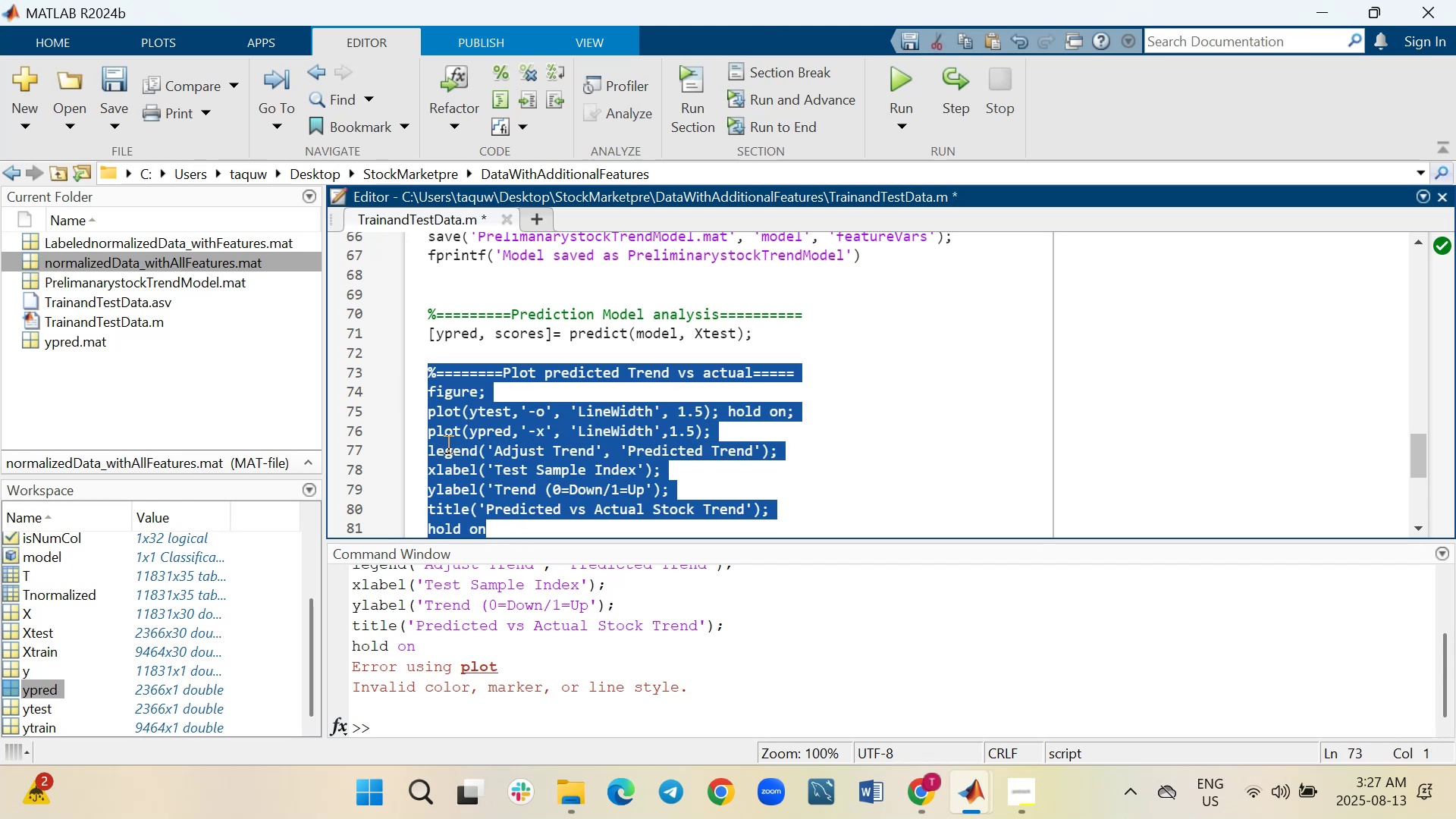 
right_click([447, 444])
 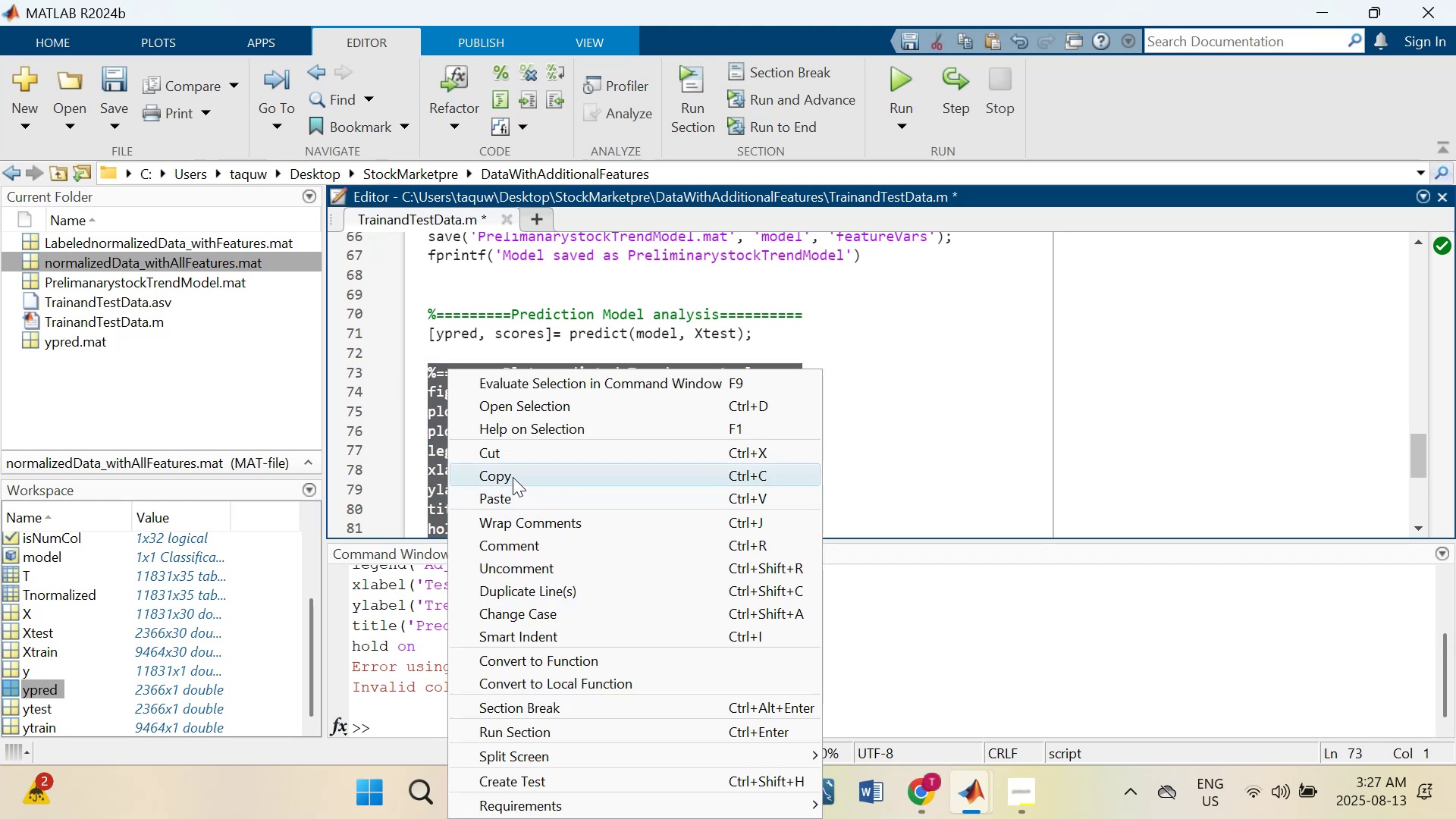 
left_click([513, 477])
 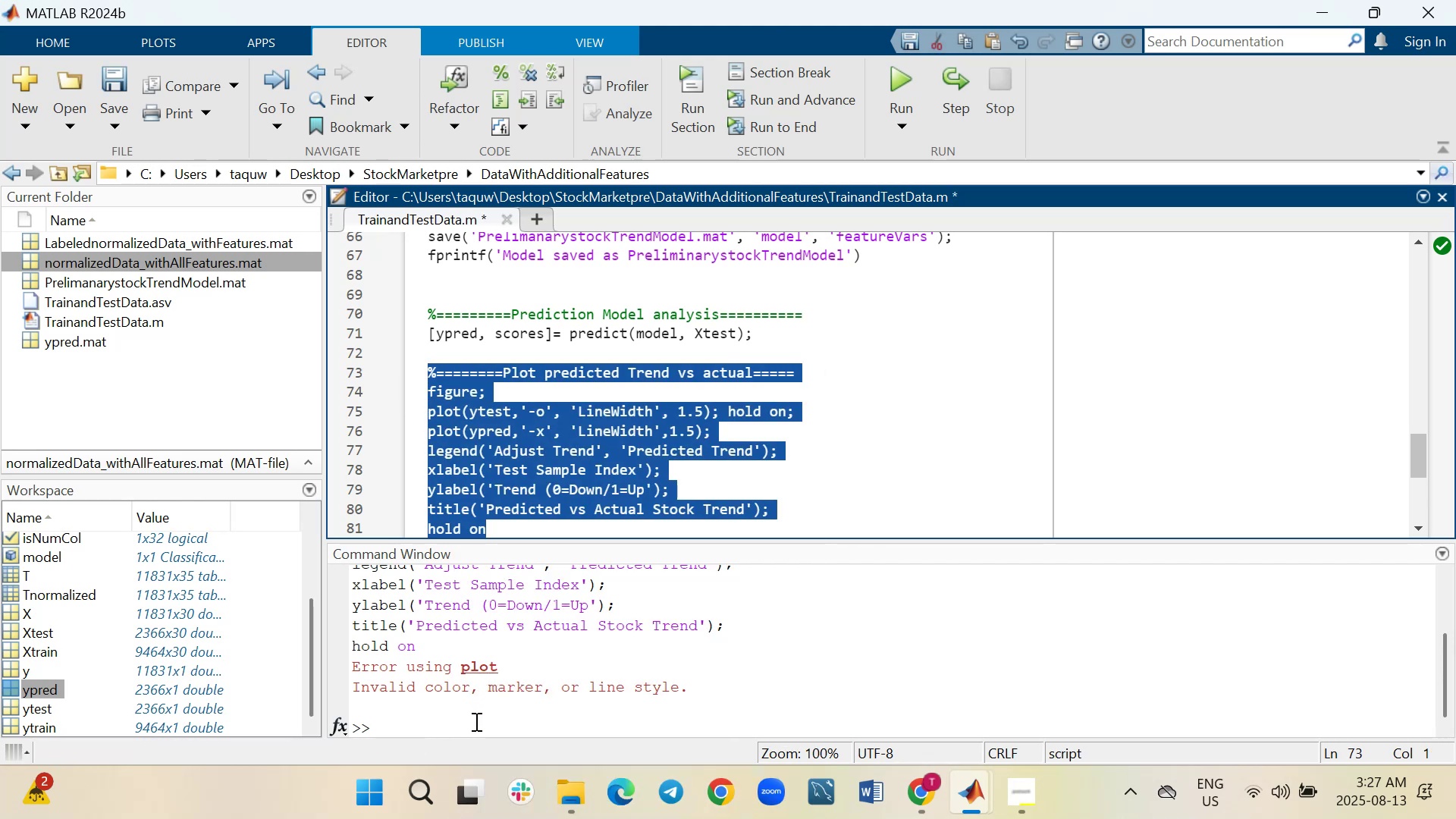 
left_click([475, 721])
 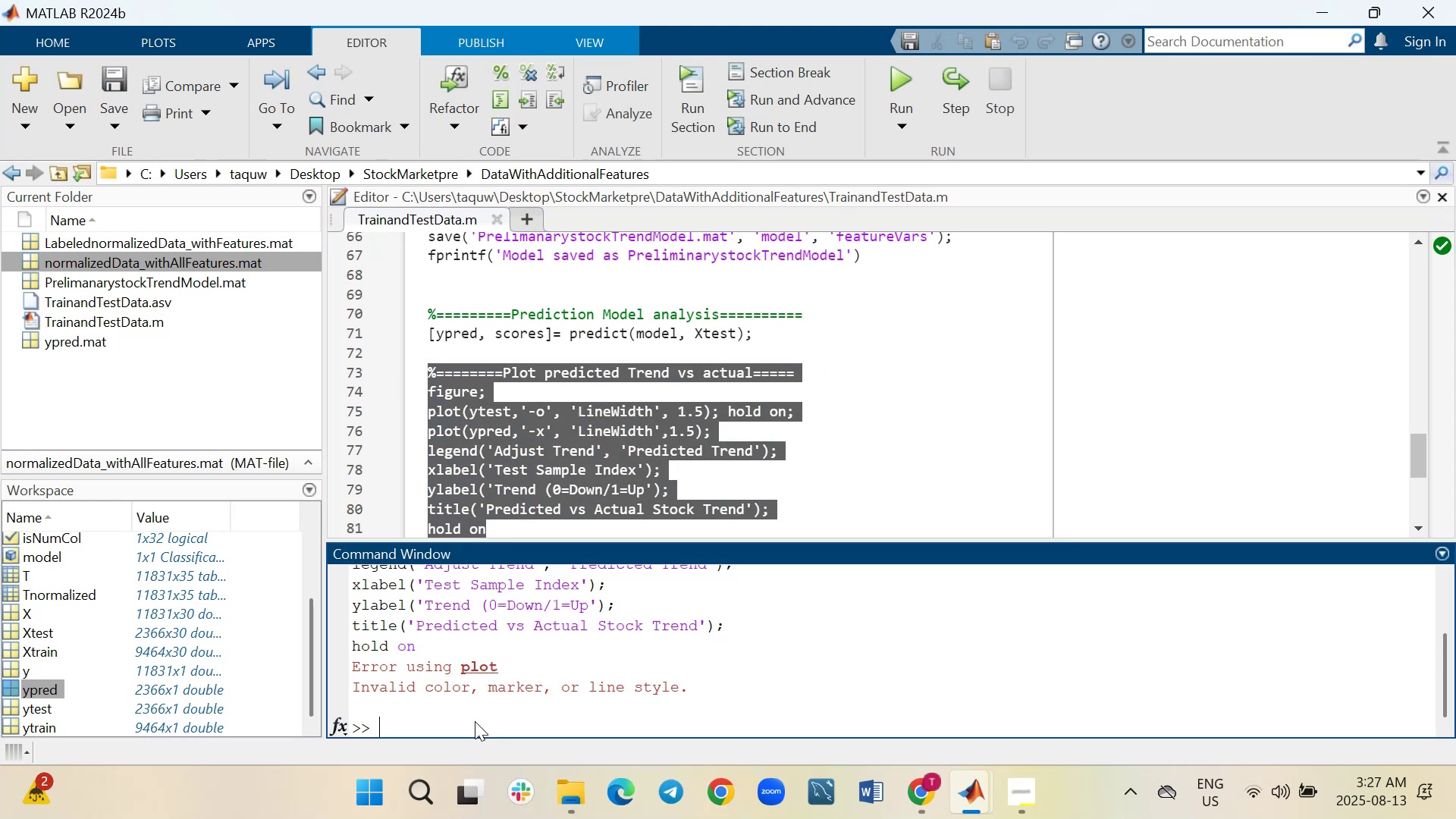 
right_click([475, 721])
 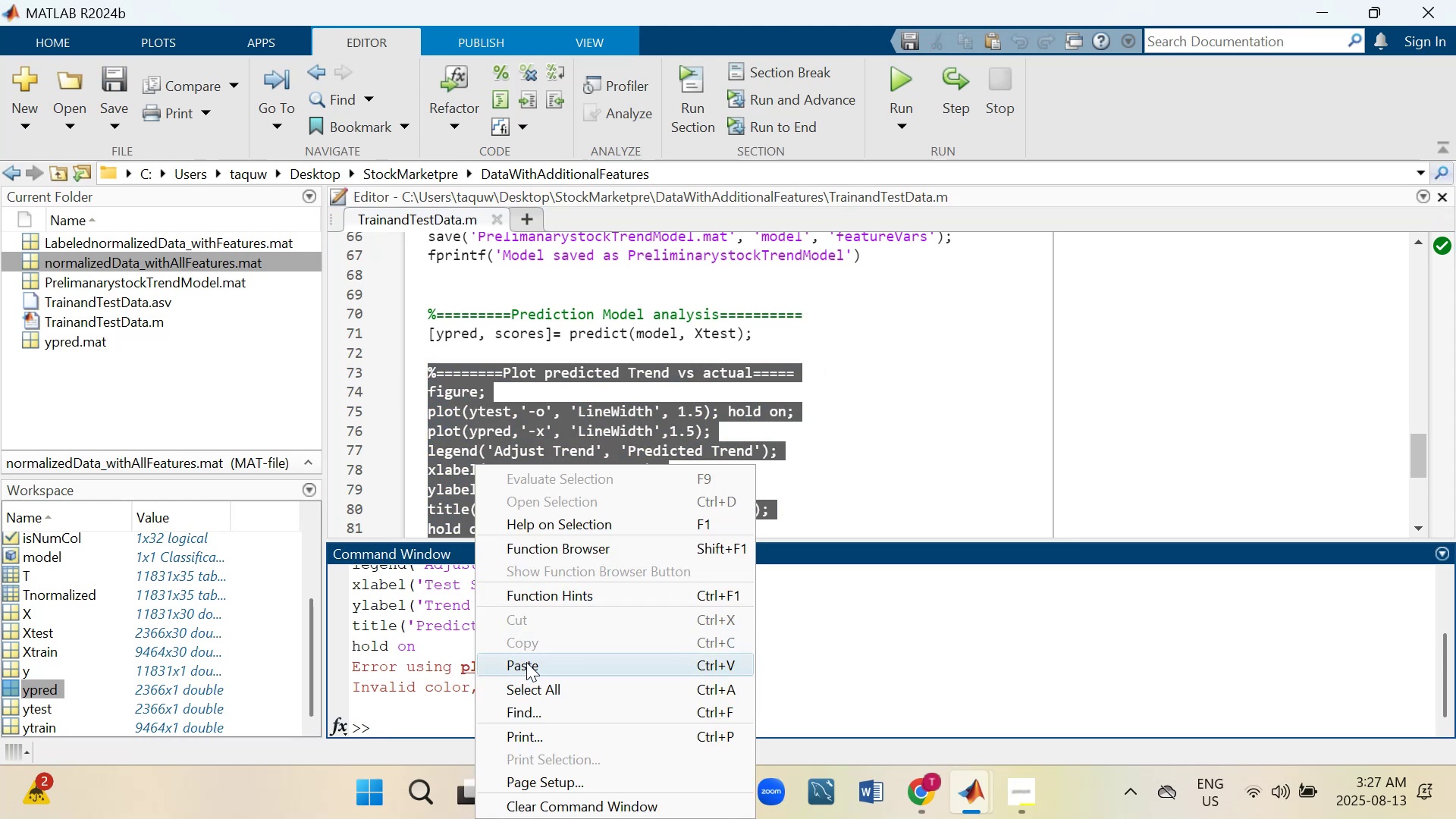 
left_click([526, 662])
 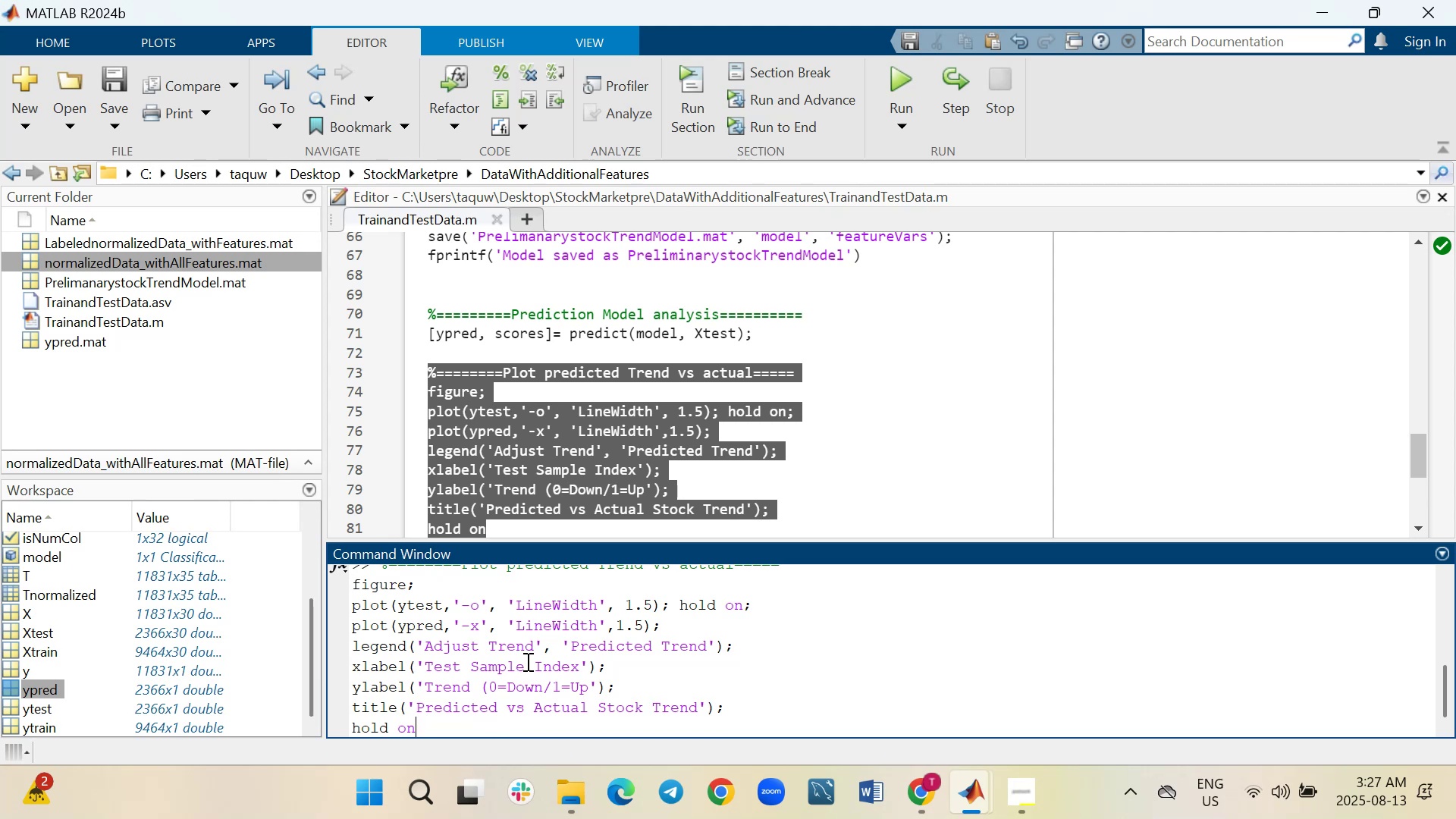 
key(Enter)
 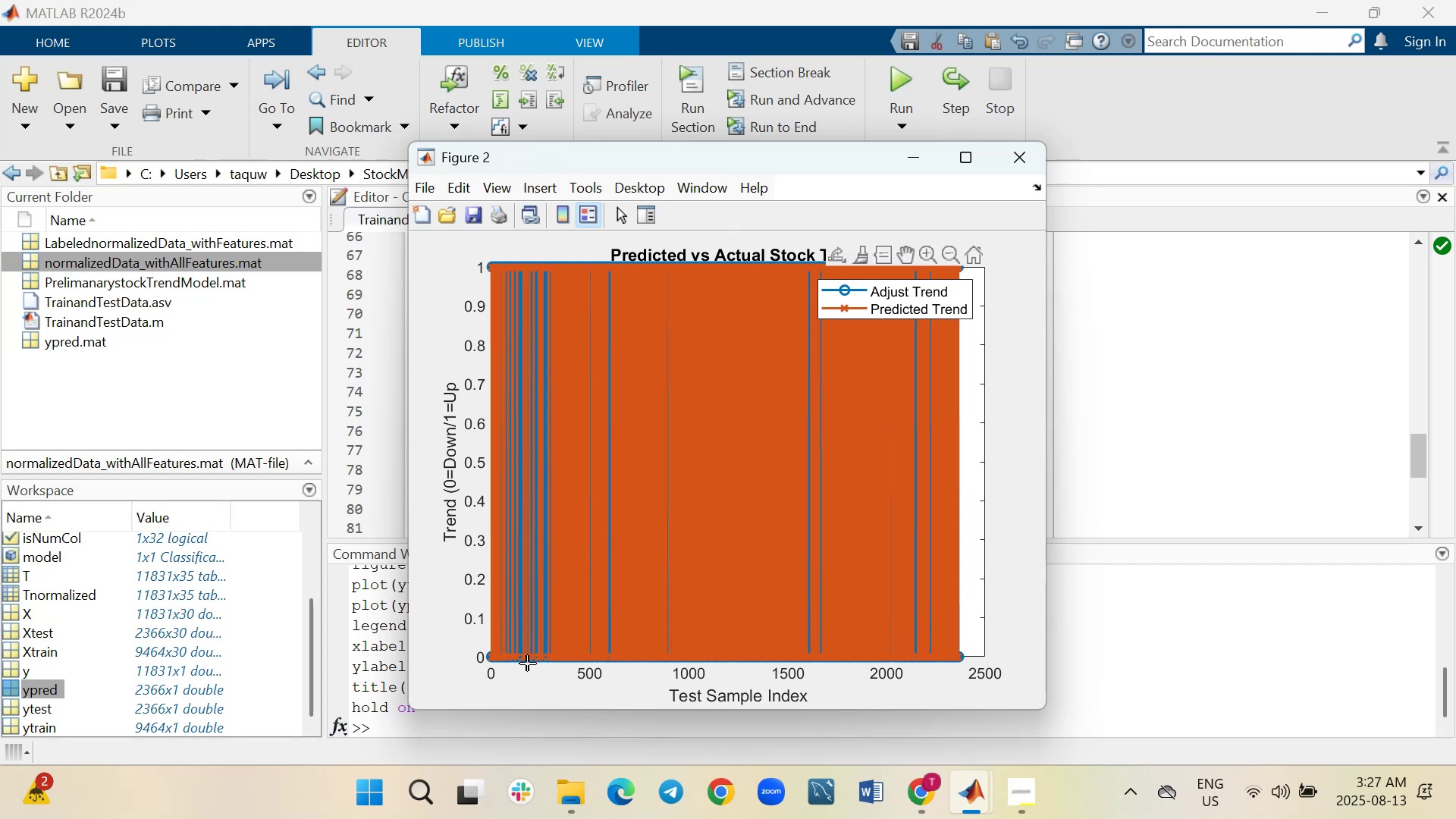 
wait(14.5)
 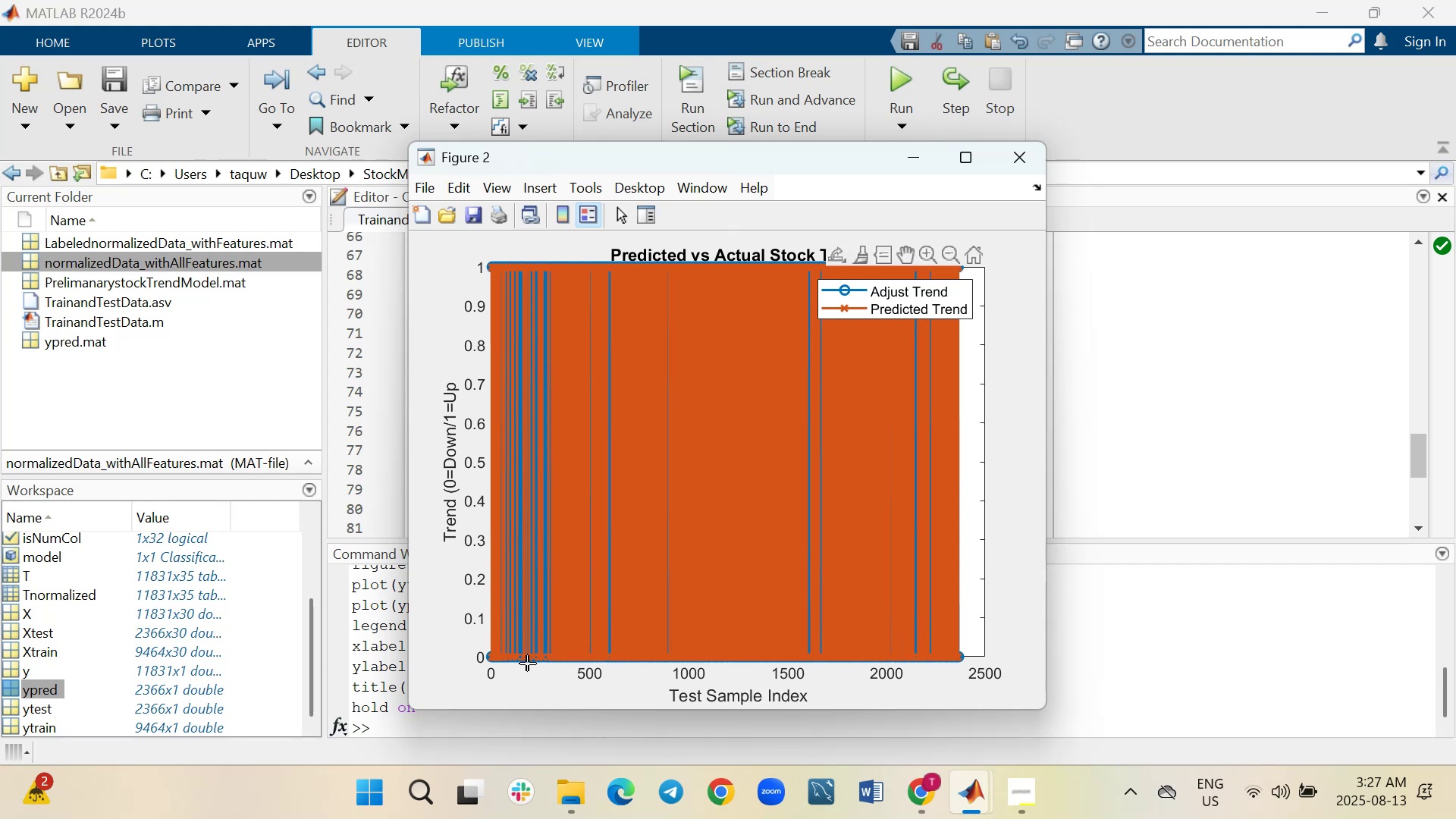 
left_click([960, 162])
 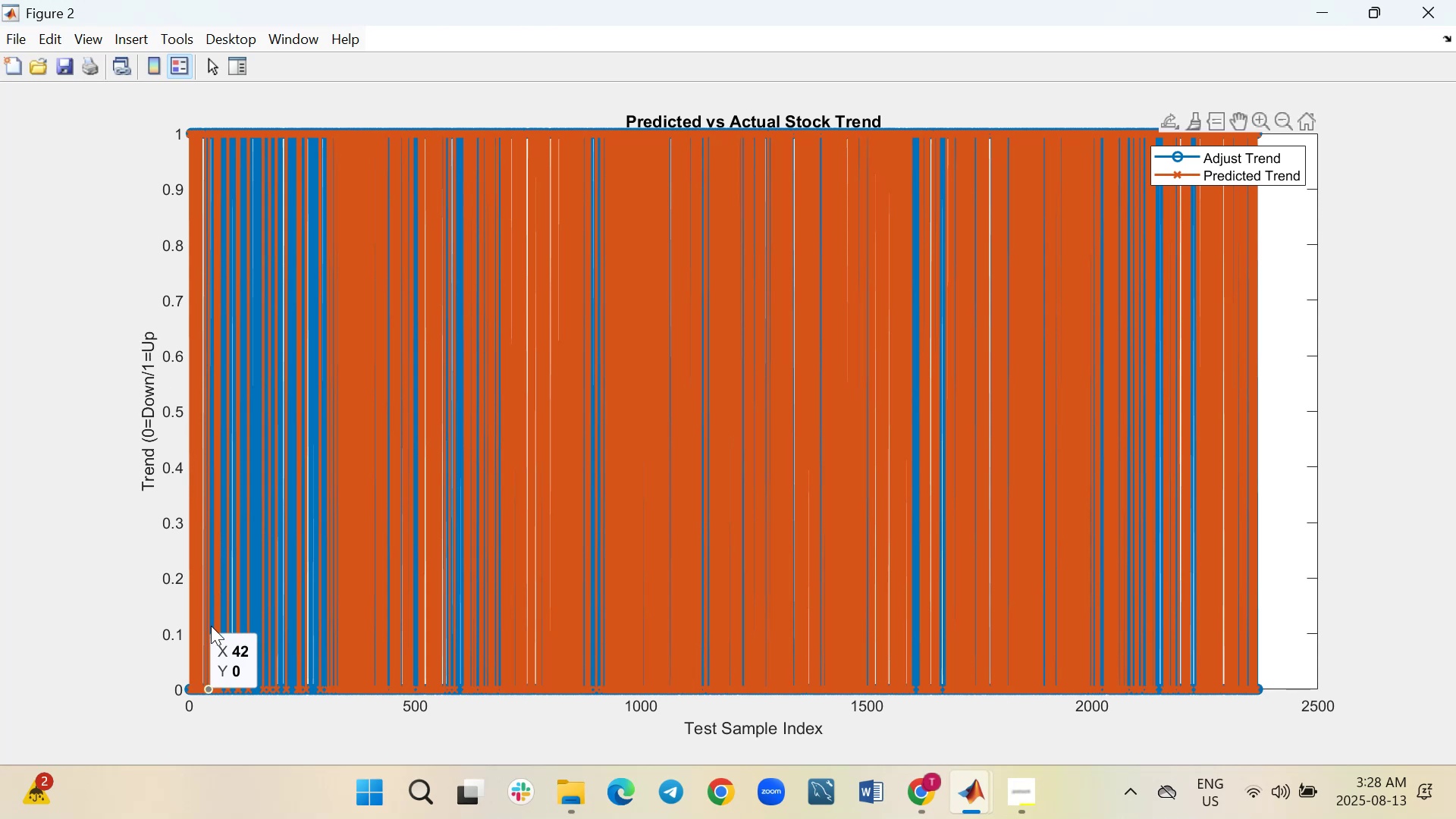 
wait(21.91)
 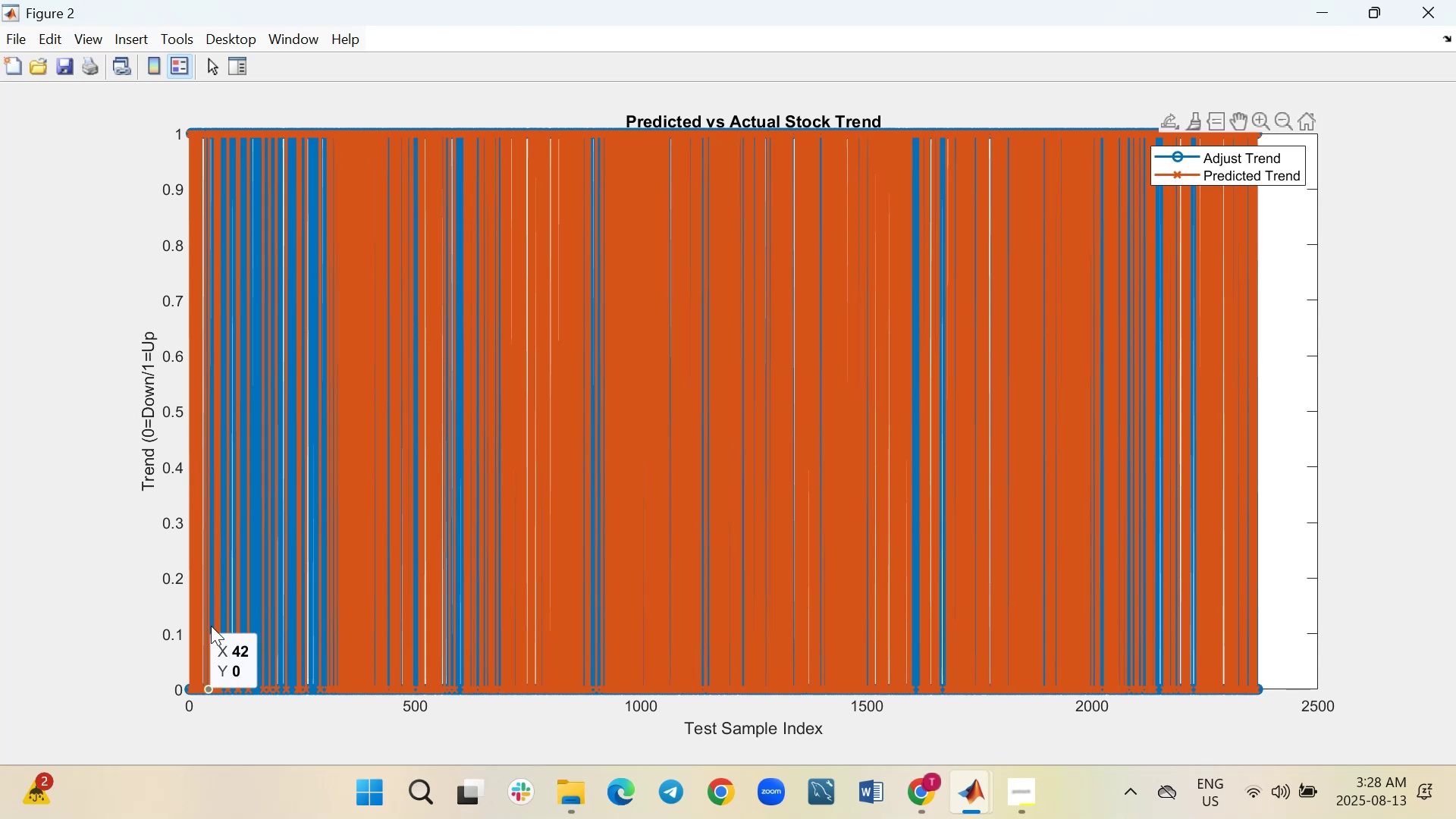 
mouse_move([304, 679])
 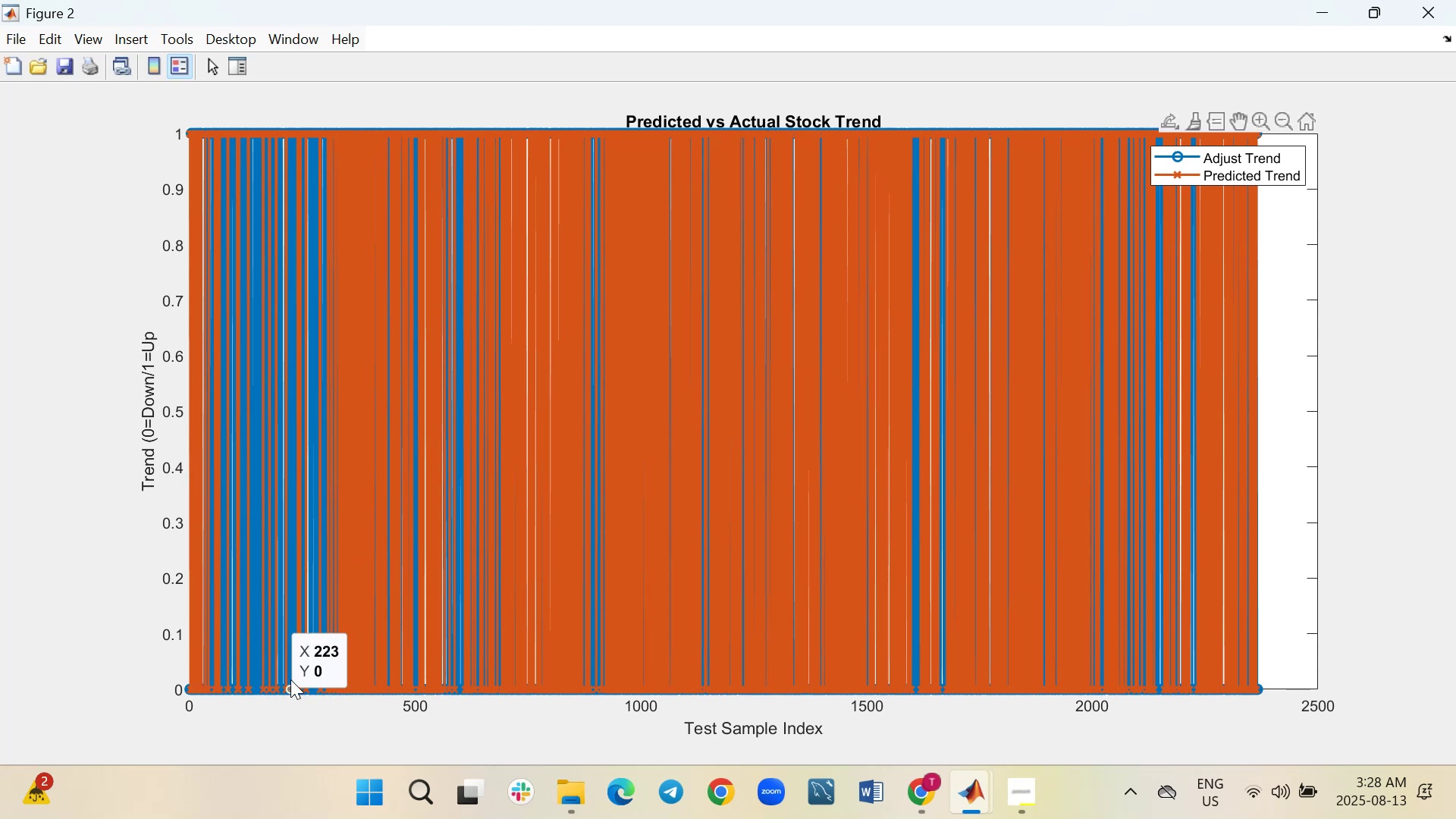 
mouse_move([288, 679])
 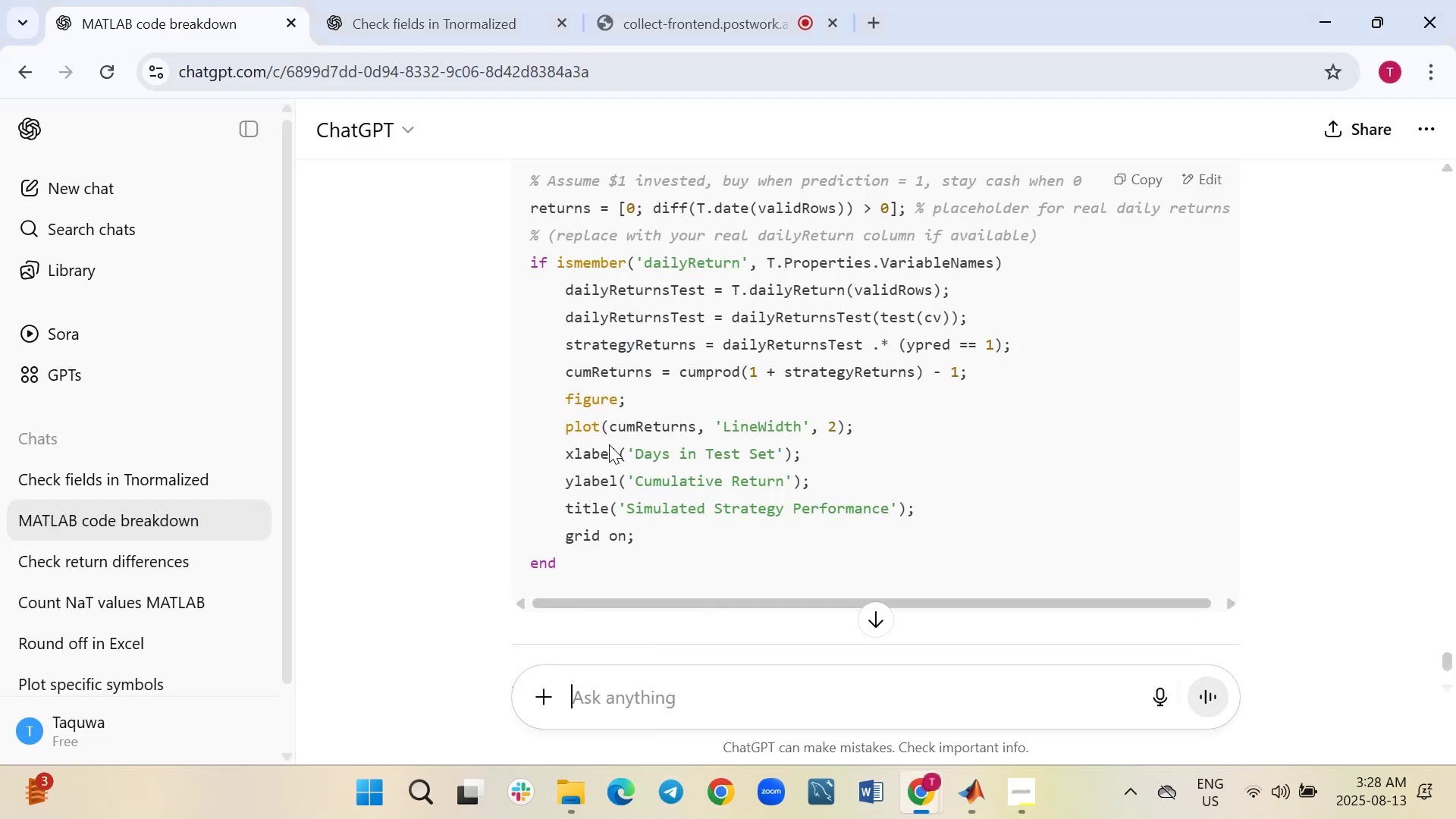 
wait(6.38)
 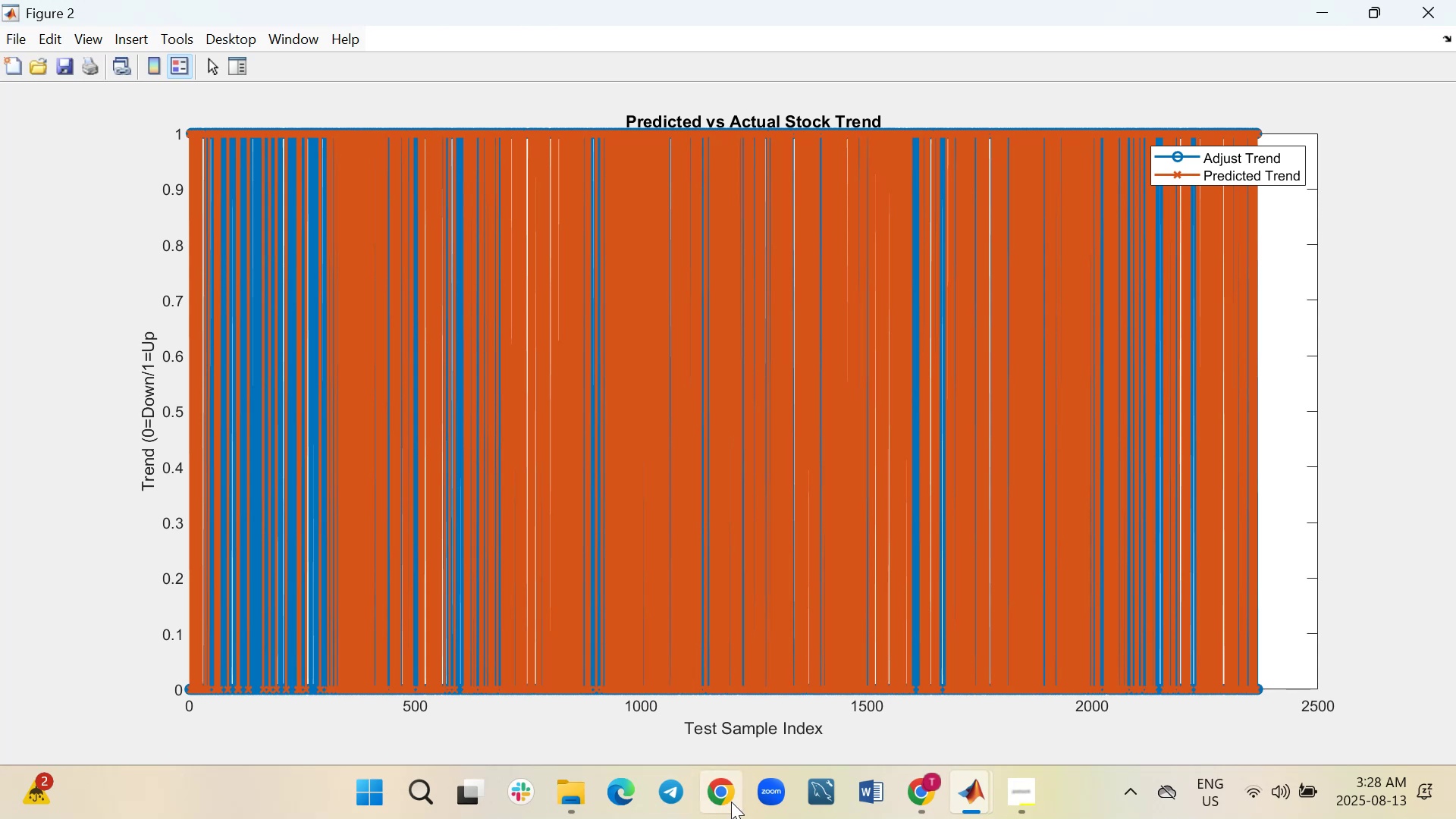 
left_click([659, 9])
 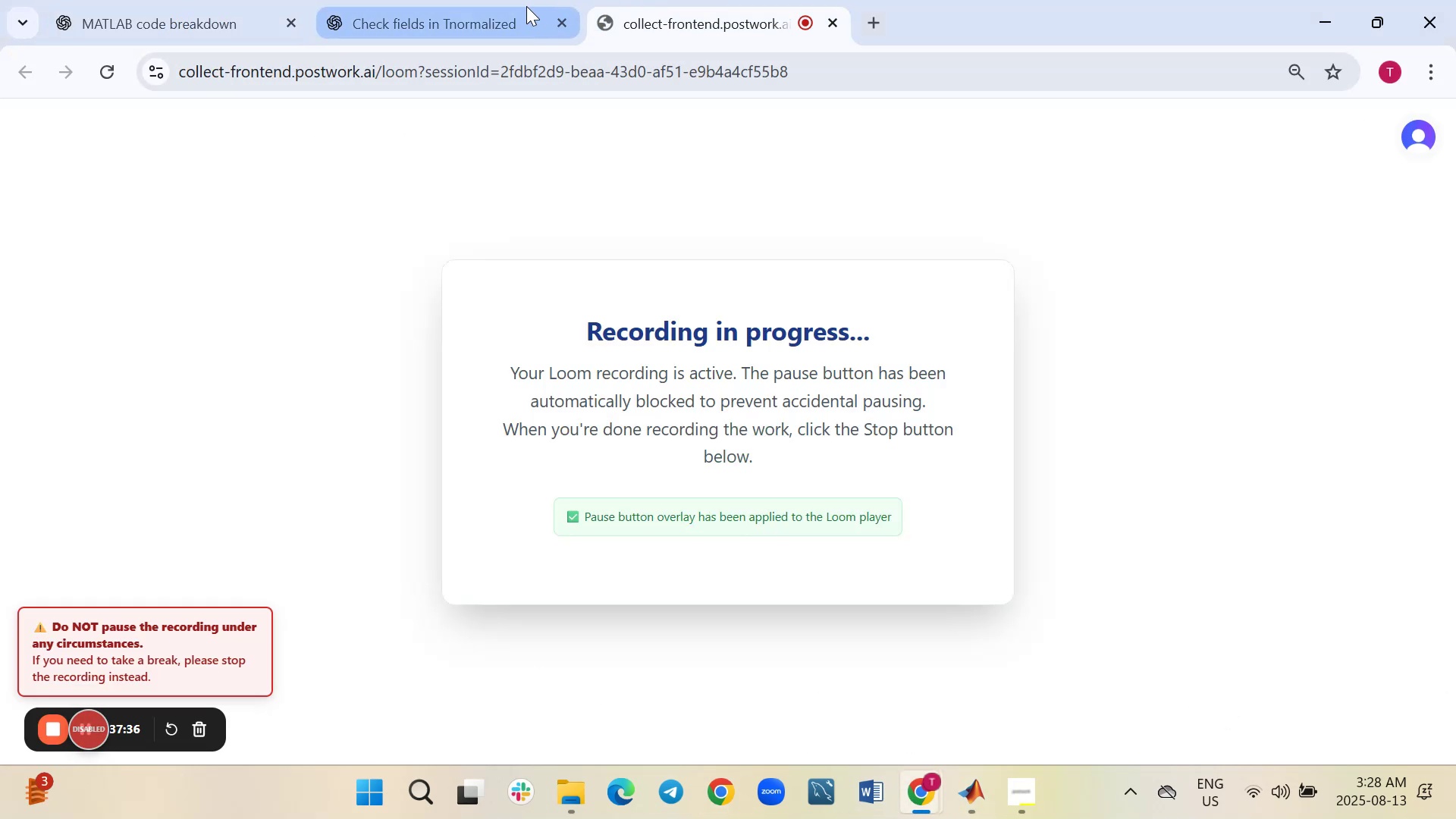 
left_click([506, 6])
 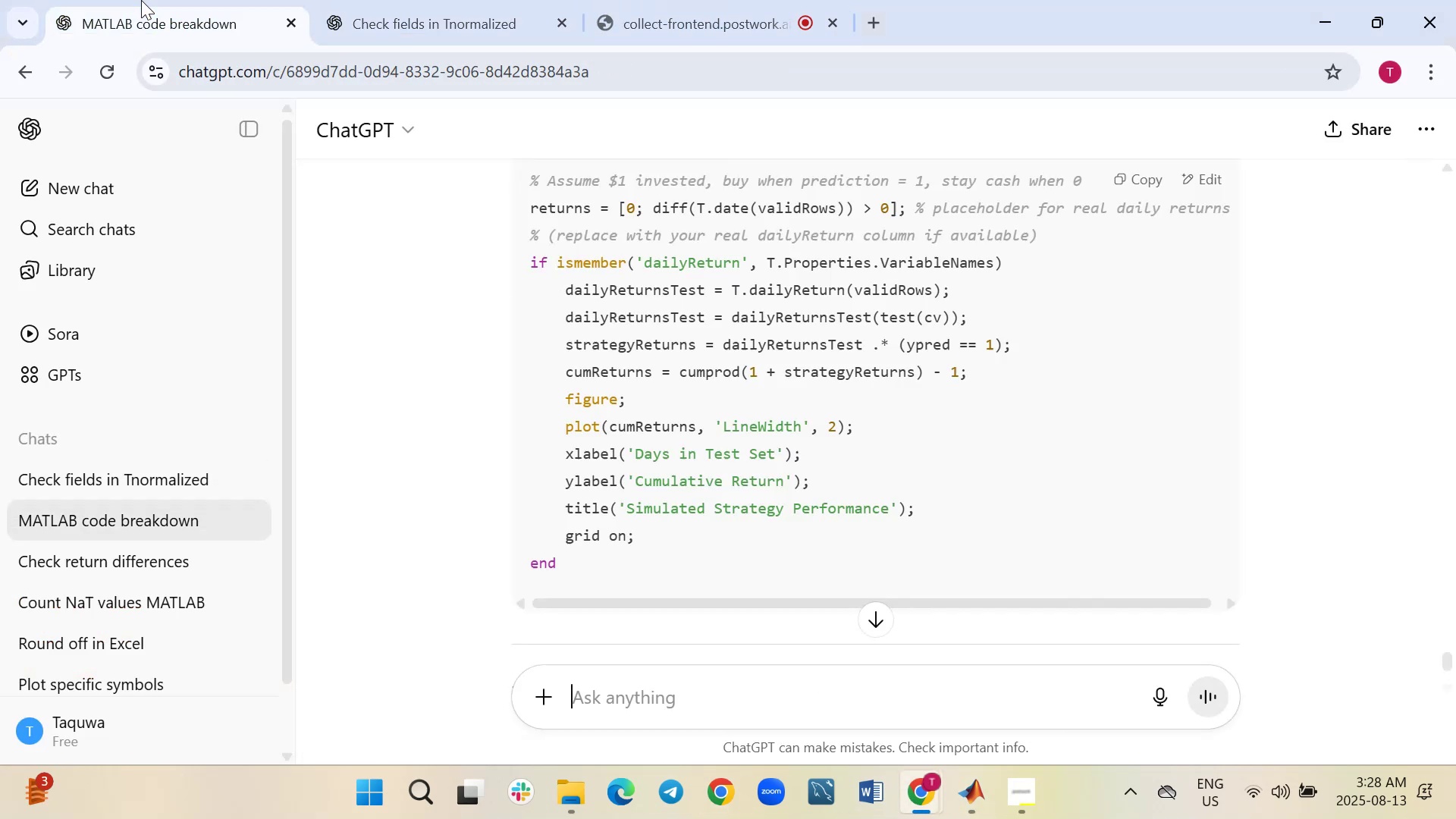 
left_click([141, 0])
 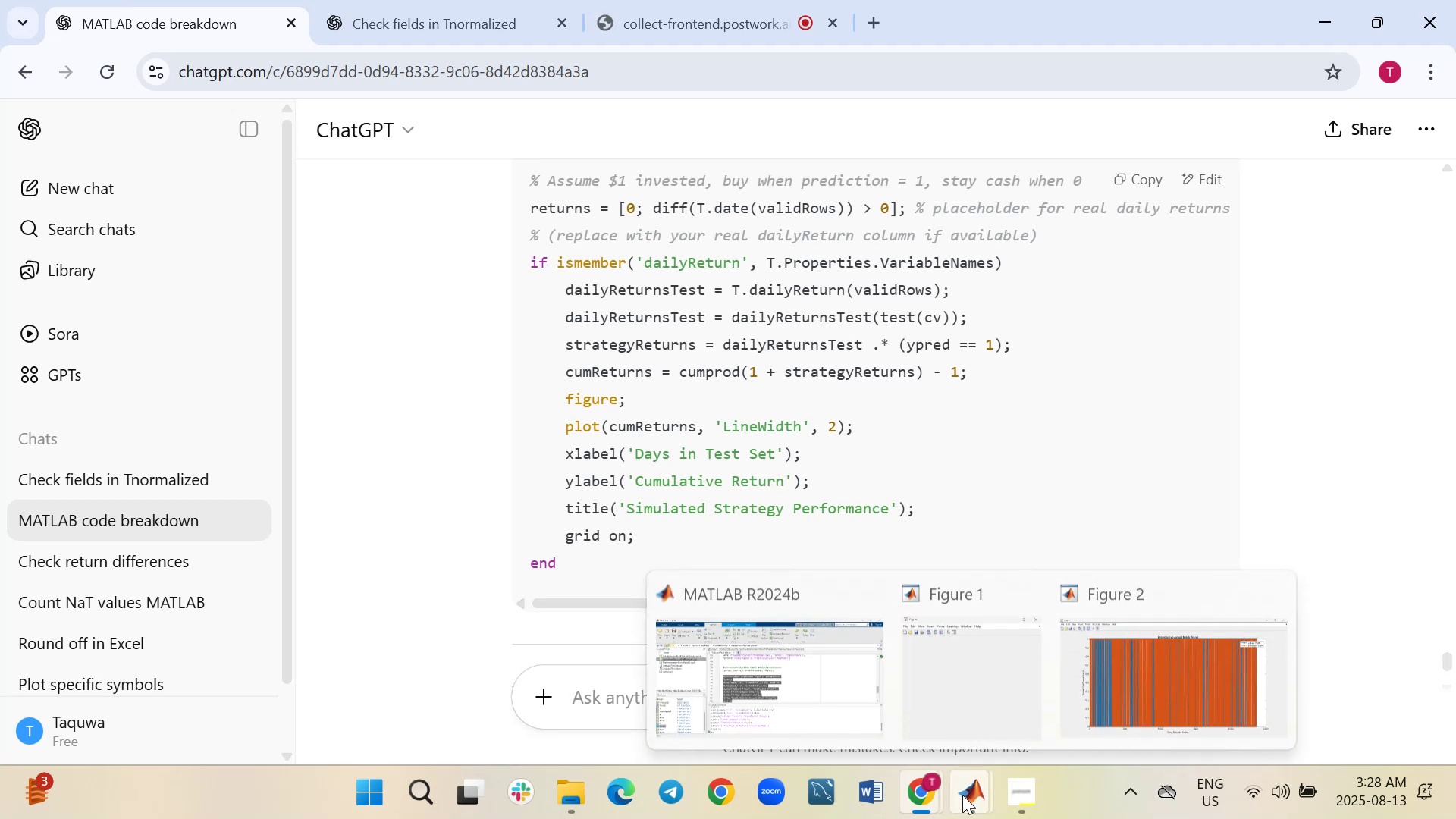 
left_click([1114, 689])
 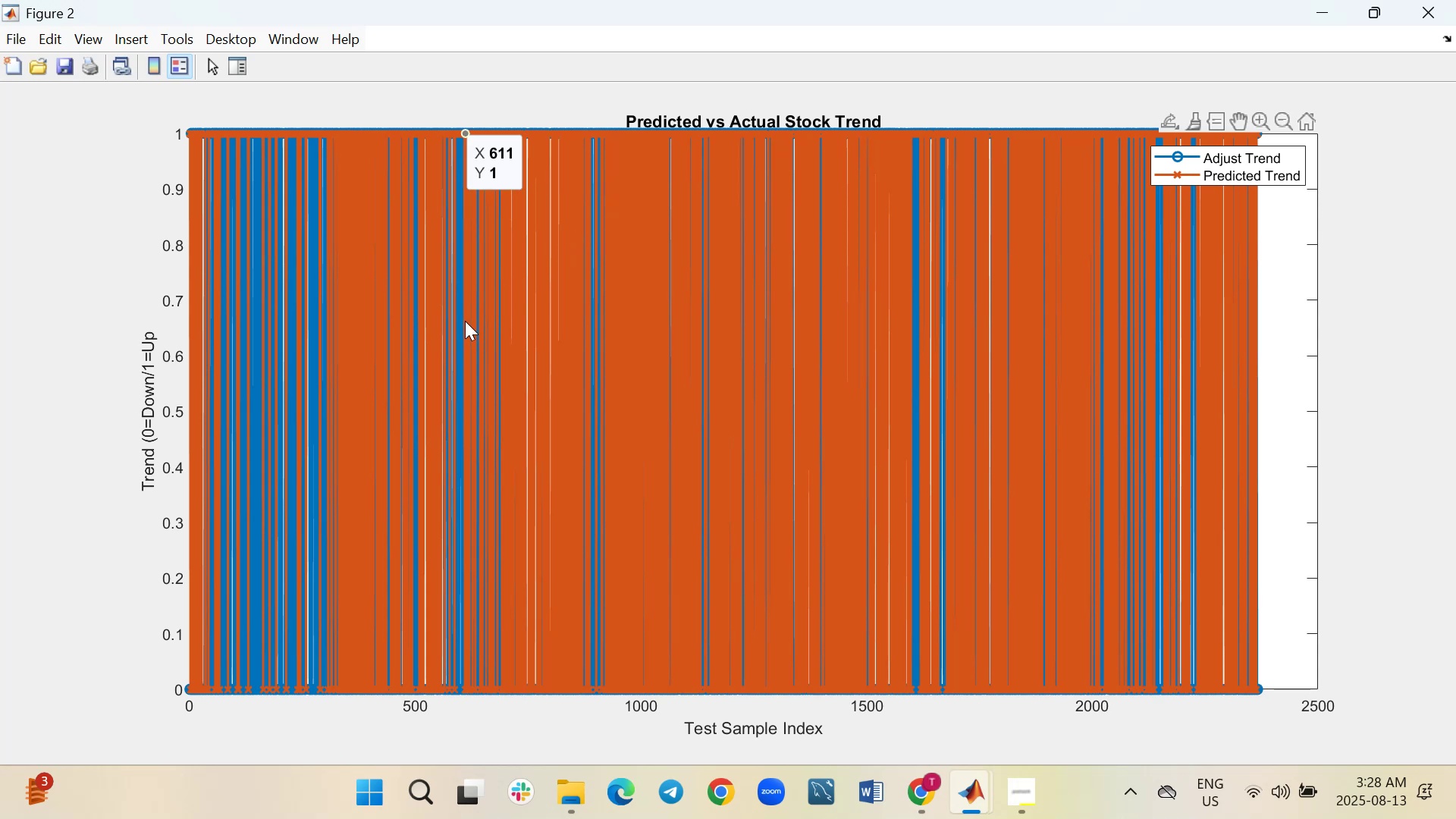 
wait(29.47)
 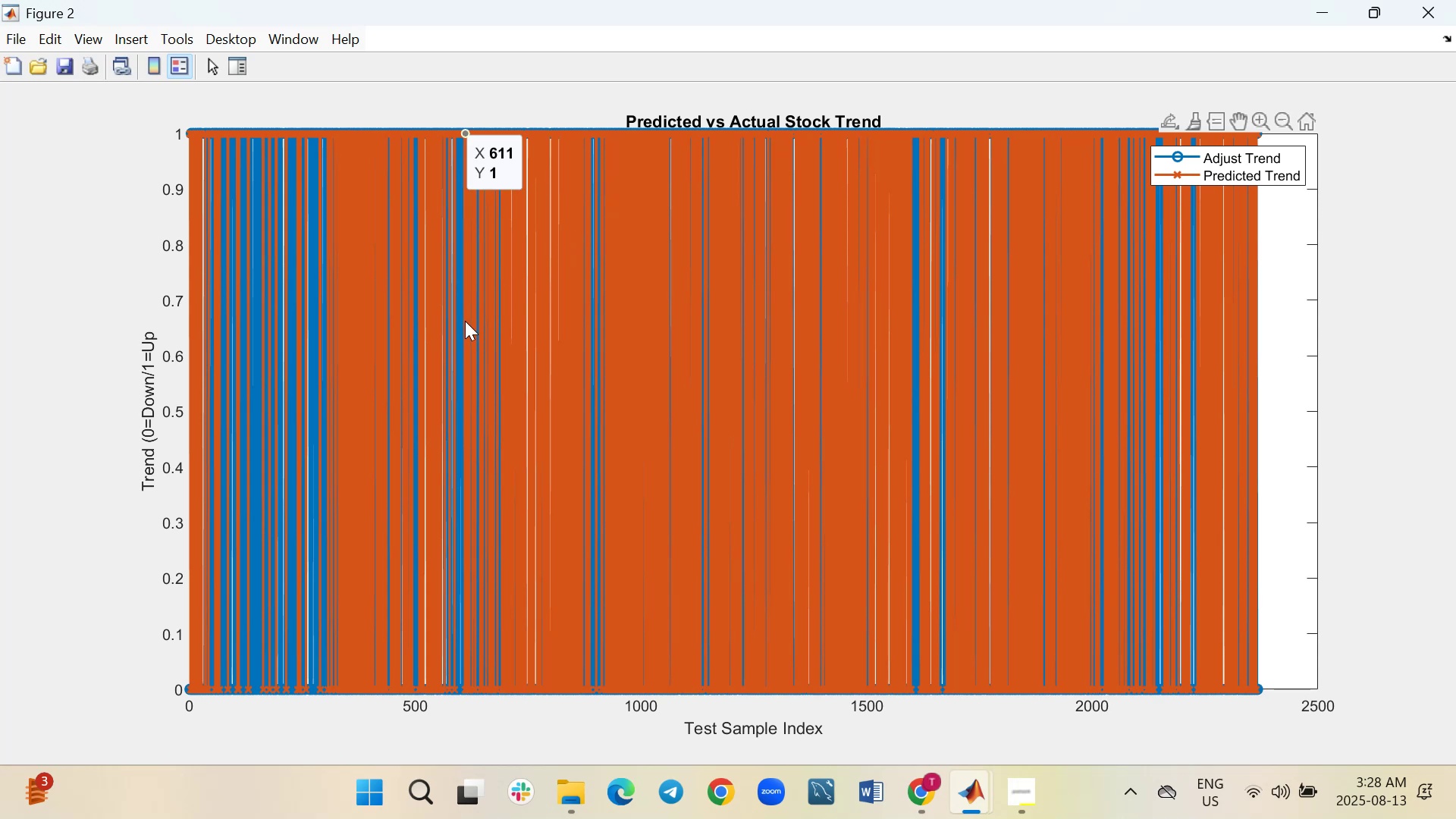 
left_click_drag(start_coordinate=[895, 122], to_coordinate=[745, 123])
 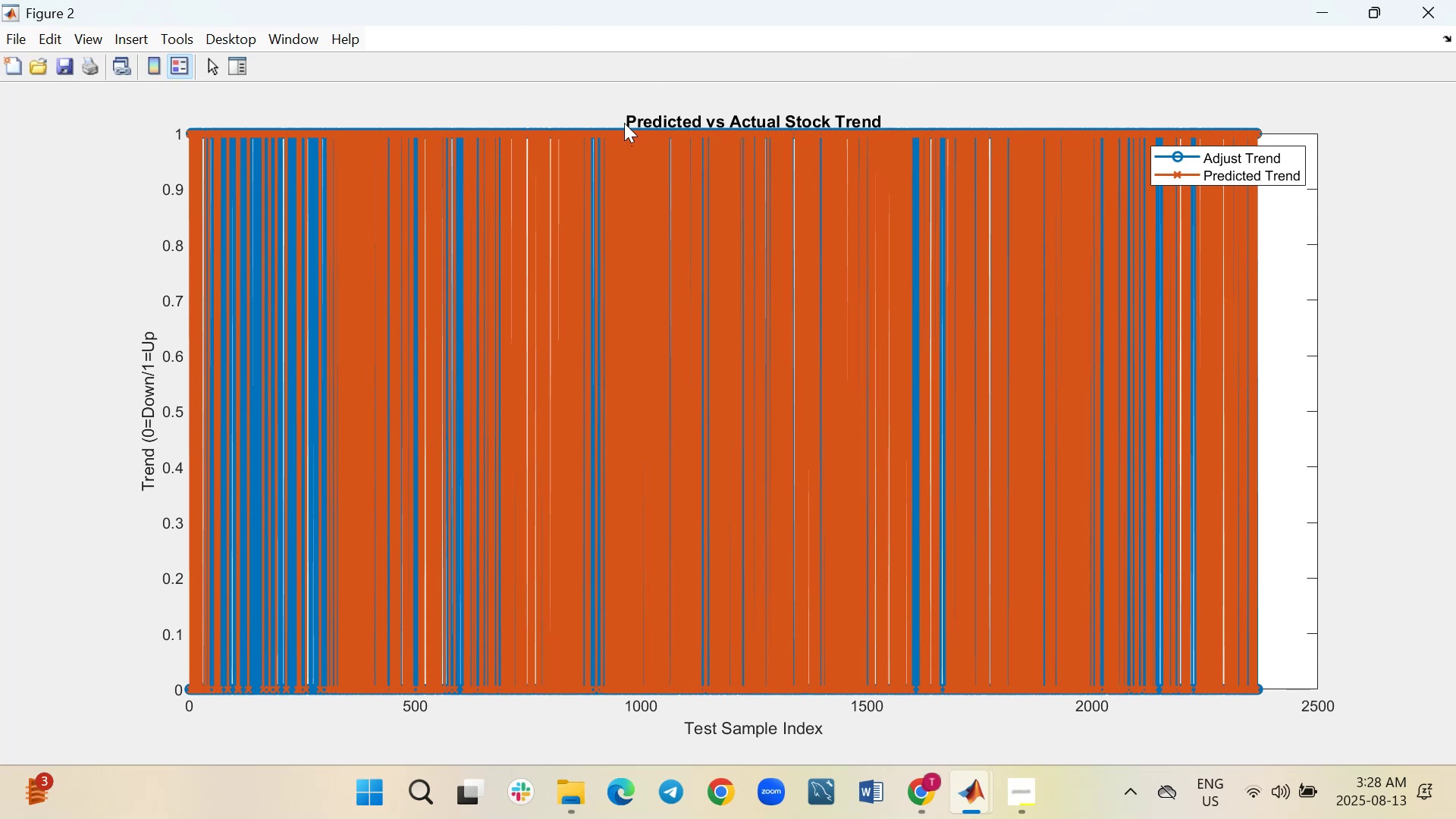 
left_click_drag(start_coordinate=[624, 122], to_coordinate=[813, 122])
 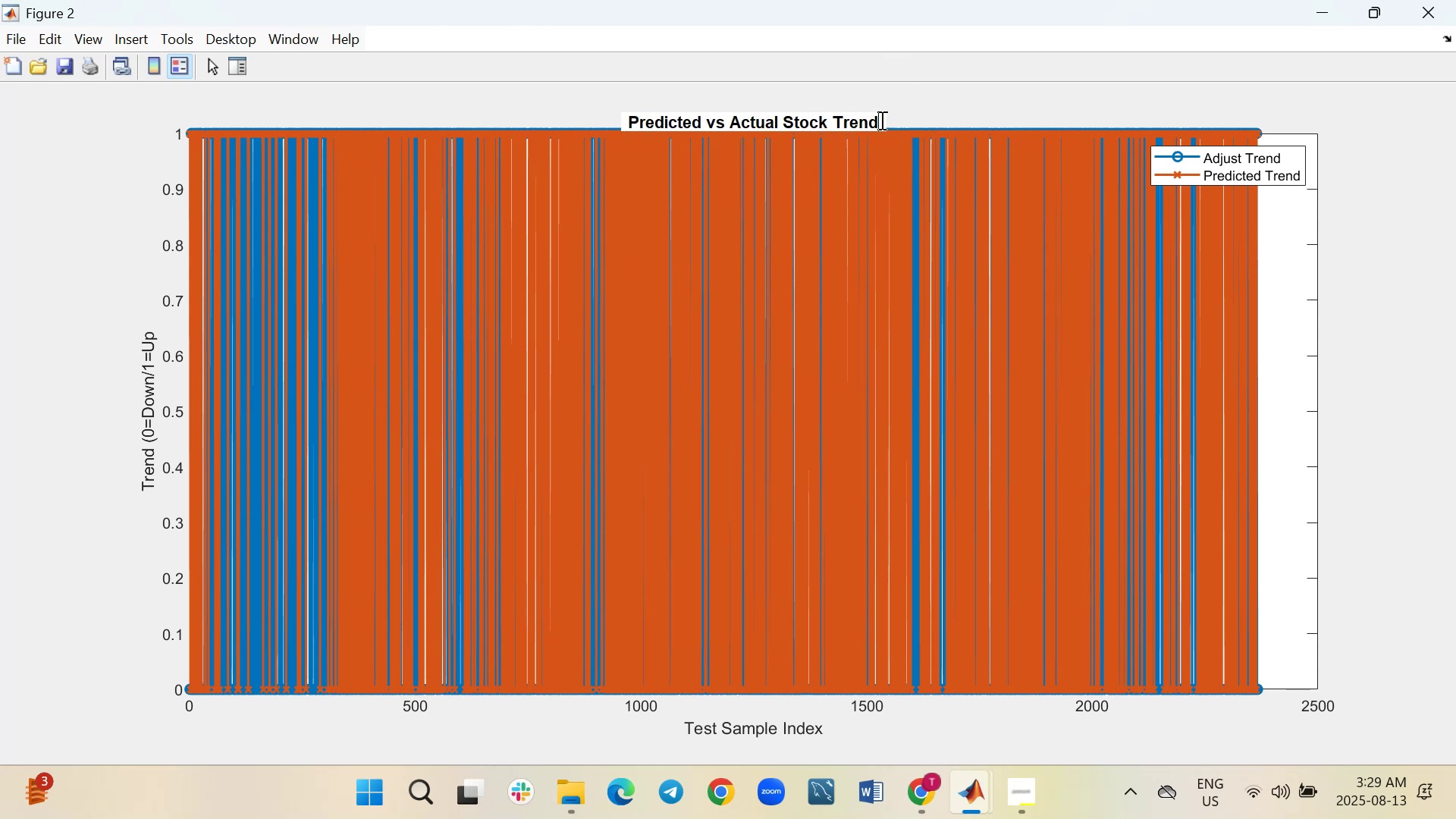 
left_click_drag(start_coordinate=[880, 120], to_coordinate=[622, 120])
 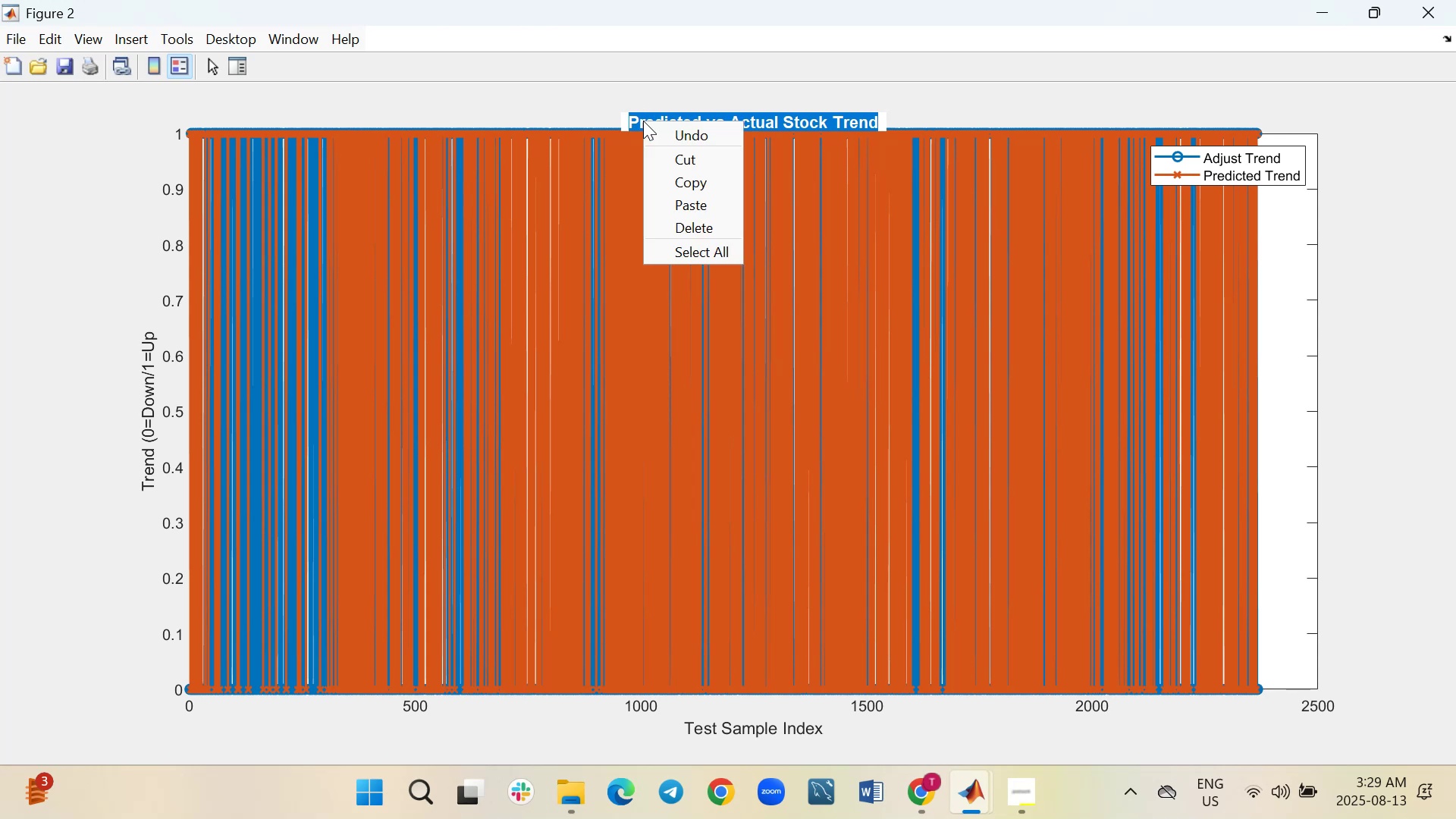 
right_click([643, 121])
 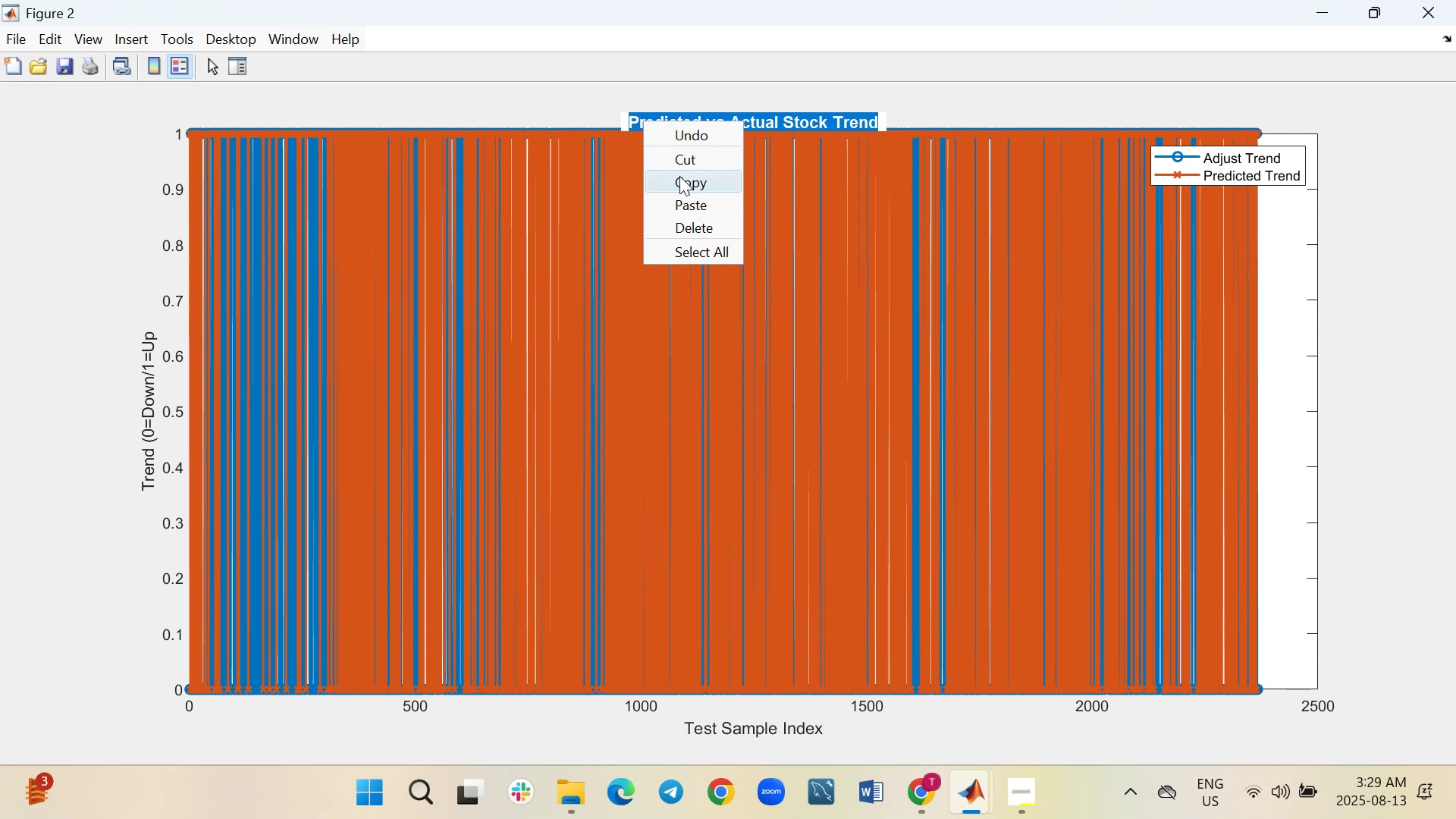 
left_click([679, 176])
 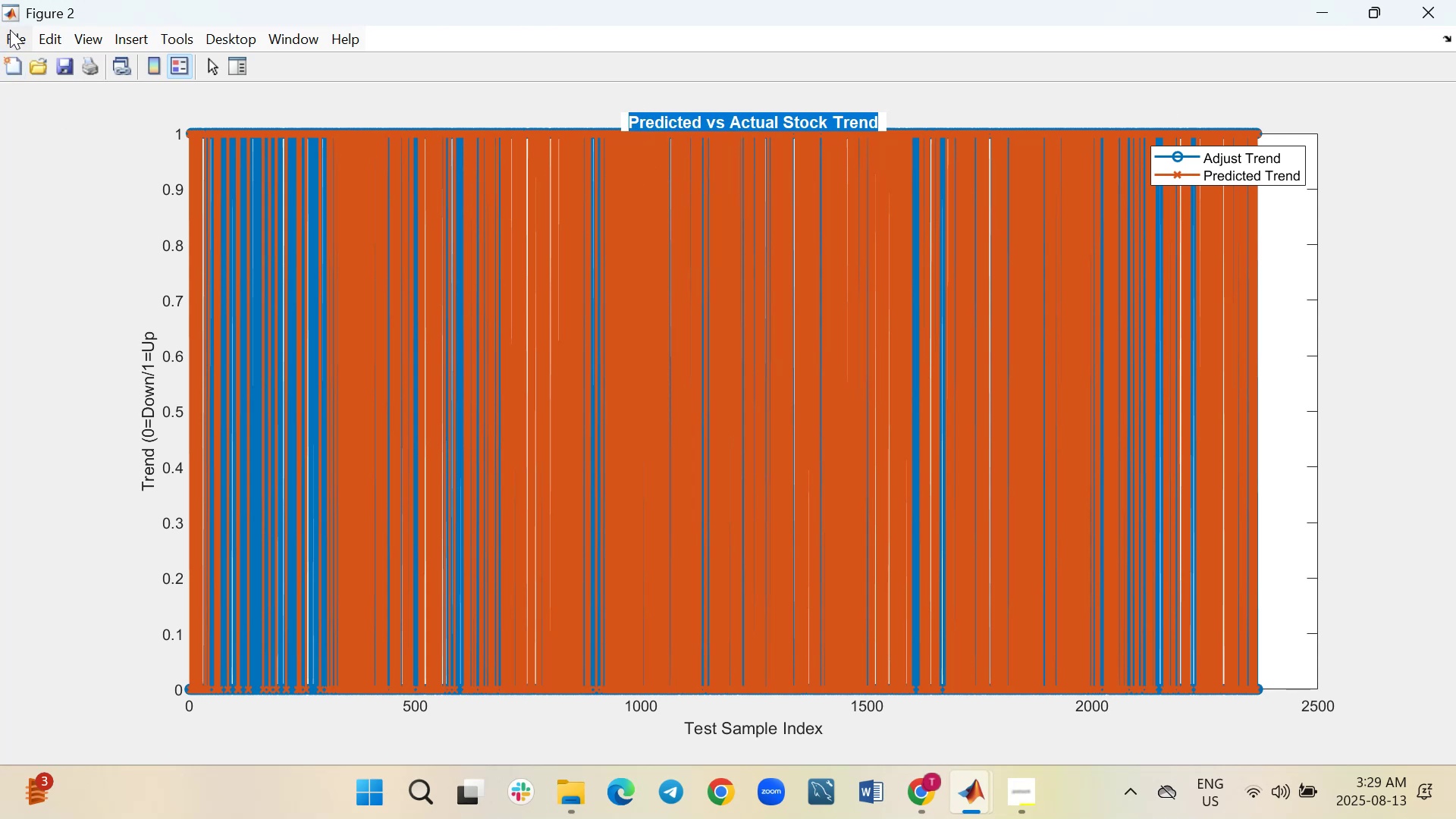 
left_click([11, 46])
 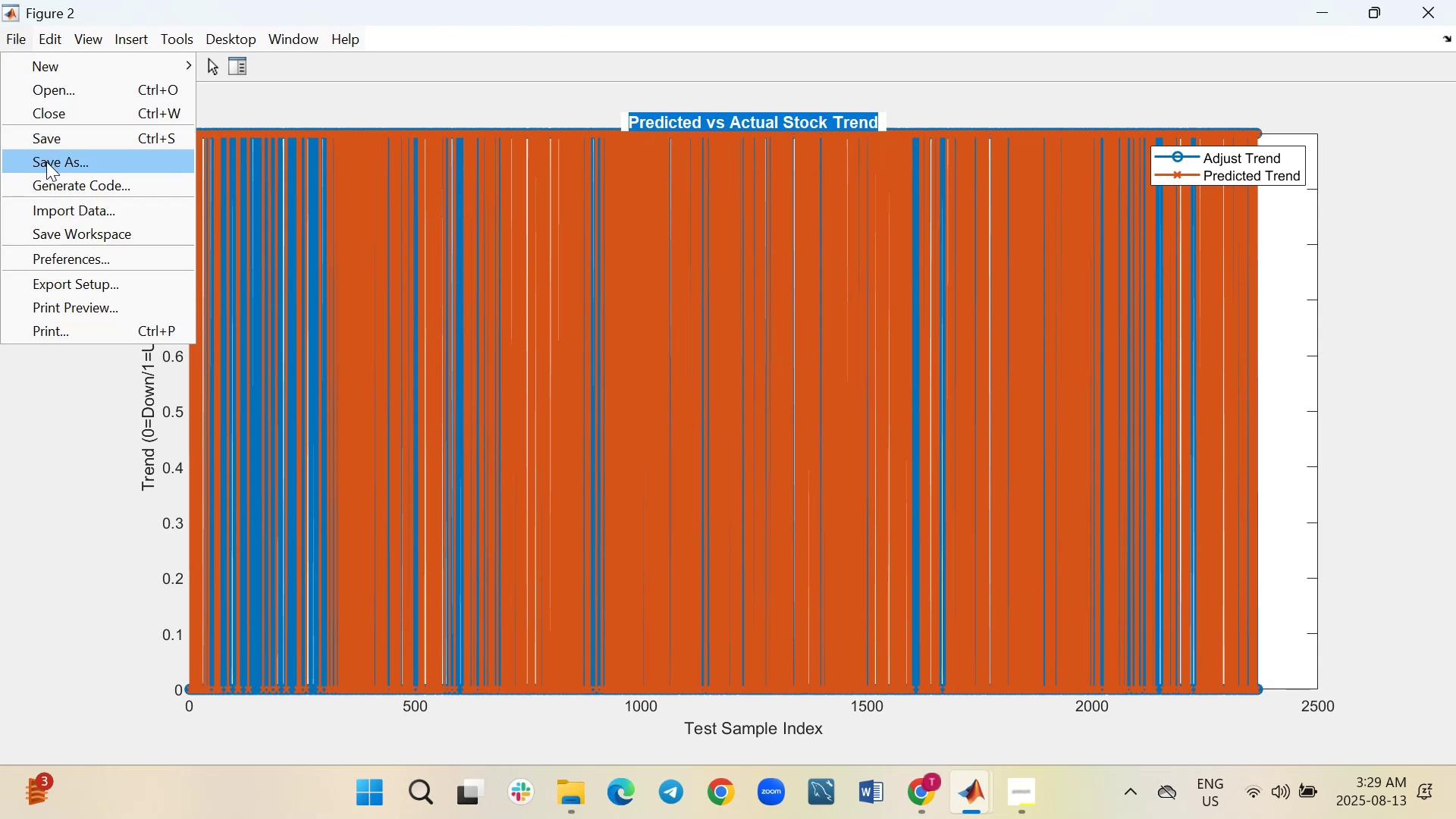 
left_click([46, 162])
 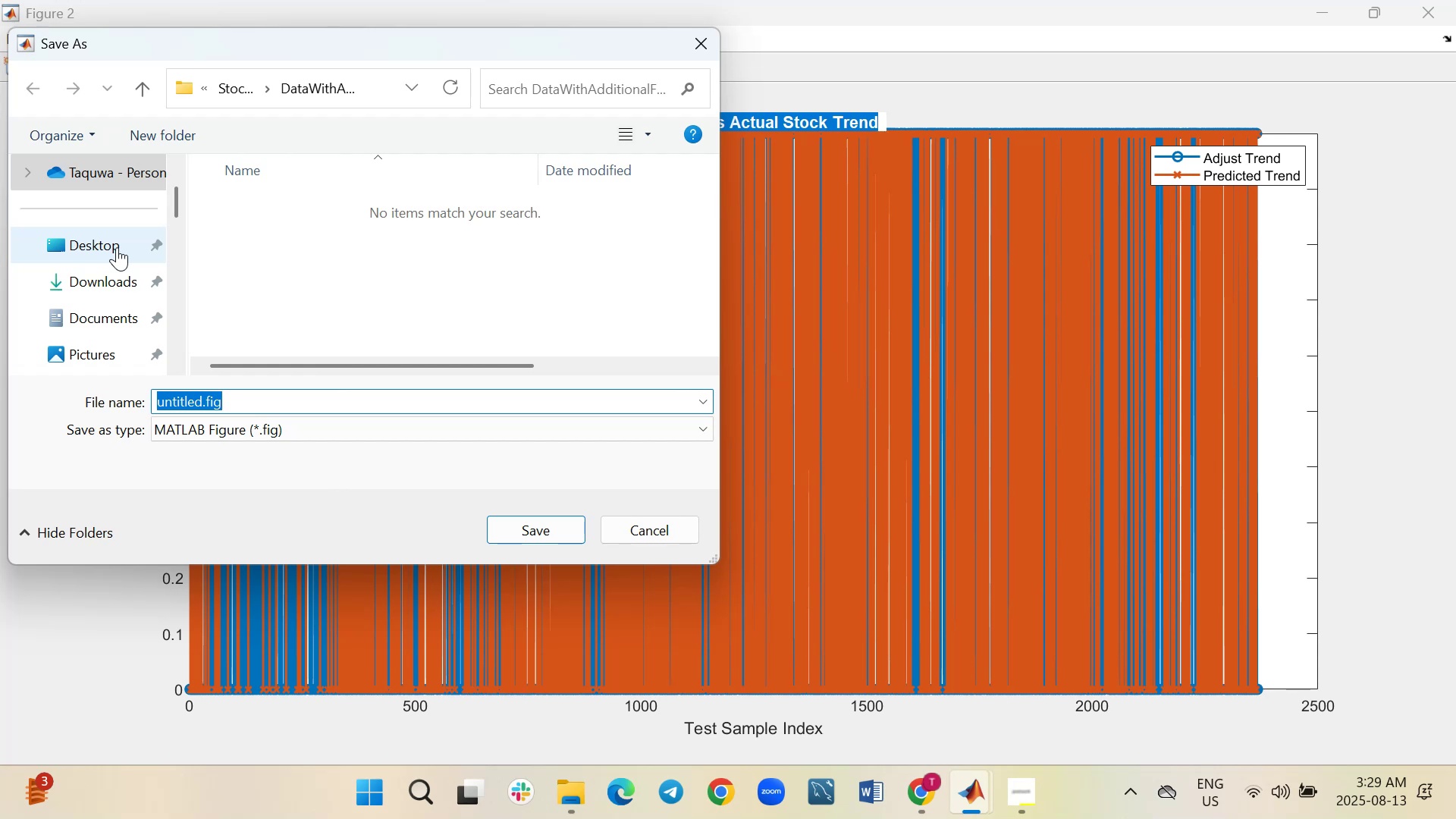 
wait(6.34)
 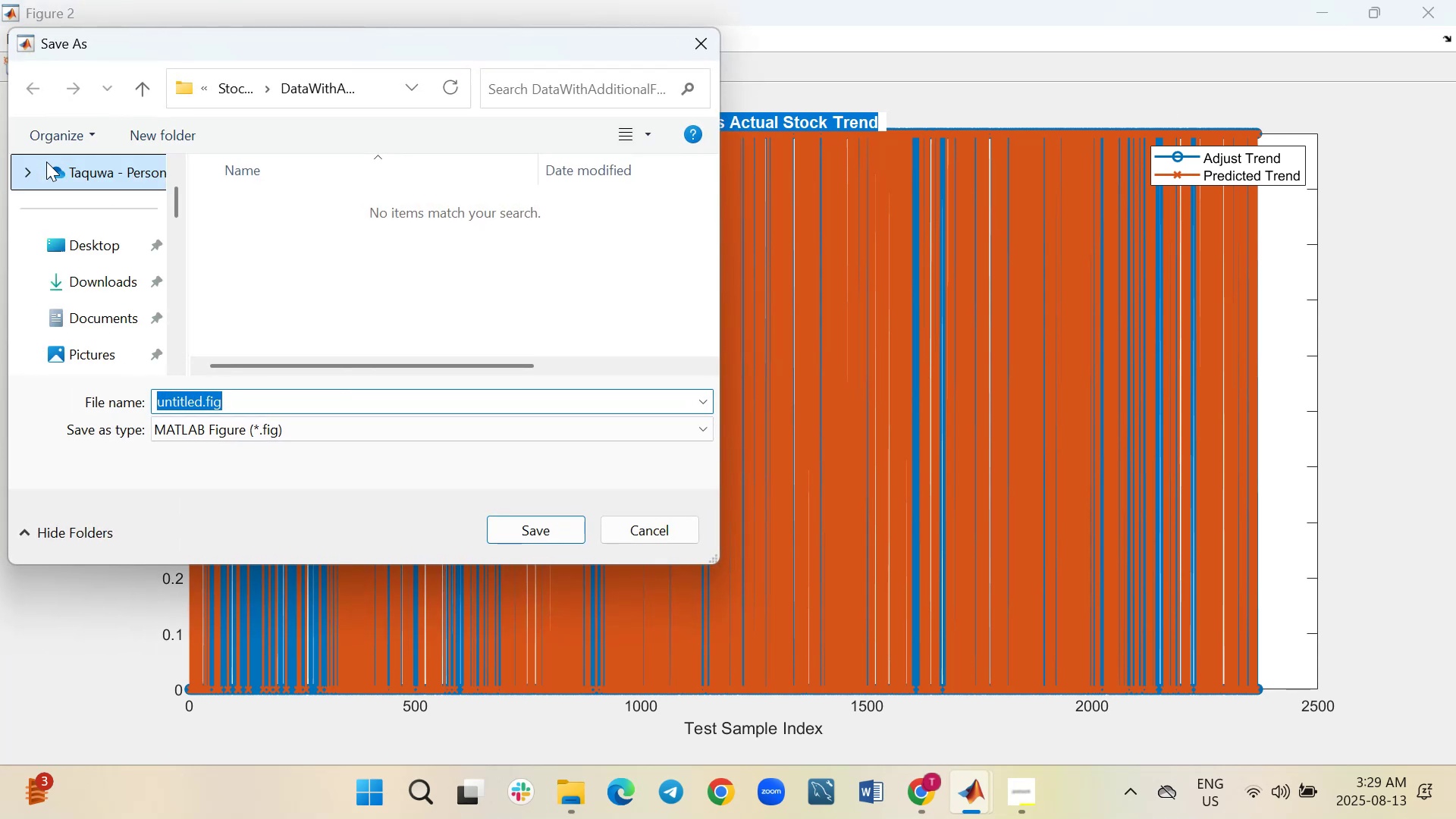 
left_click([228, 93])
 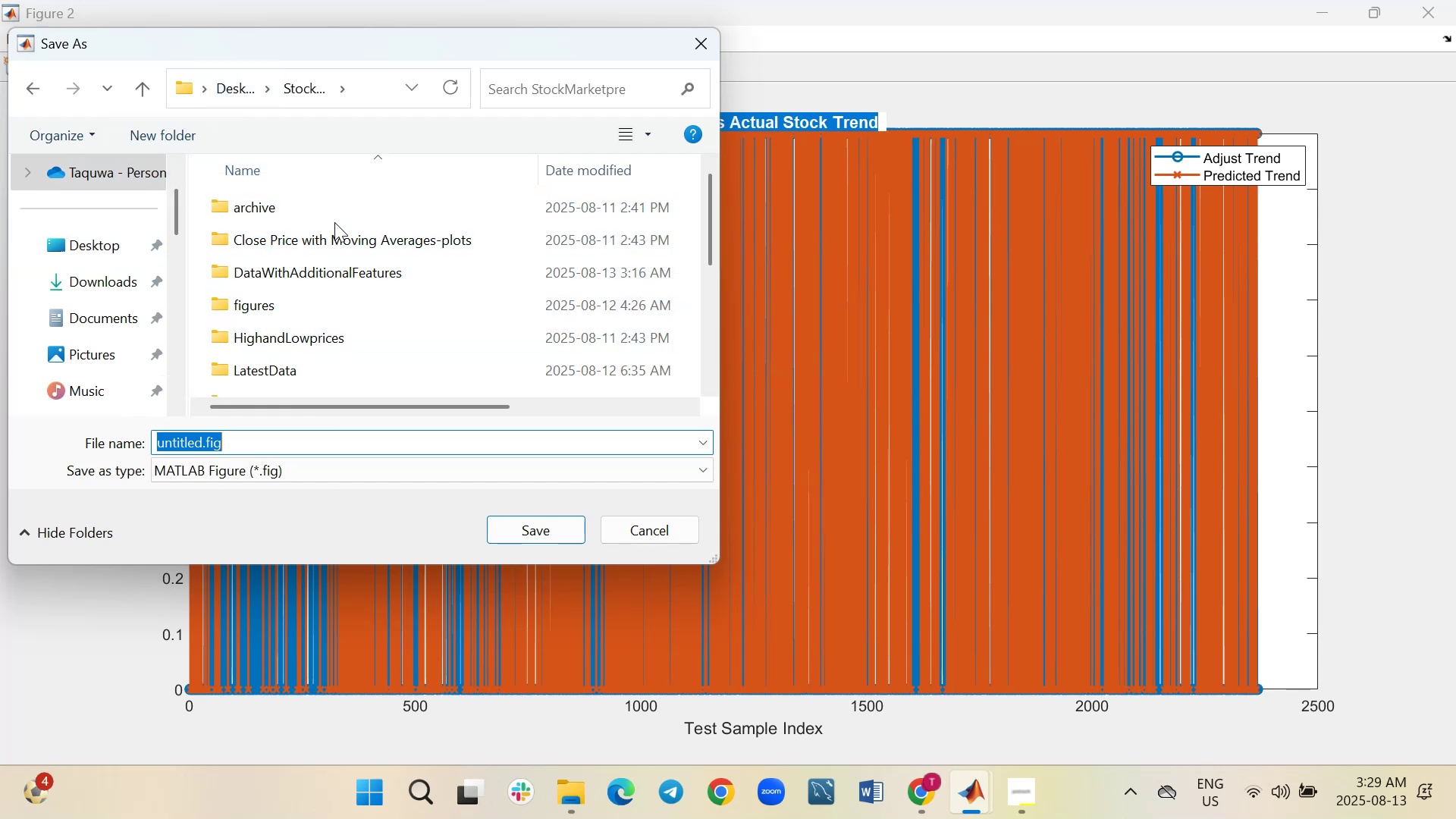 
scroll: coordinate [334, 222], scroll_direction: down, amount: 1.0
 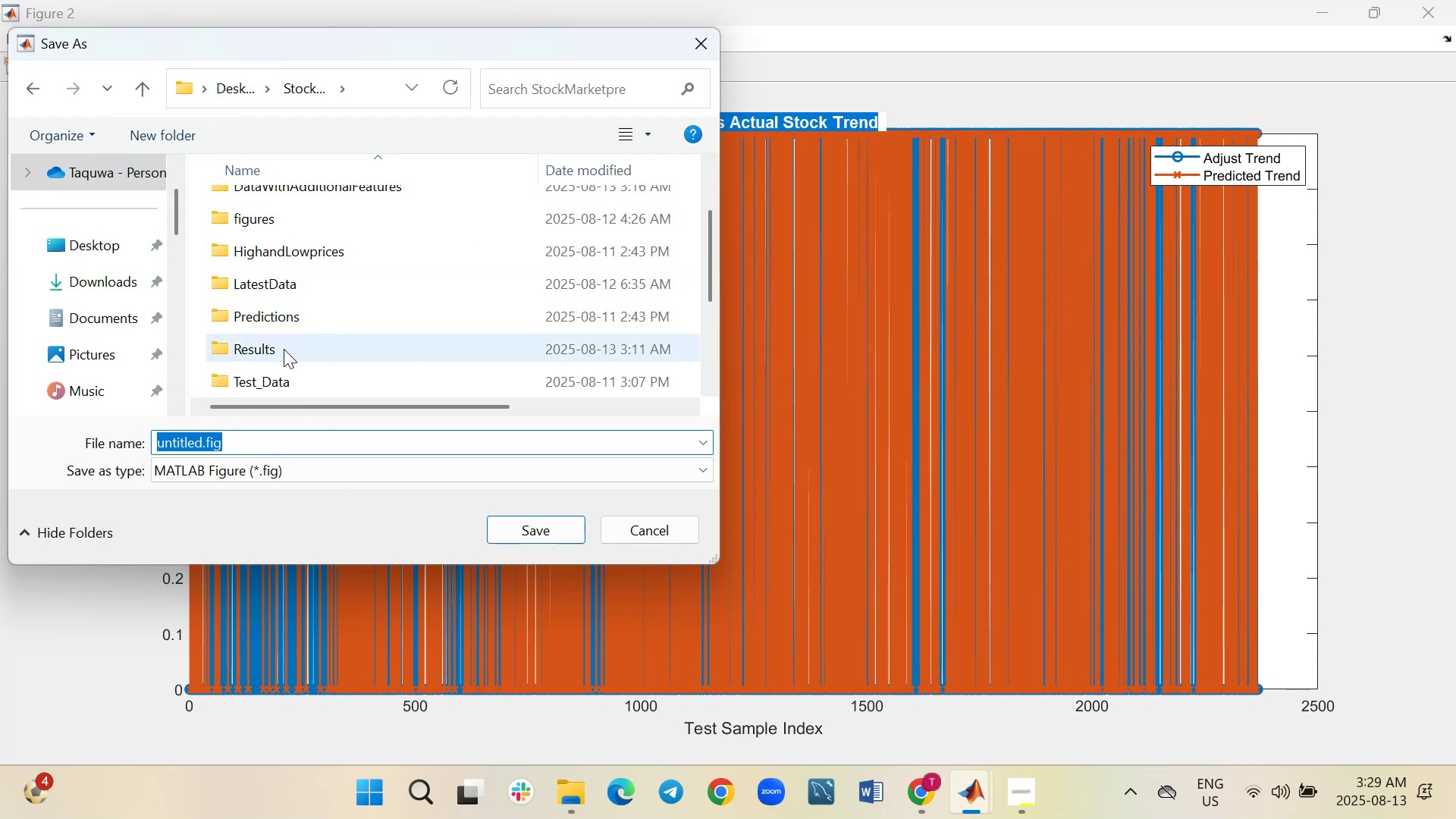 
double_click([284, 349])
 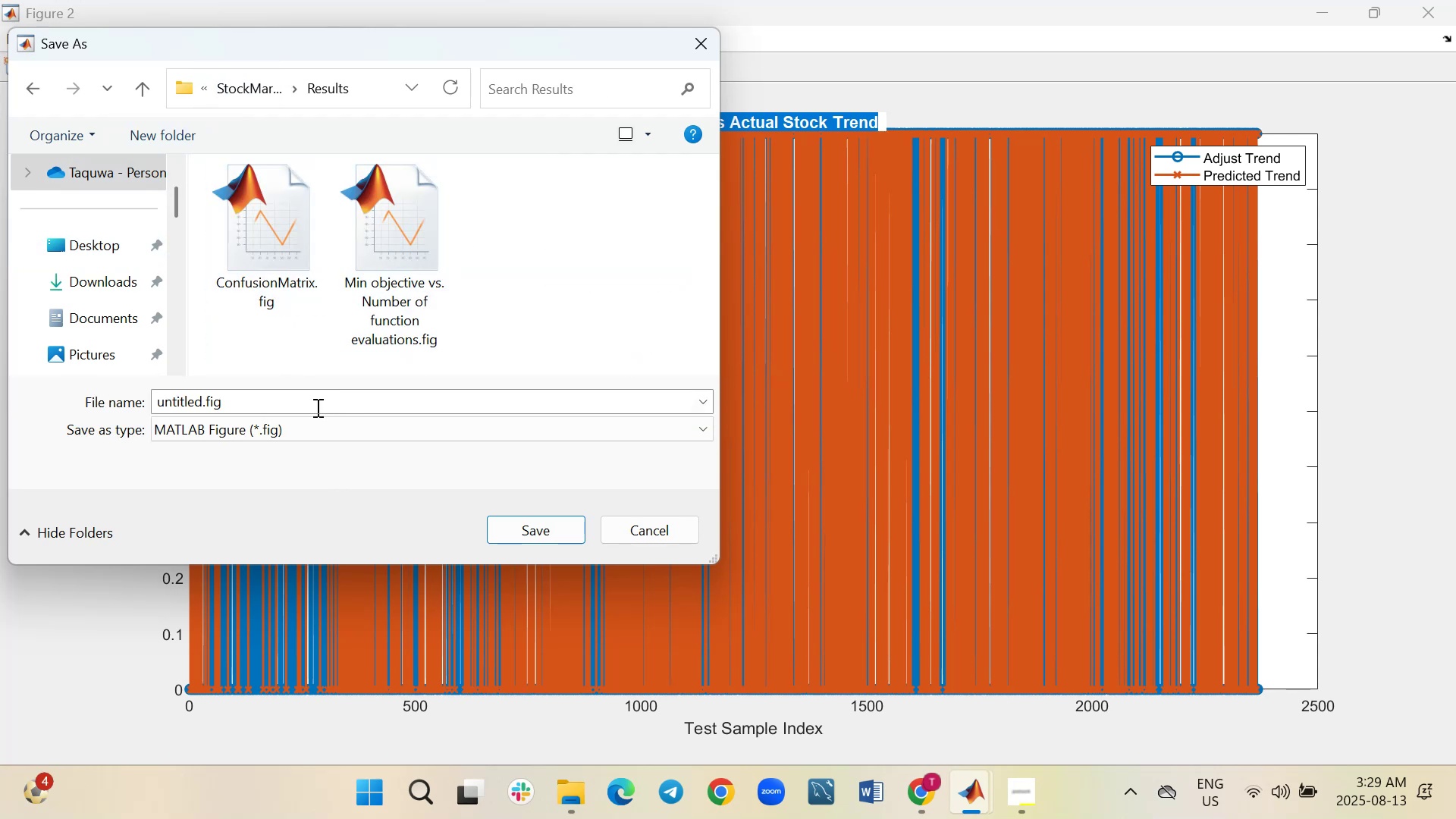 
left_click([306, 400])
 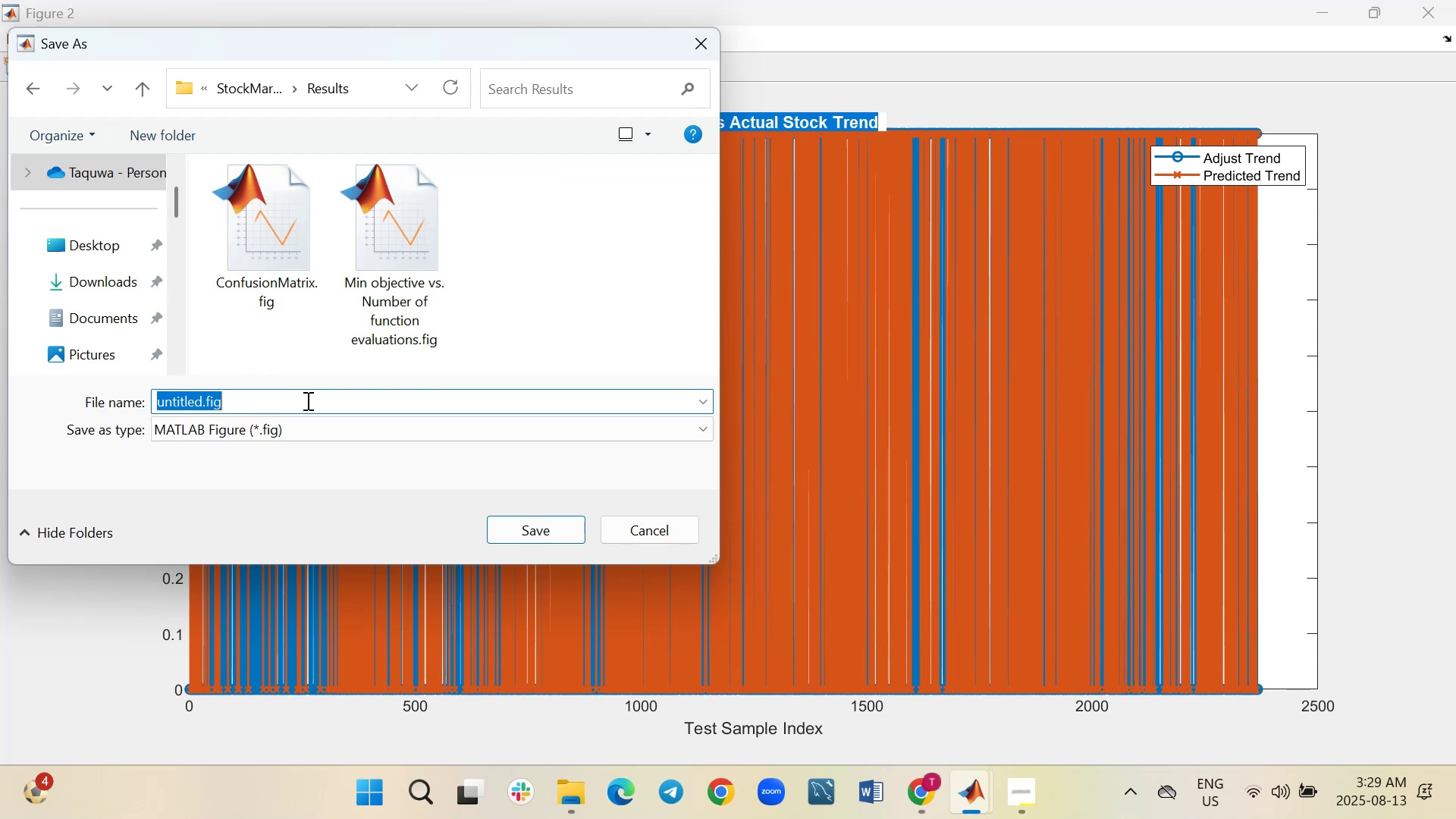 
key(Control+V)
 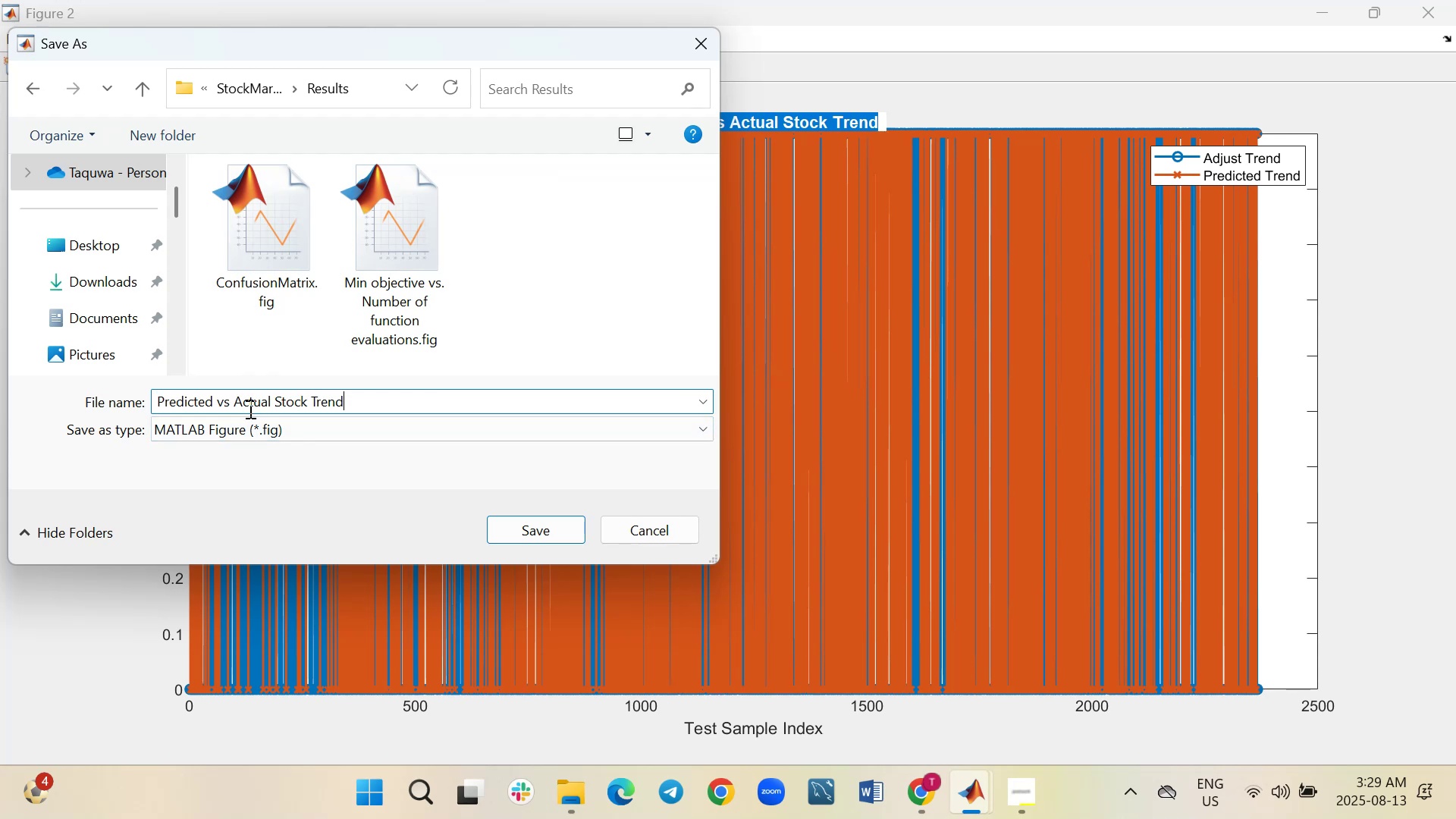 
wait(6.09)
 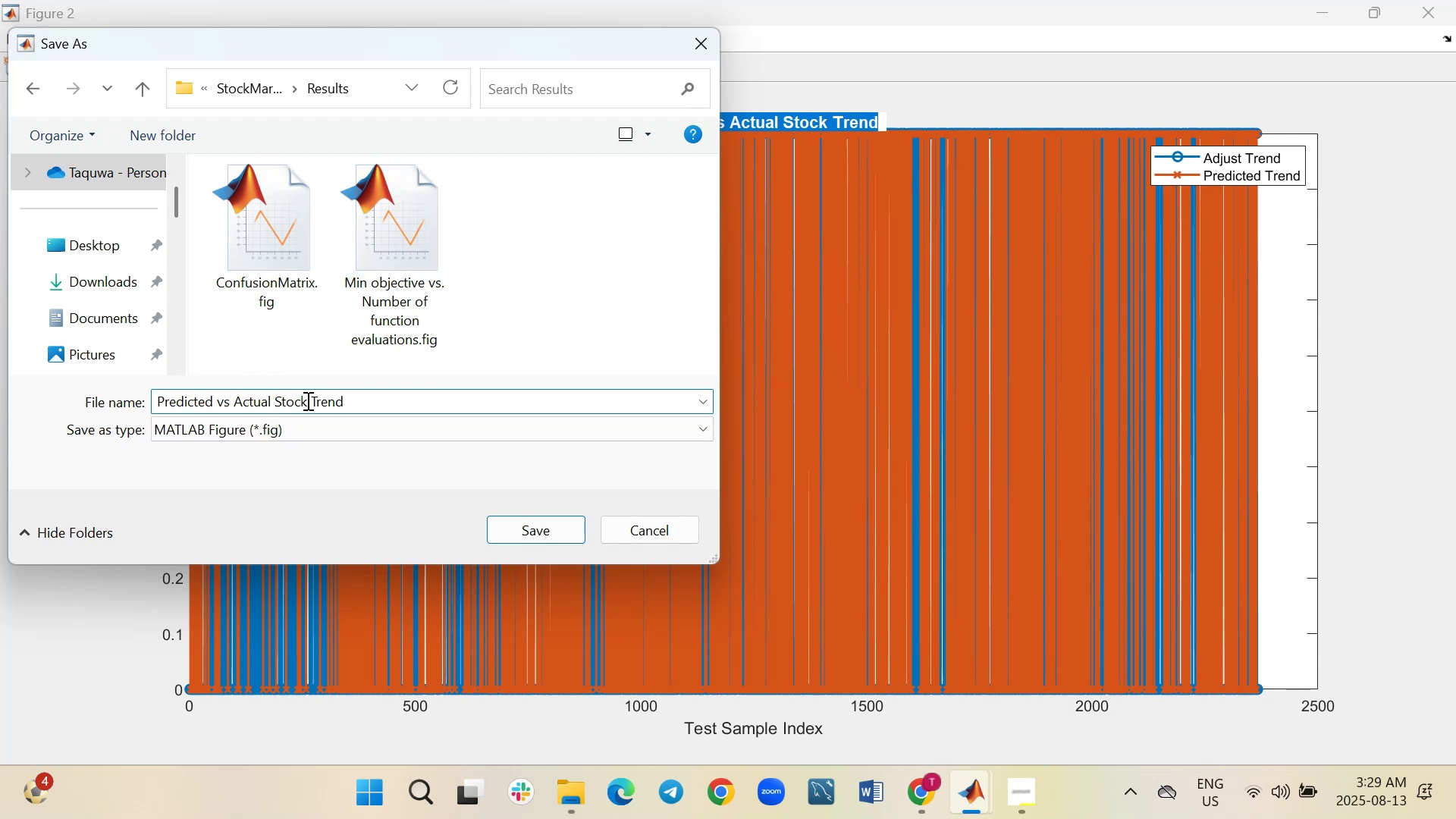 
left_click([237, 405])
 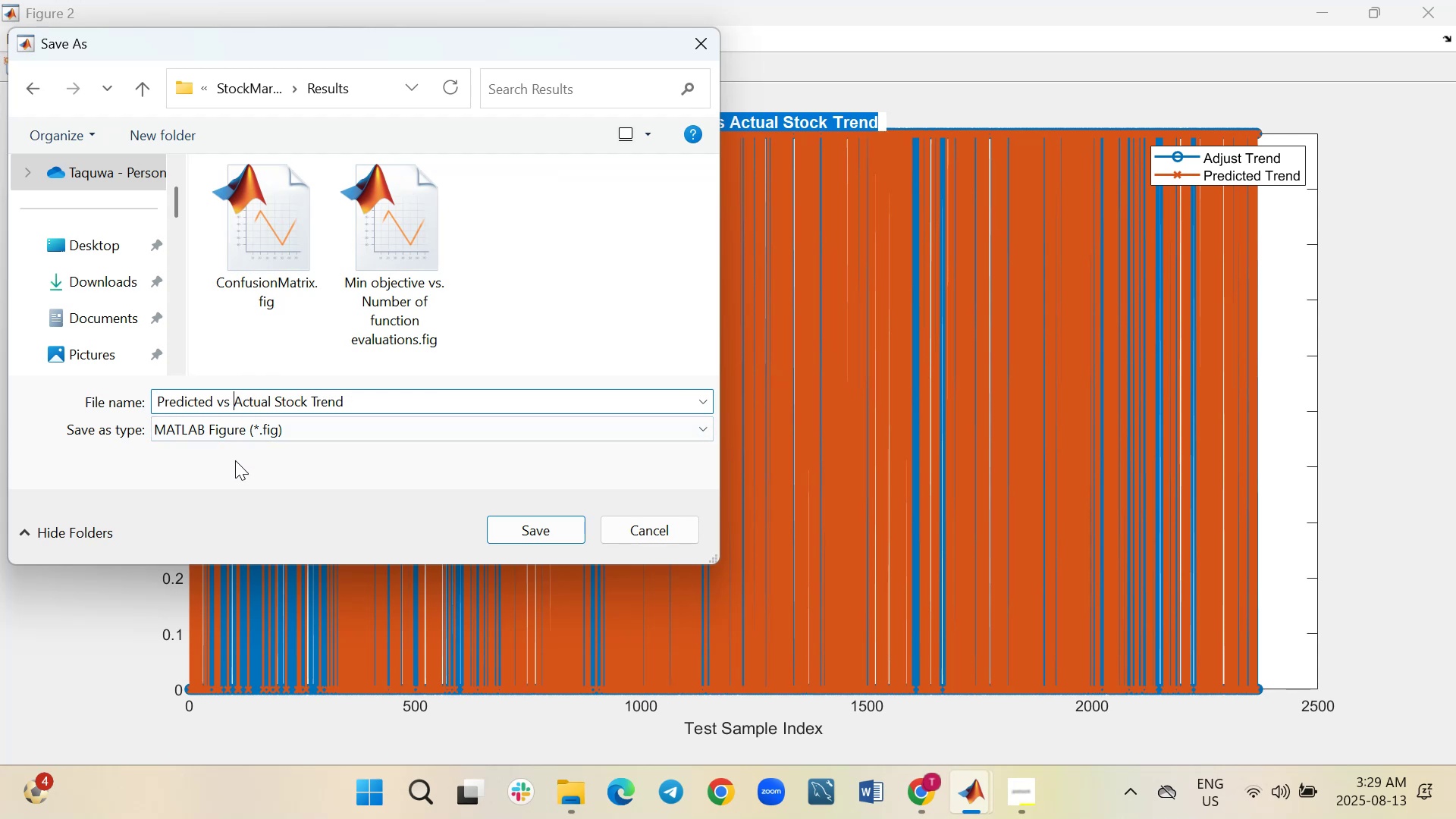 
key(Backspace)
 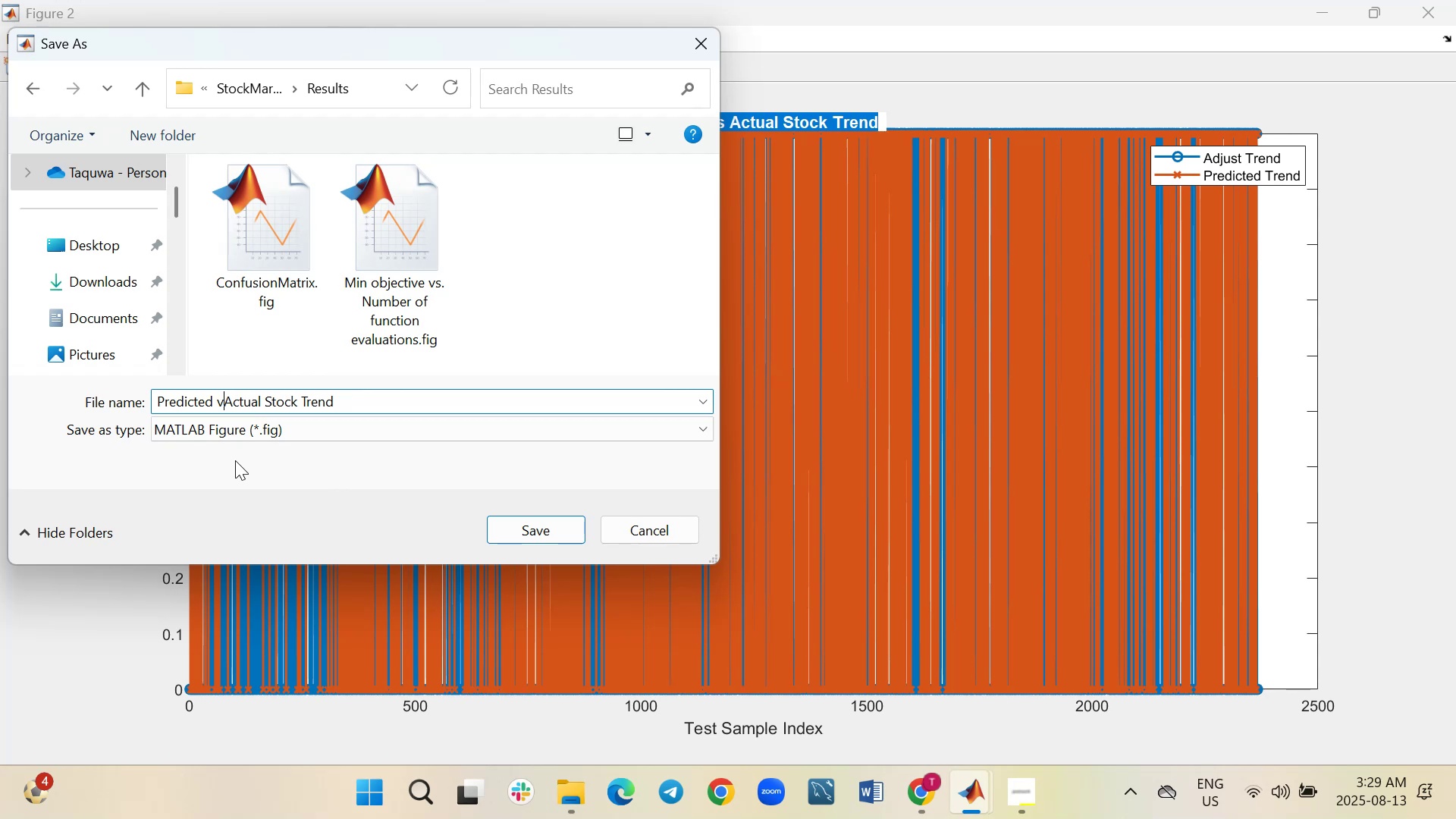 
key(Backspace)
 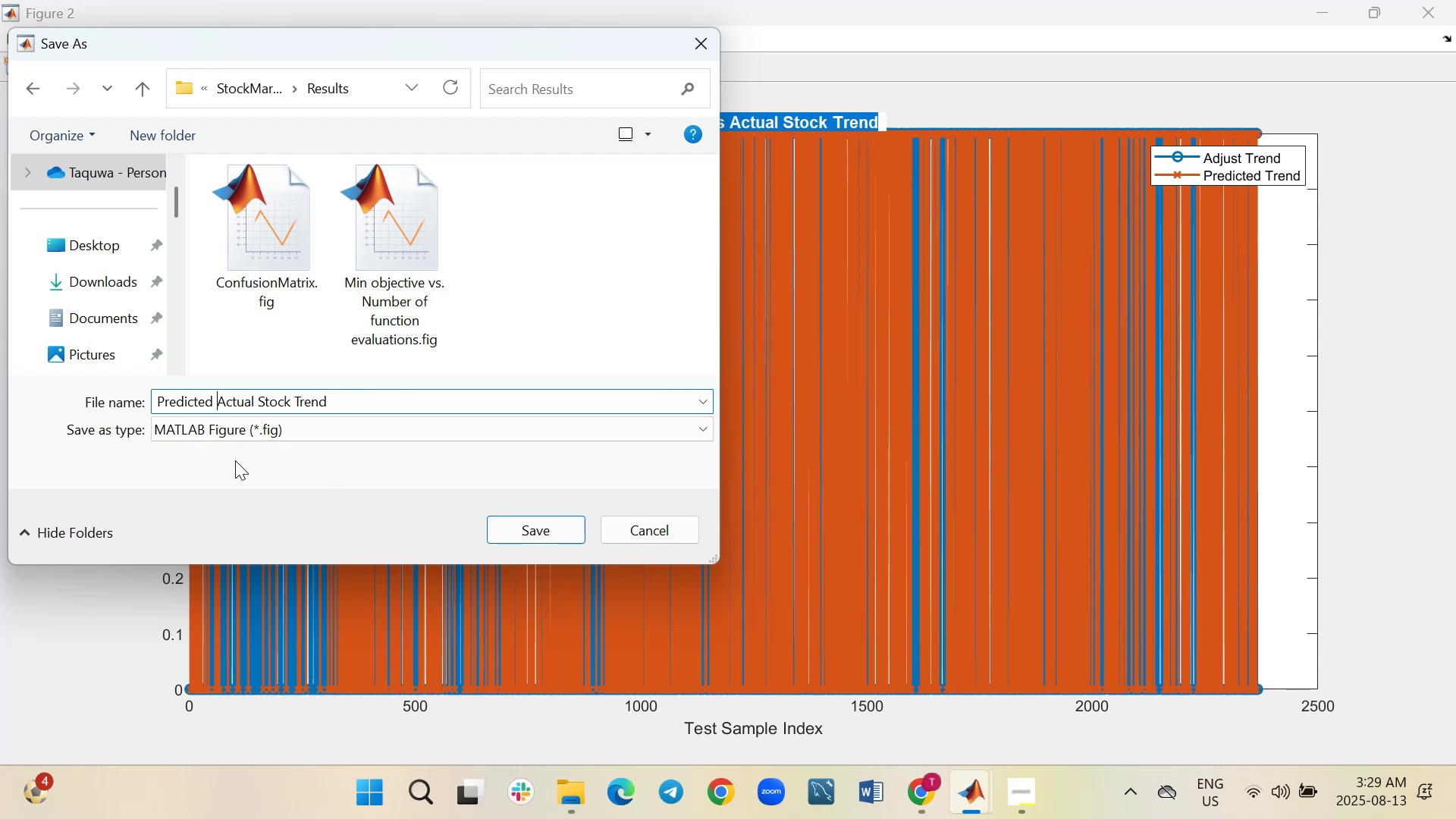 
key(Backspace)
 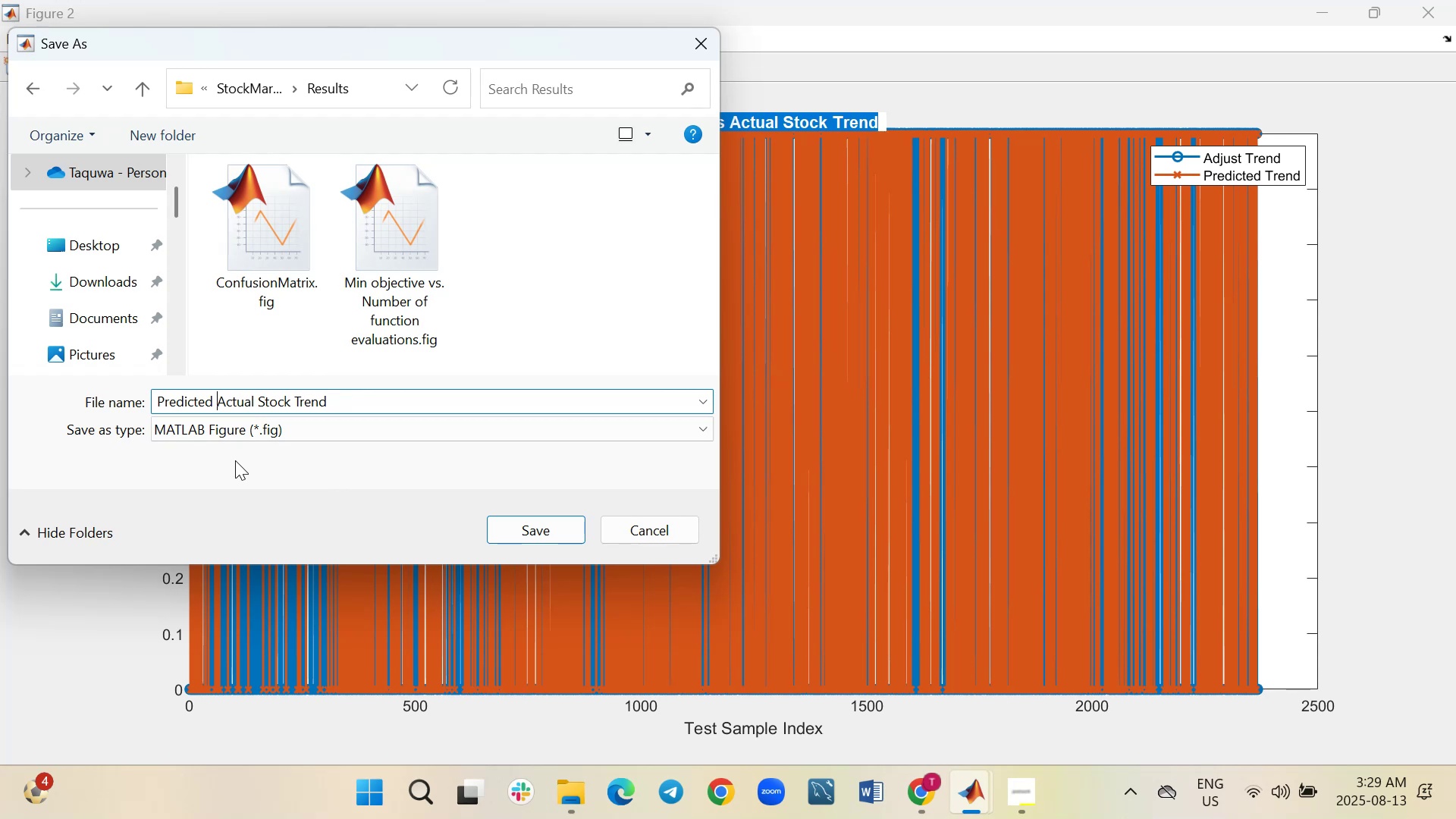 
key(Backspace)
 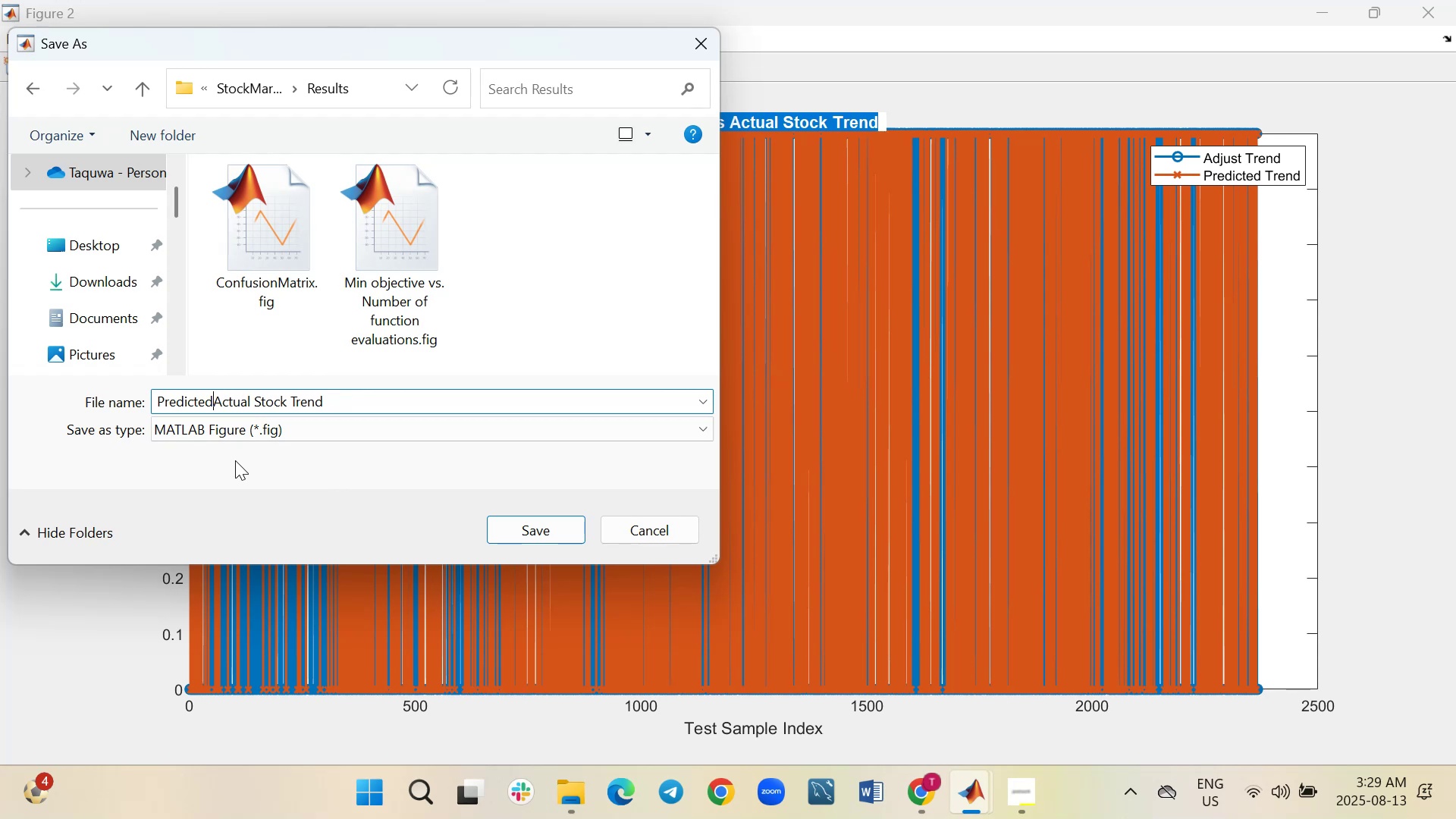 
key(Slash)
 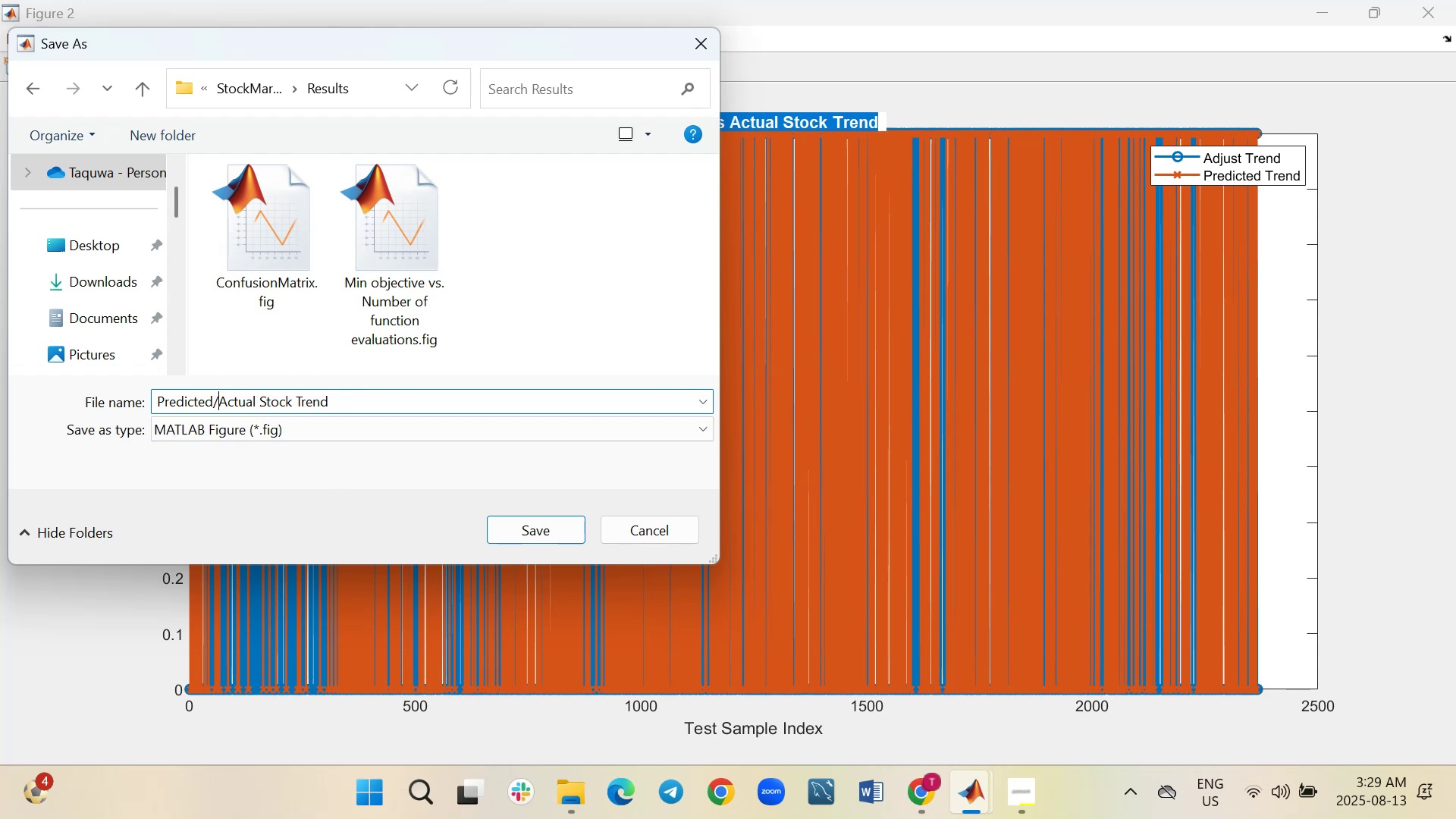 
key(ArrowRight)
 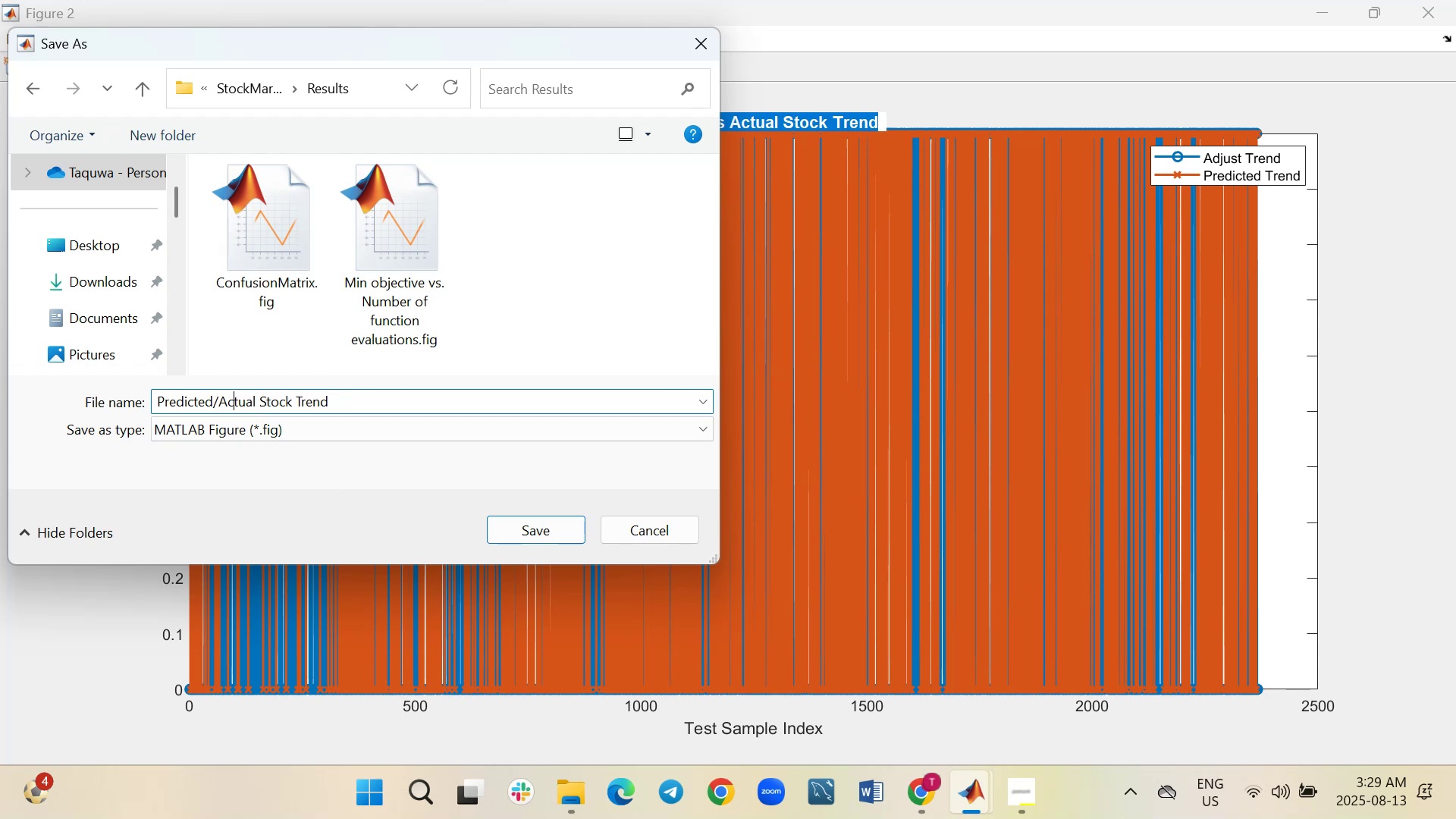 
key(ArrowRight)
 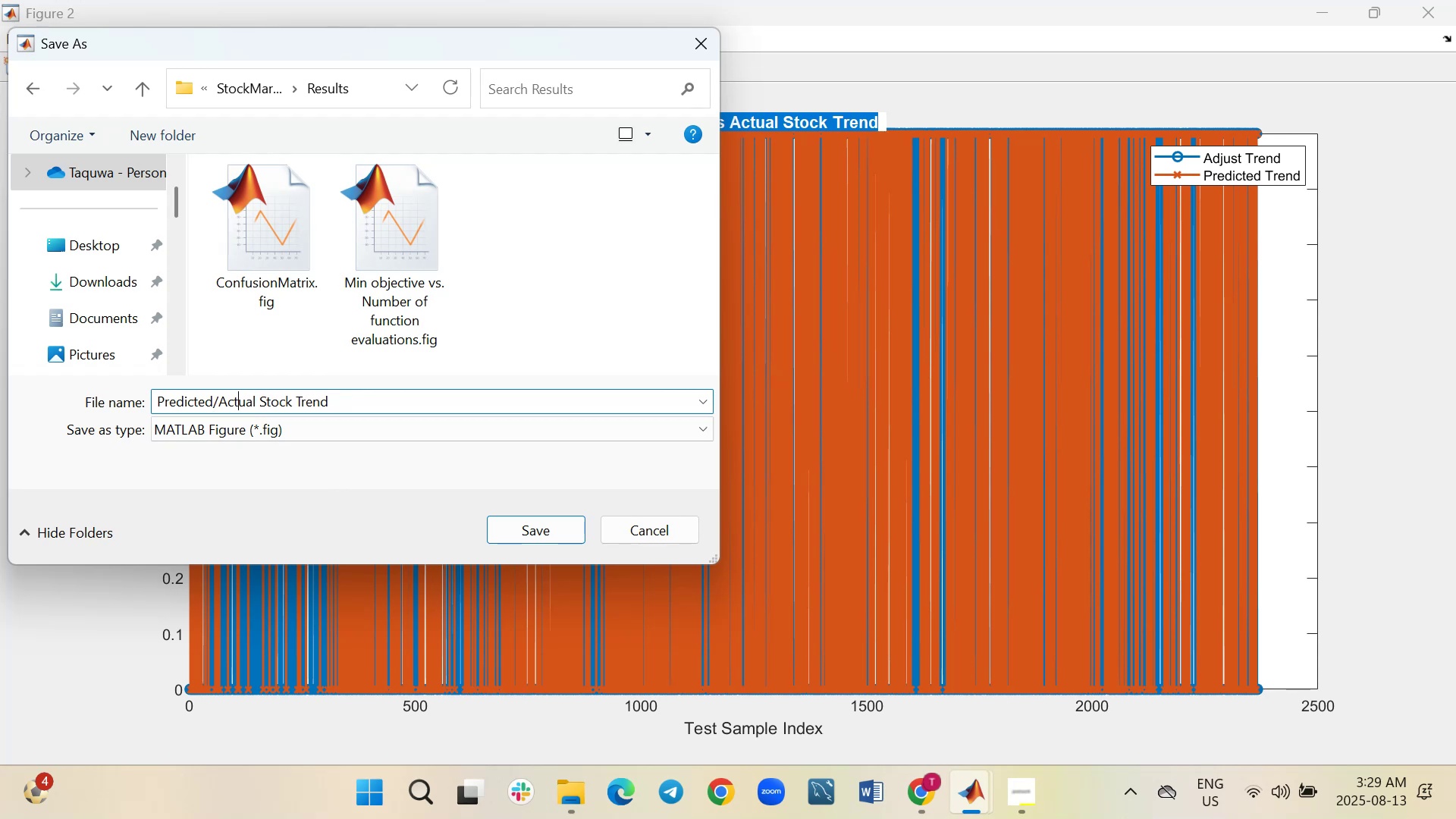 
key(ArrowRight)
 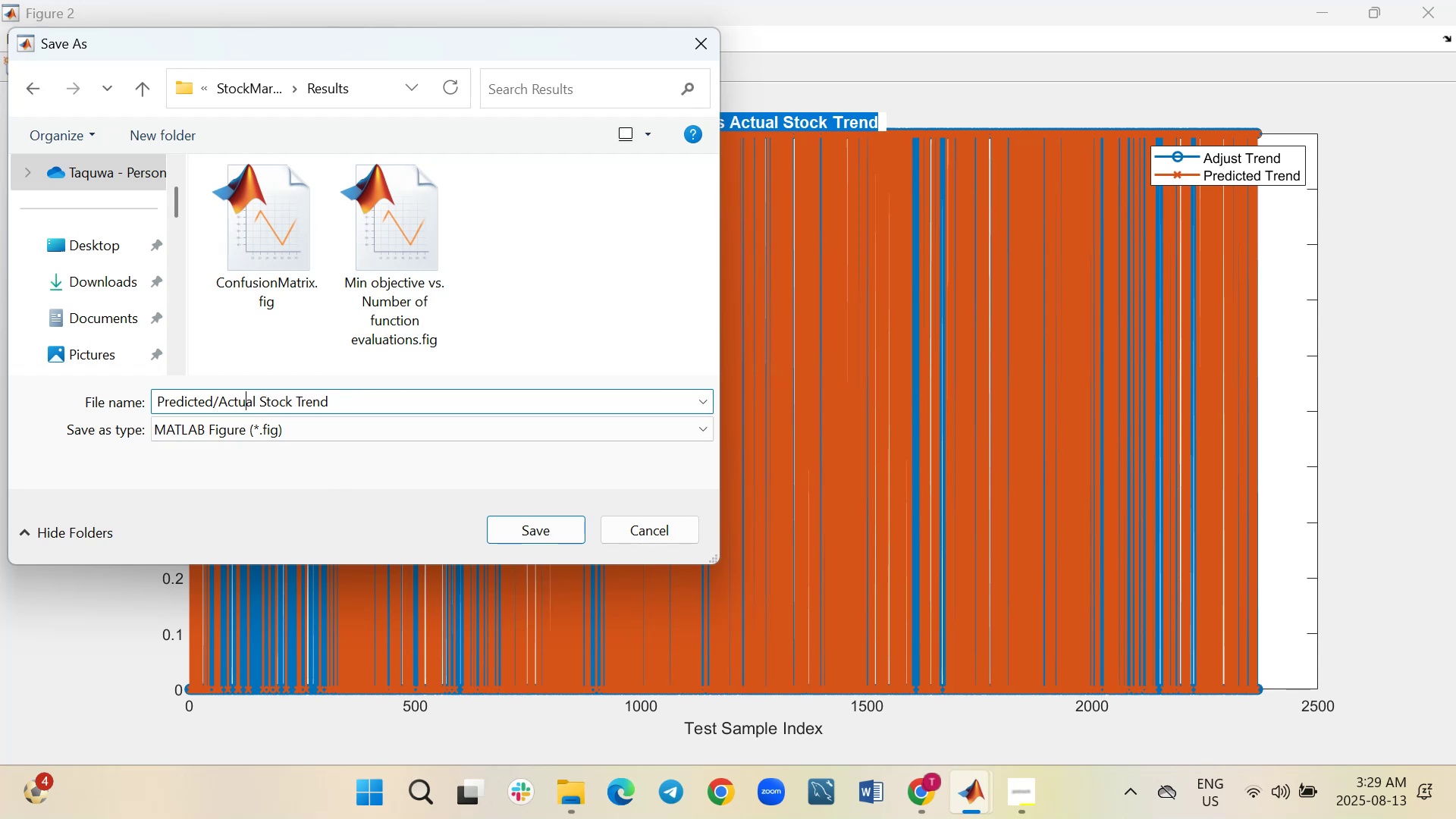 
key(ArrowRight)
 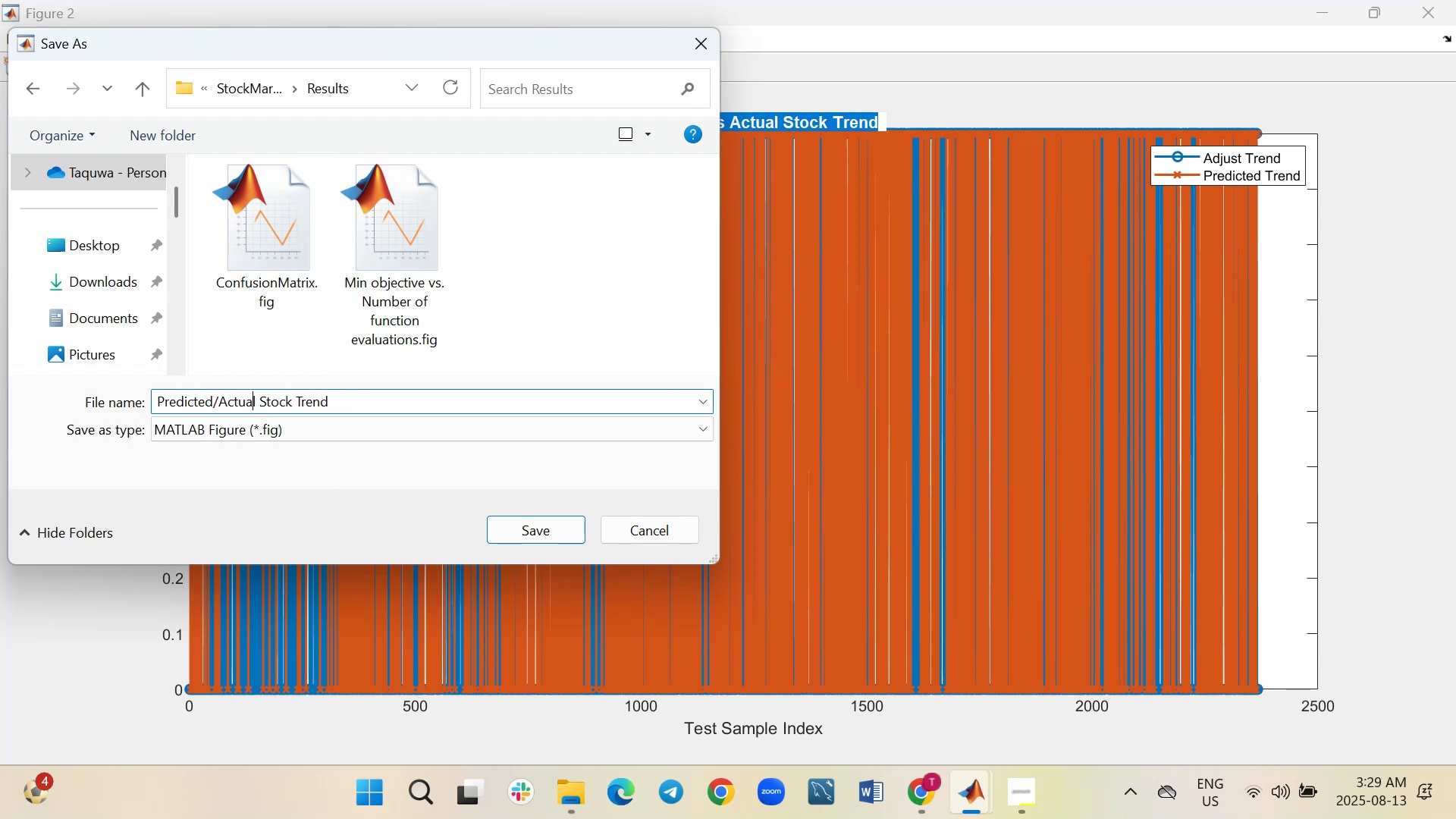 
key(ArrowRight)
 